 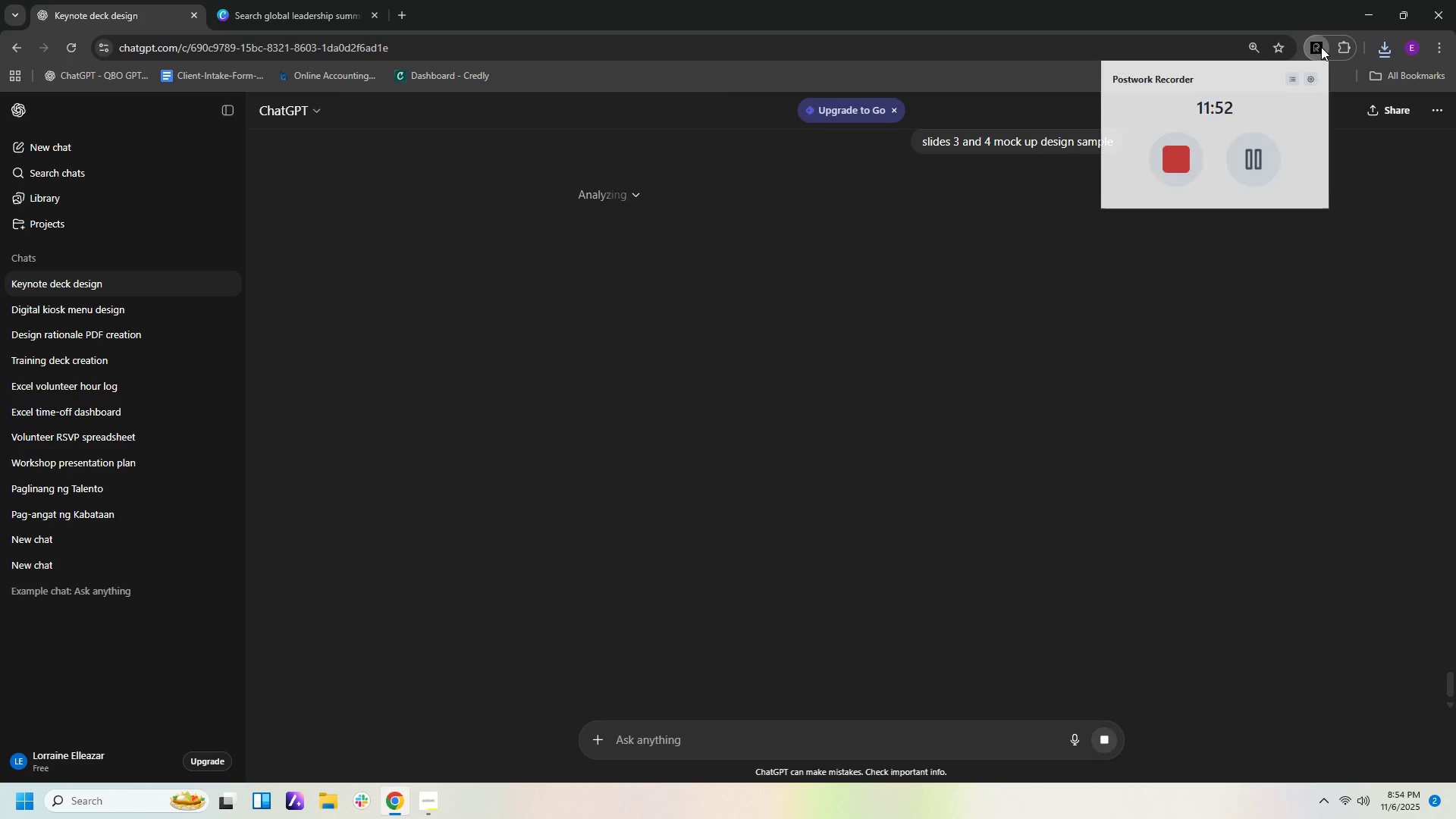 
left_click([1321, 47])
 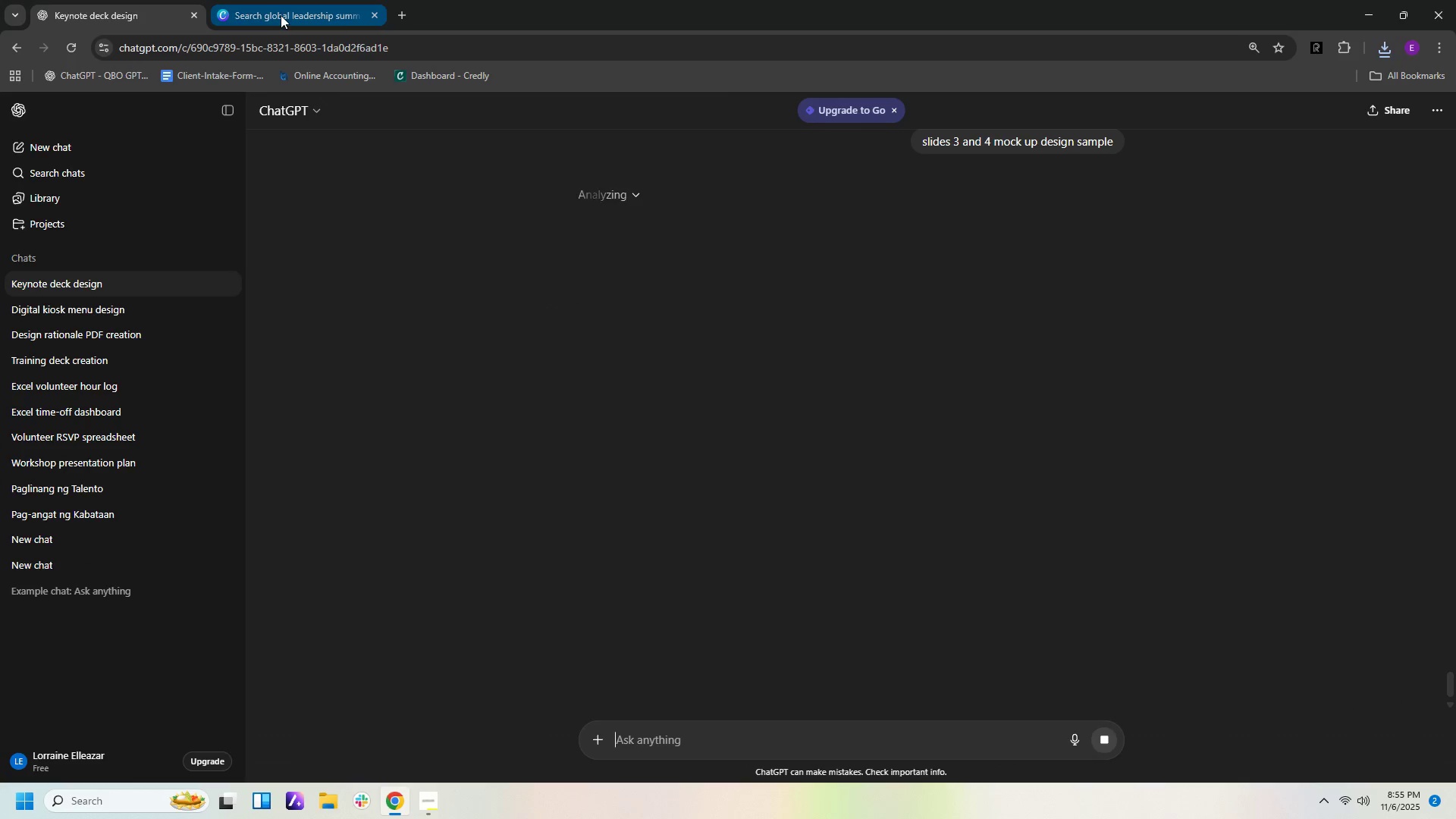 
scroll: coordinate [848, 394], scroll_direction: up, amount: 8.0
 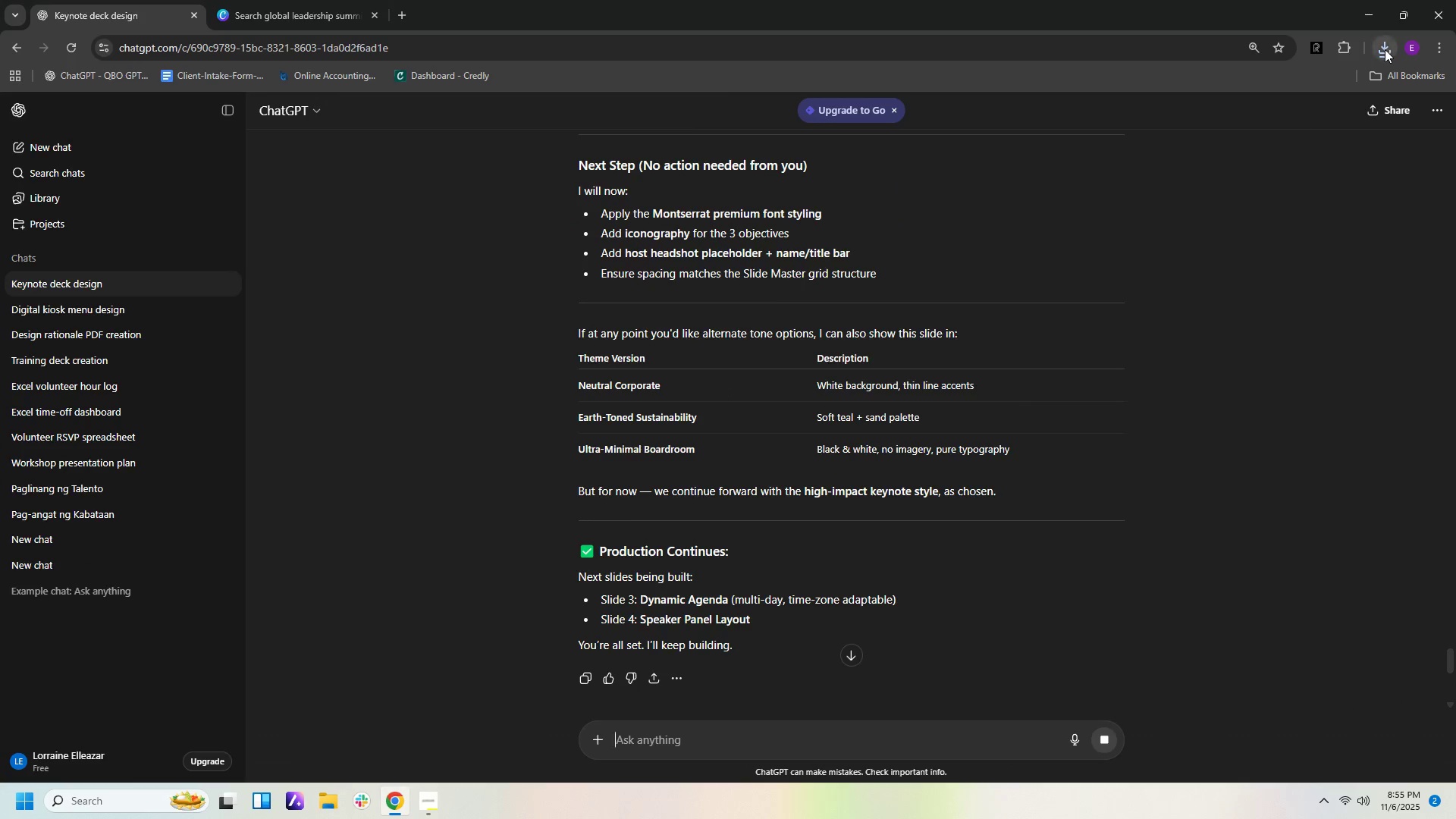 
left_click([1385, 49])
 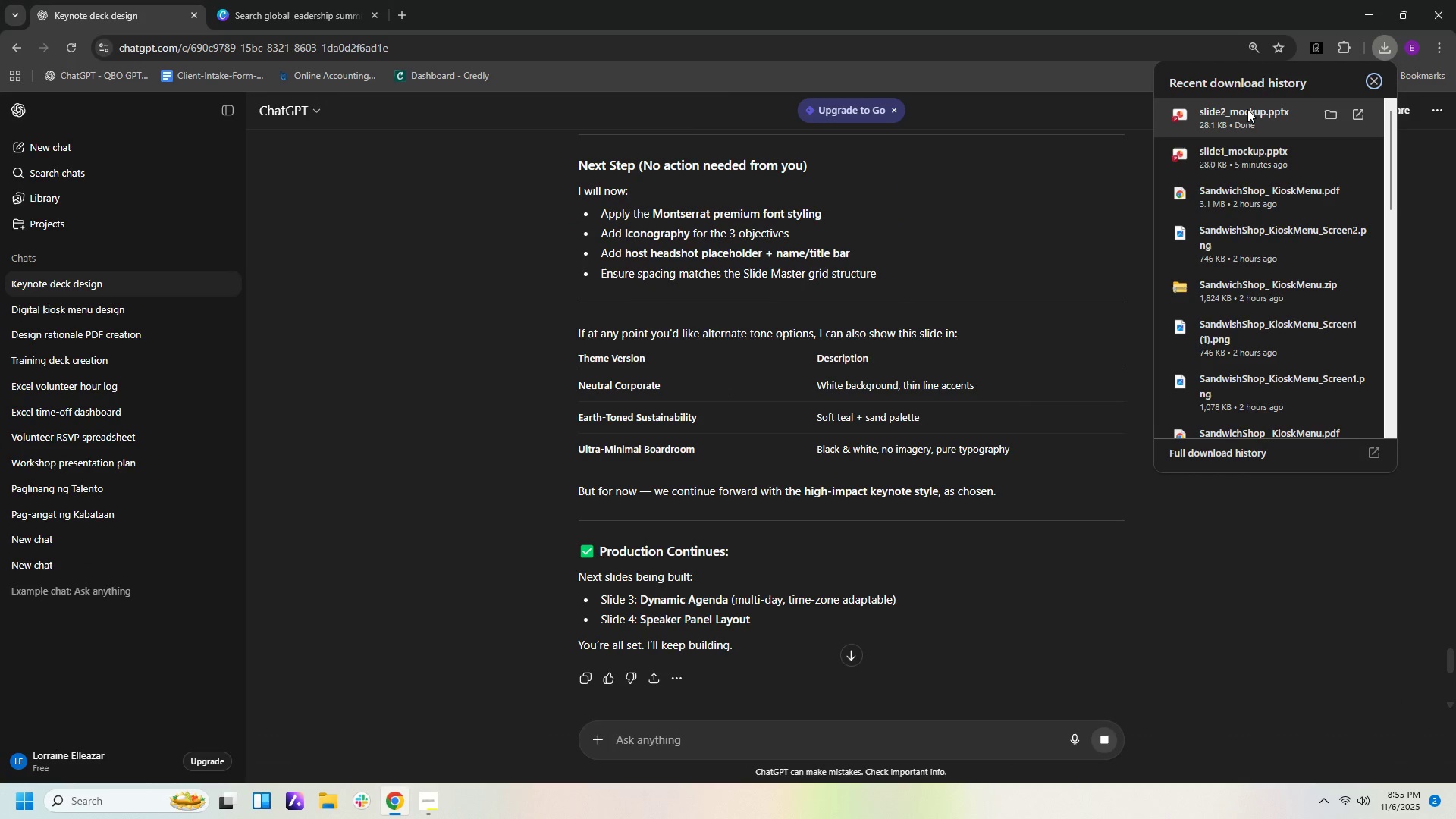 
left_click([1247, 109])
 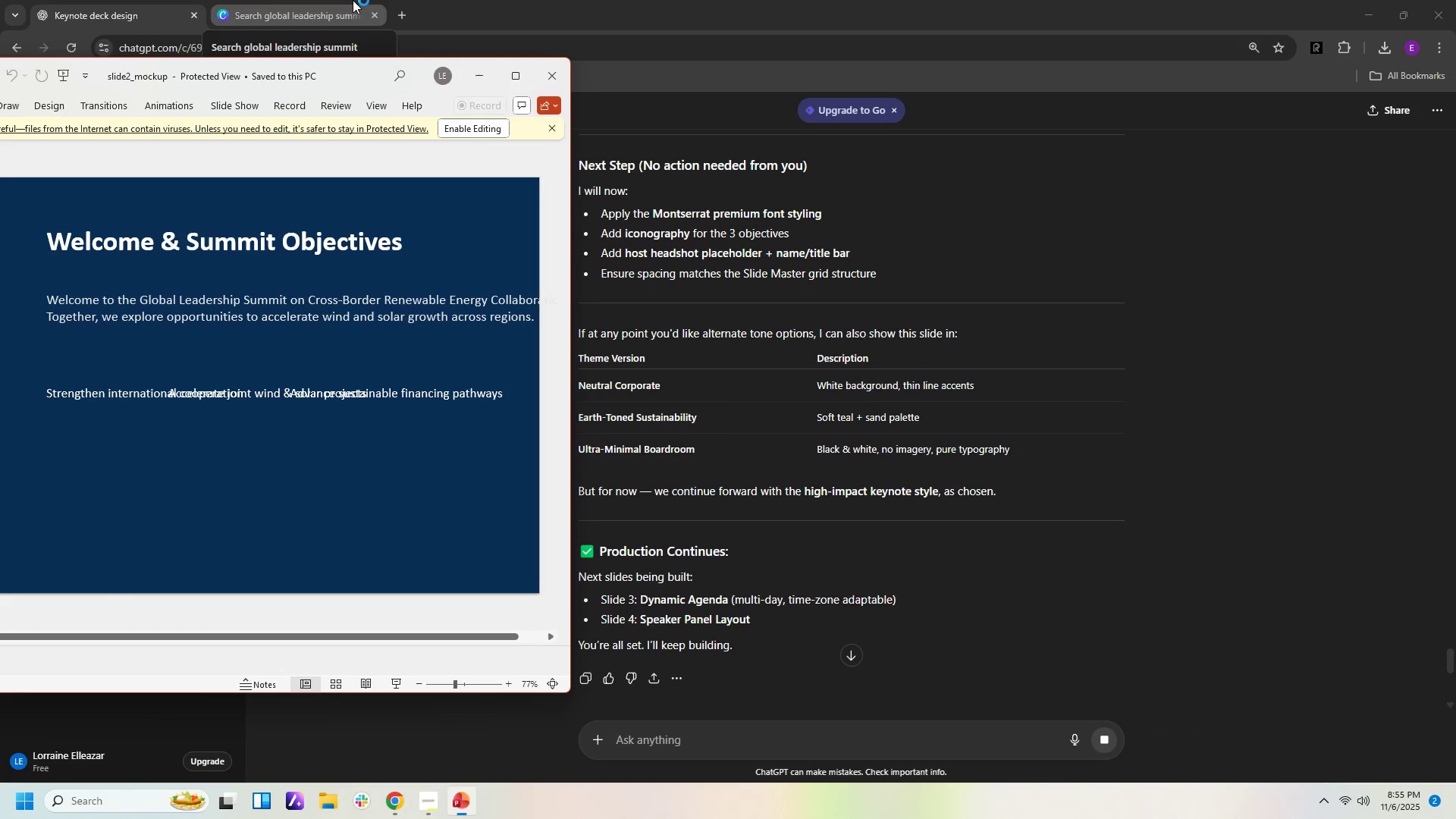 
scroll: coordinate [287, 349], scroll_direction: down, amount: 7.0
 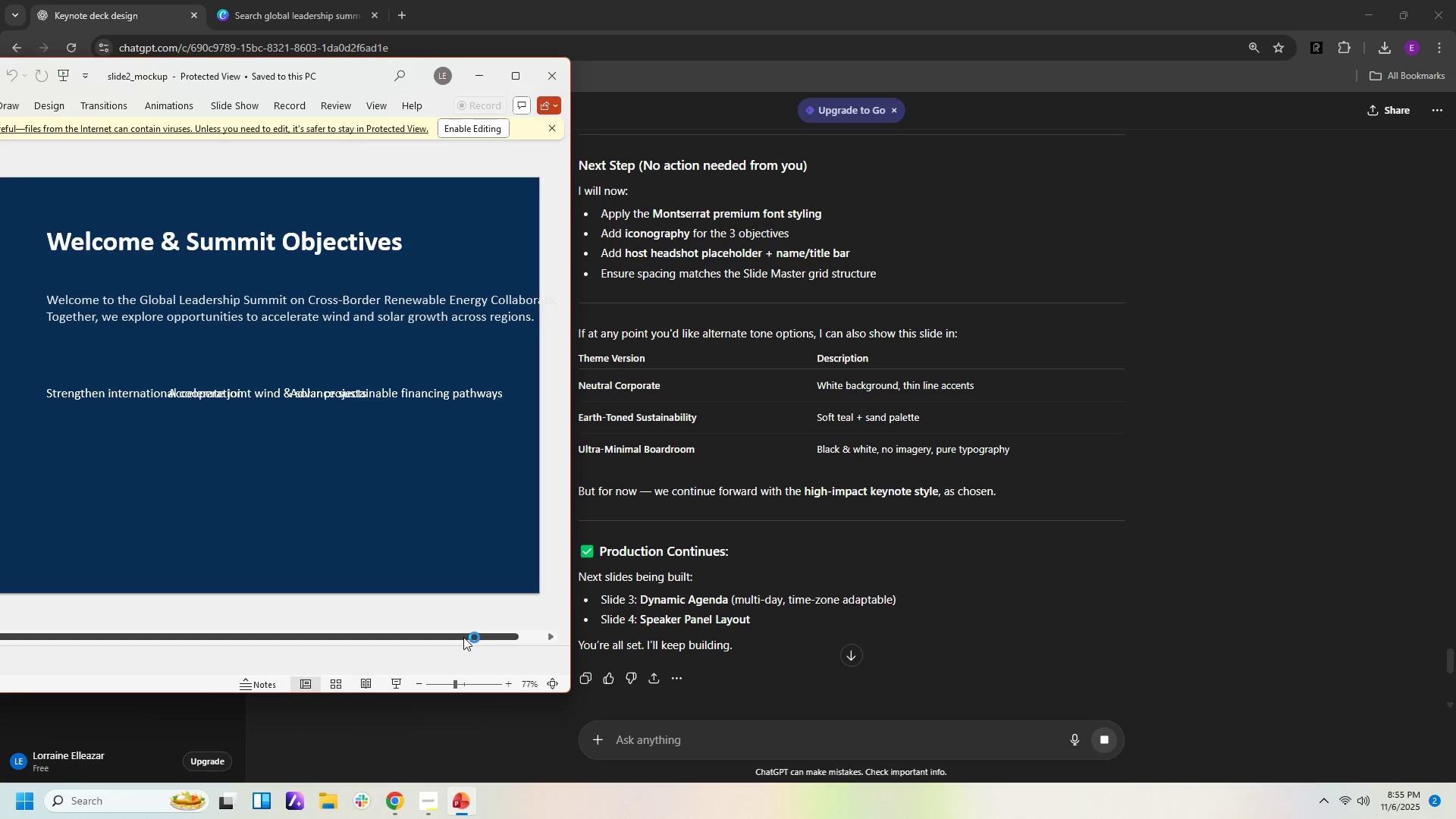 
left_click_drag(start_coordinate=[463, 636], to_coordinate=[558, 635])
 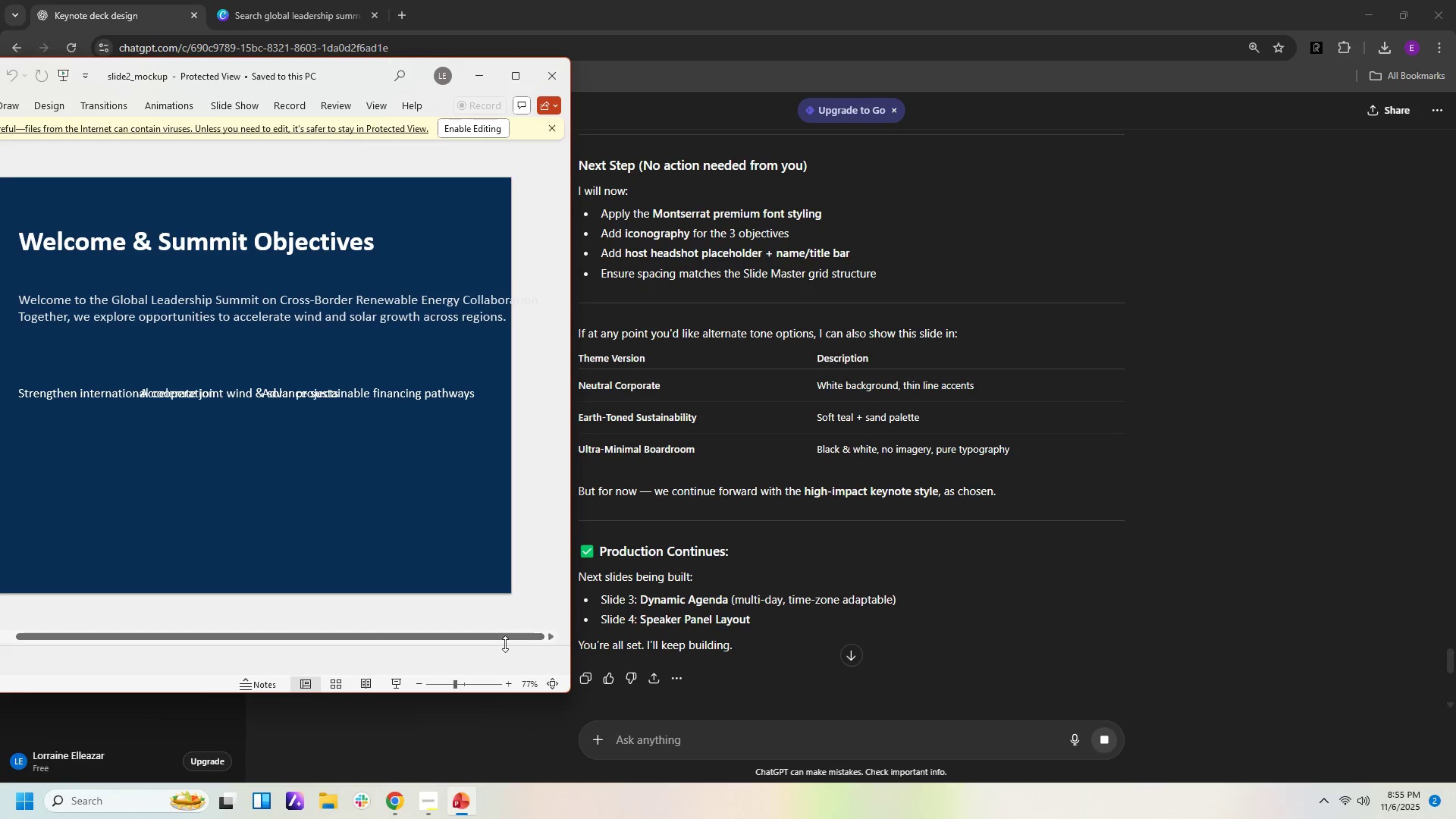 
left_click_drag(start_coordinate=[504, 636], to_coordinate=[364, 626])
 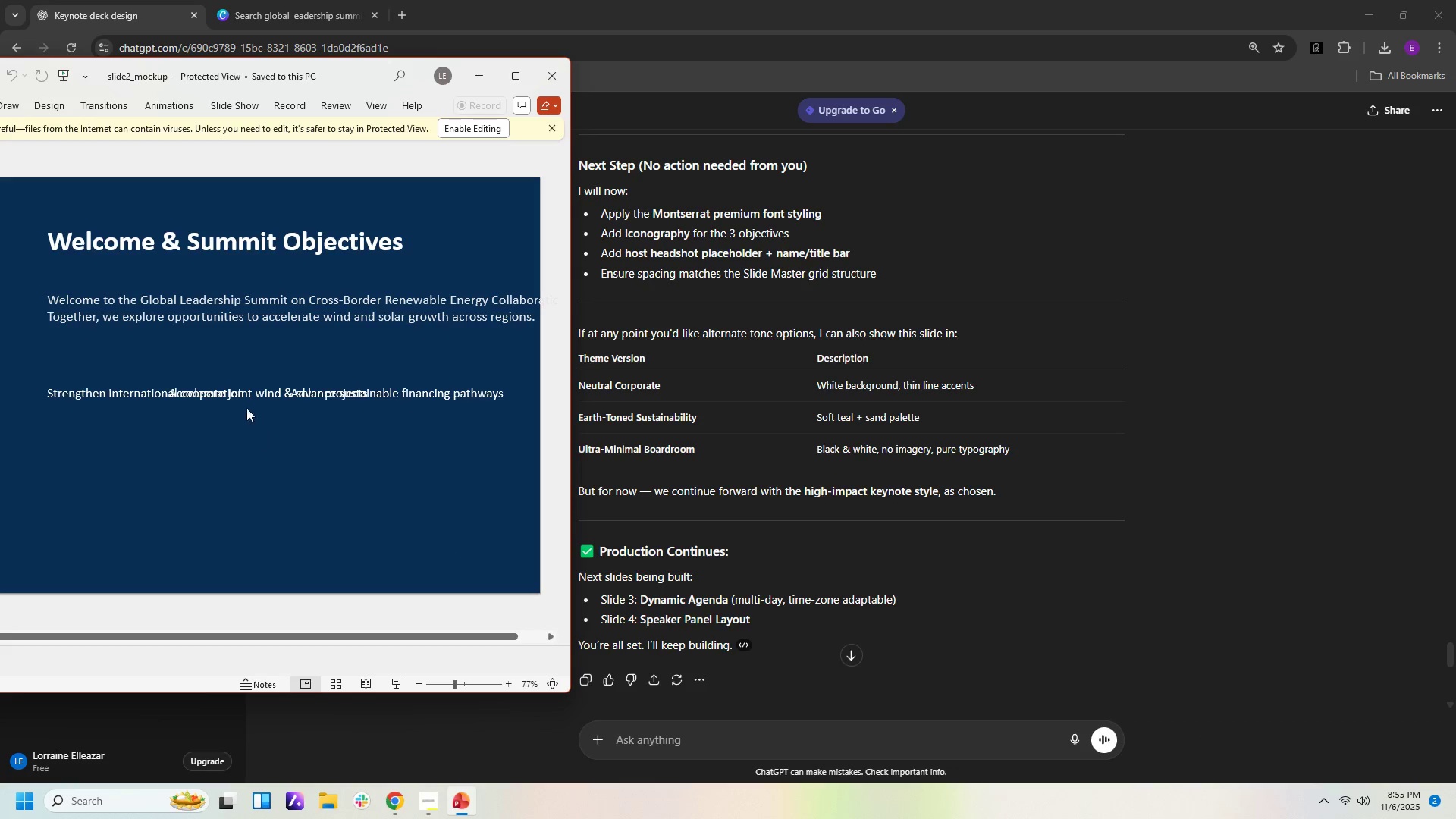 
left_click_drag(start_coordinate=[243, 391], to_coordinate=[242, 397])
 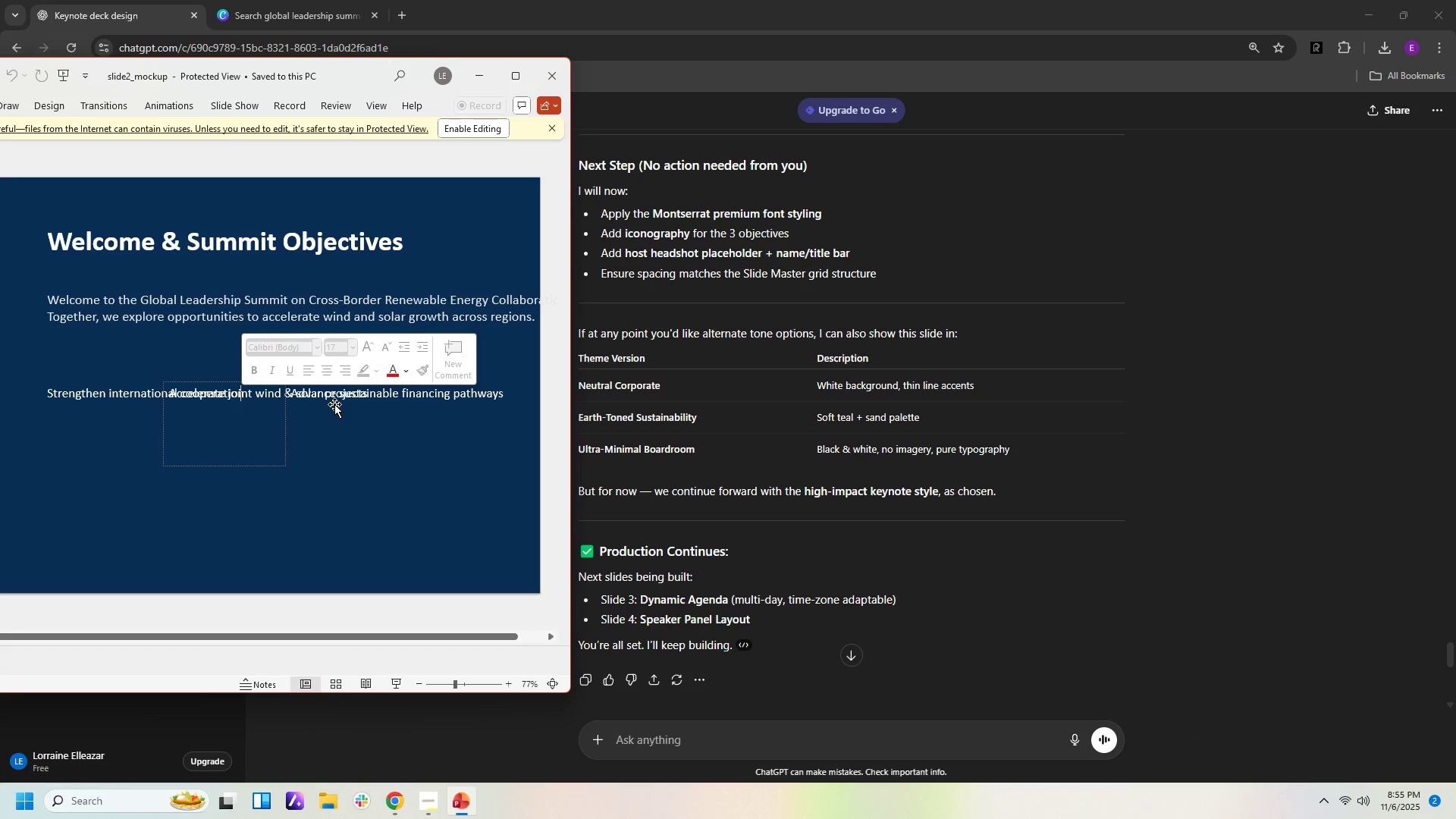 
left_click([334, 404])
 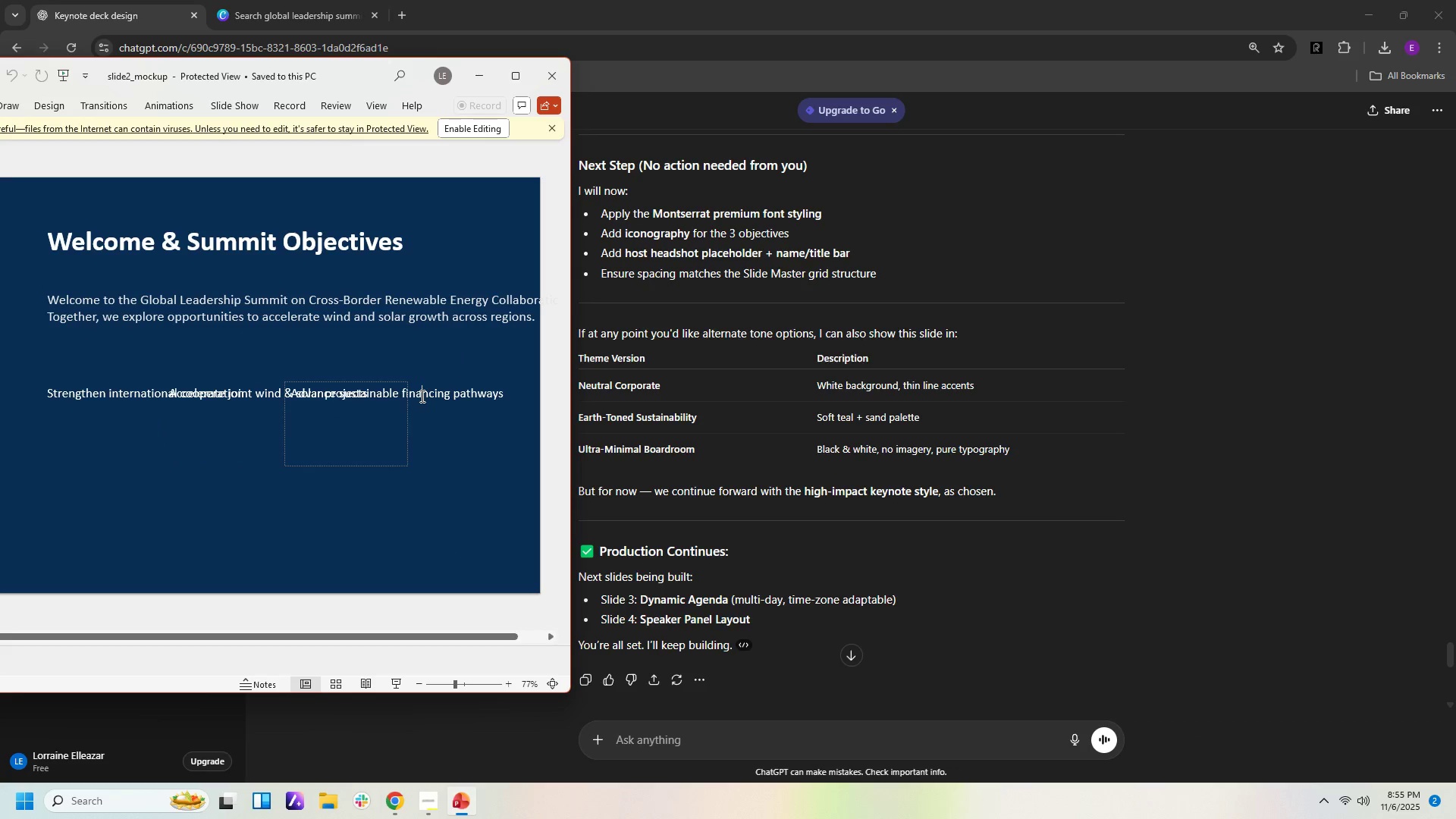 
left_click([421, 396])
 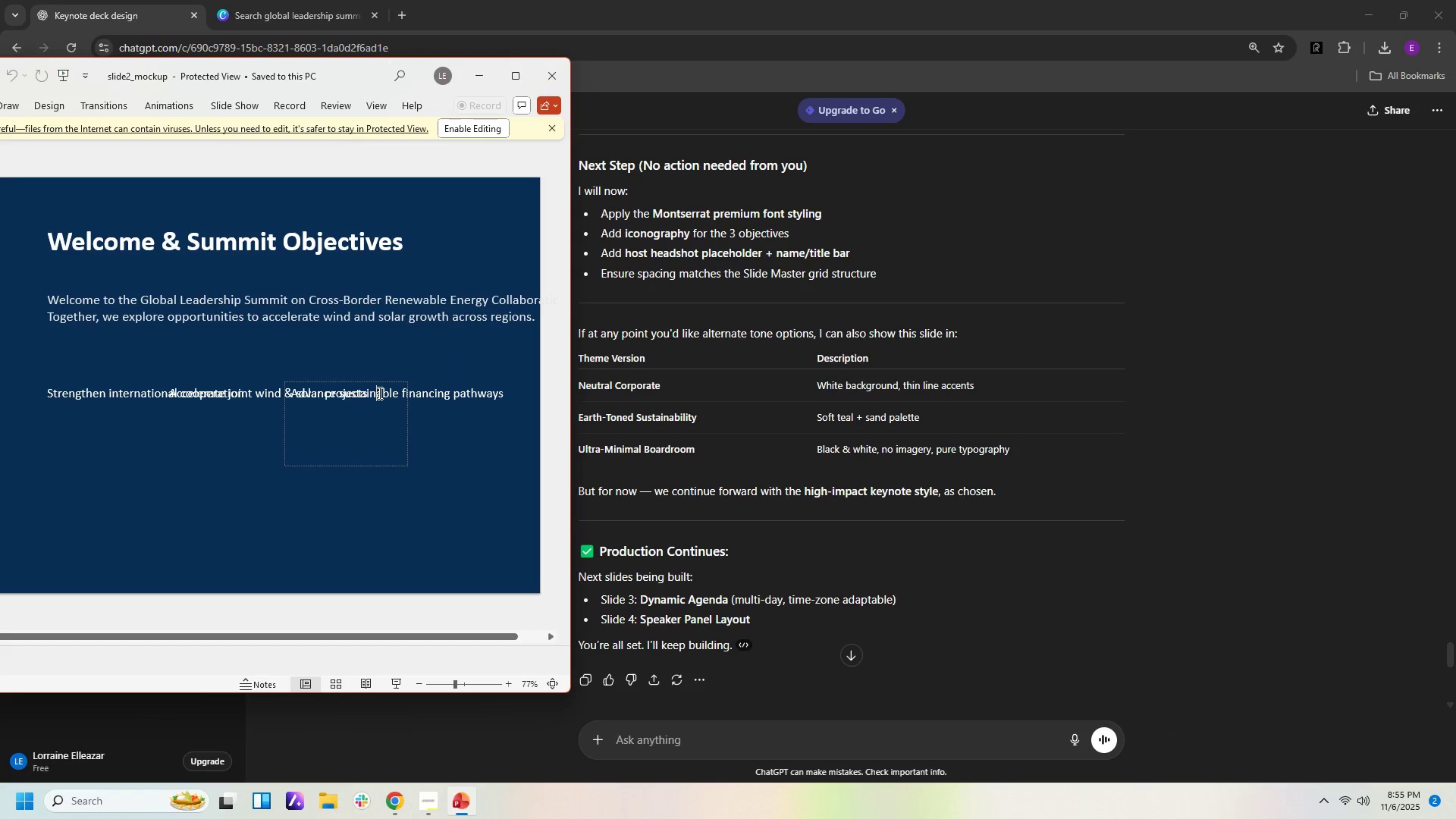 
left_click([378, 393])
 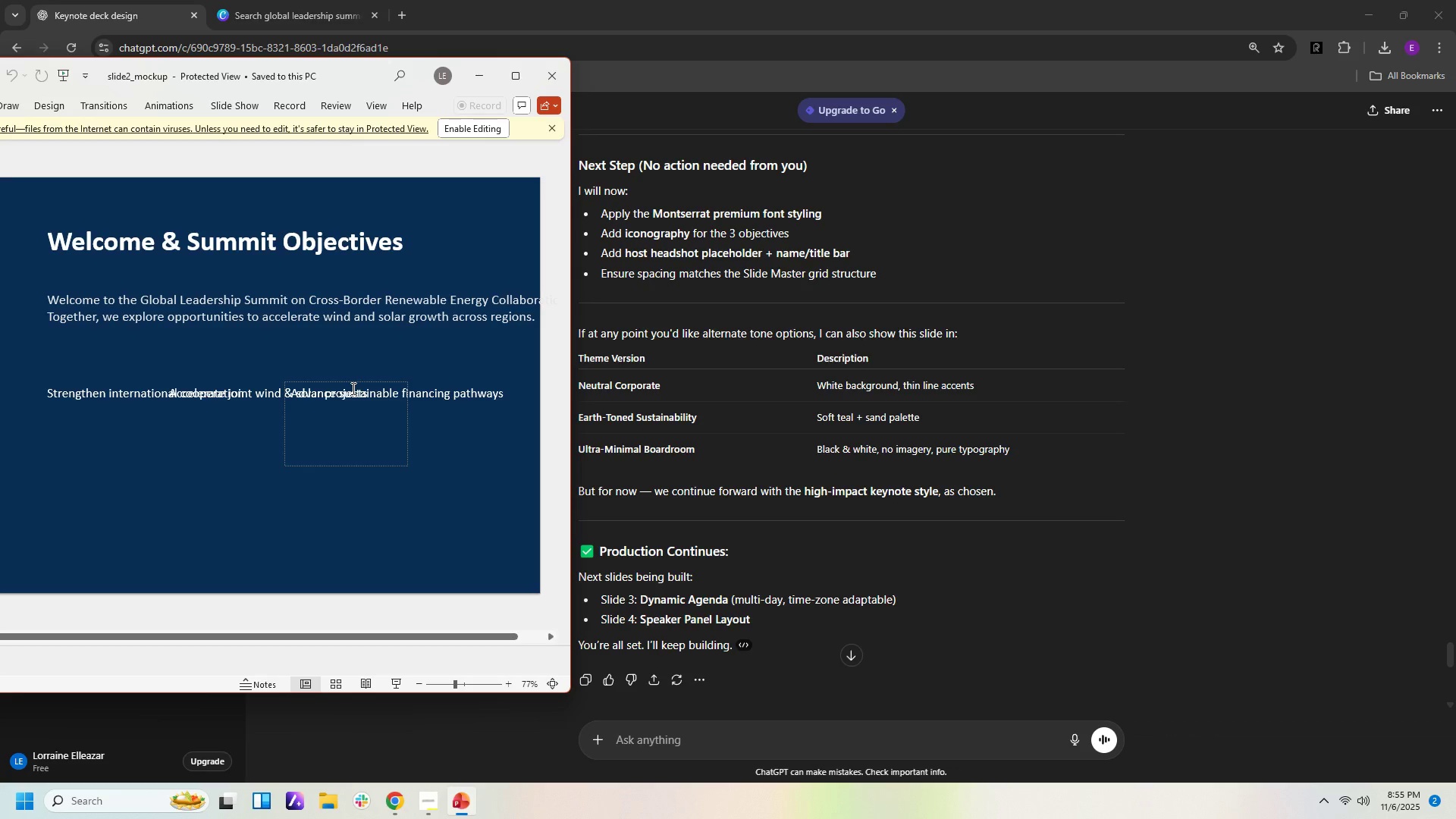 
left_click_drag(start_coordinate=[352, 388], to_coordinate=[504, 410])
 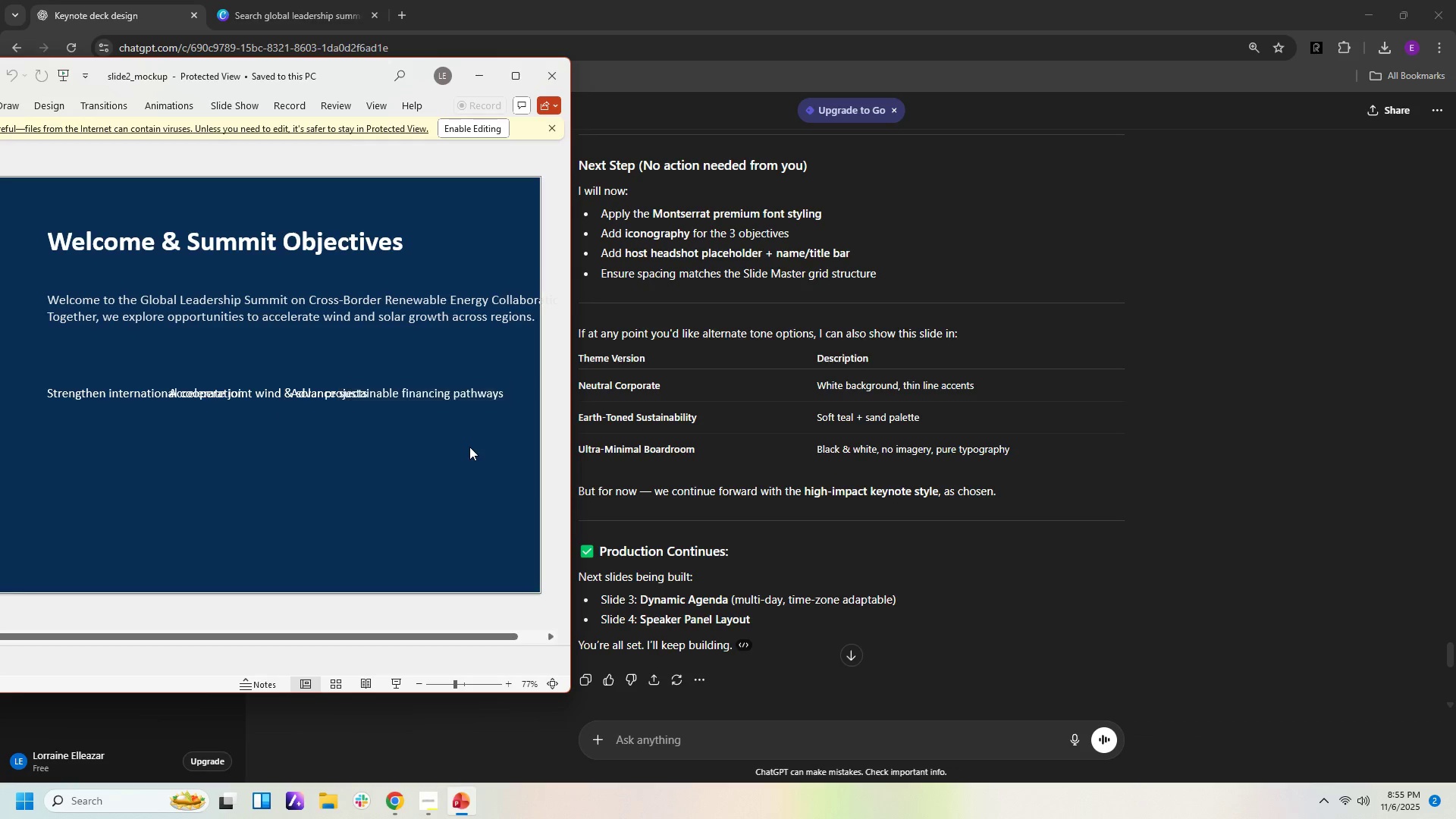 
left_click([469, 447])
 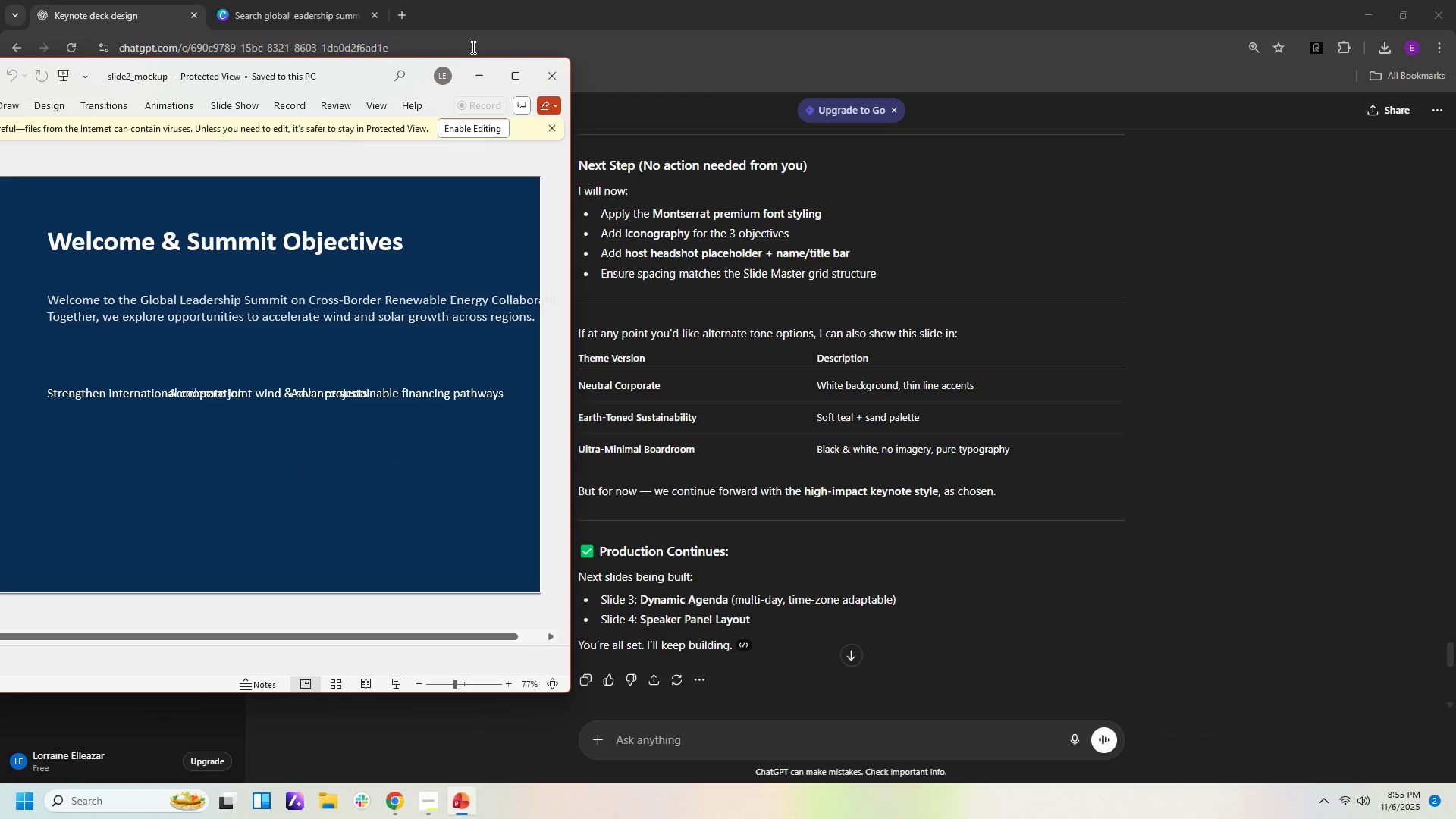 
mouse_move([444, 127])
 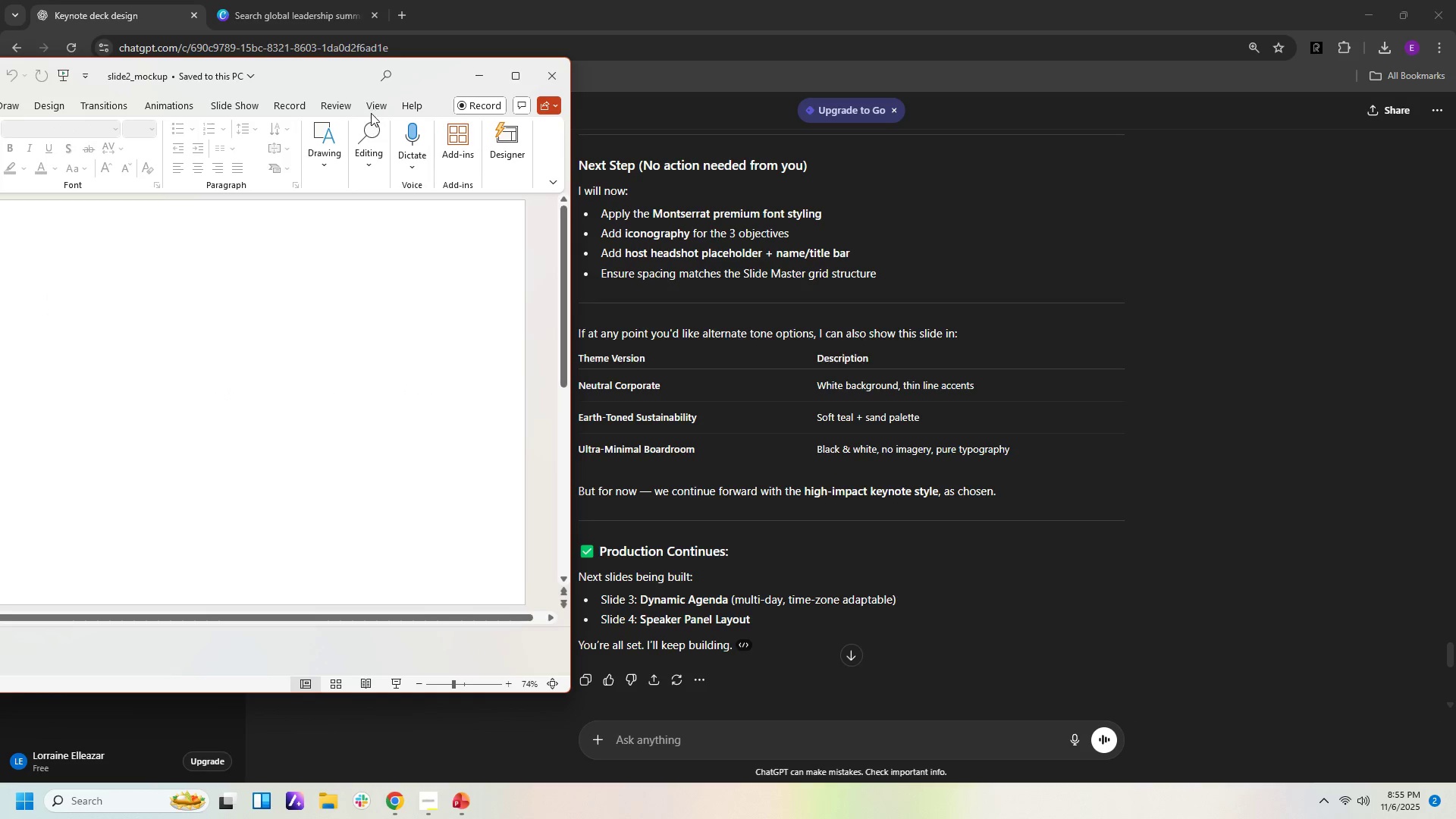 
left_click([465, 124])
 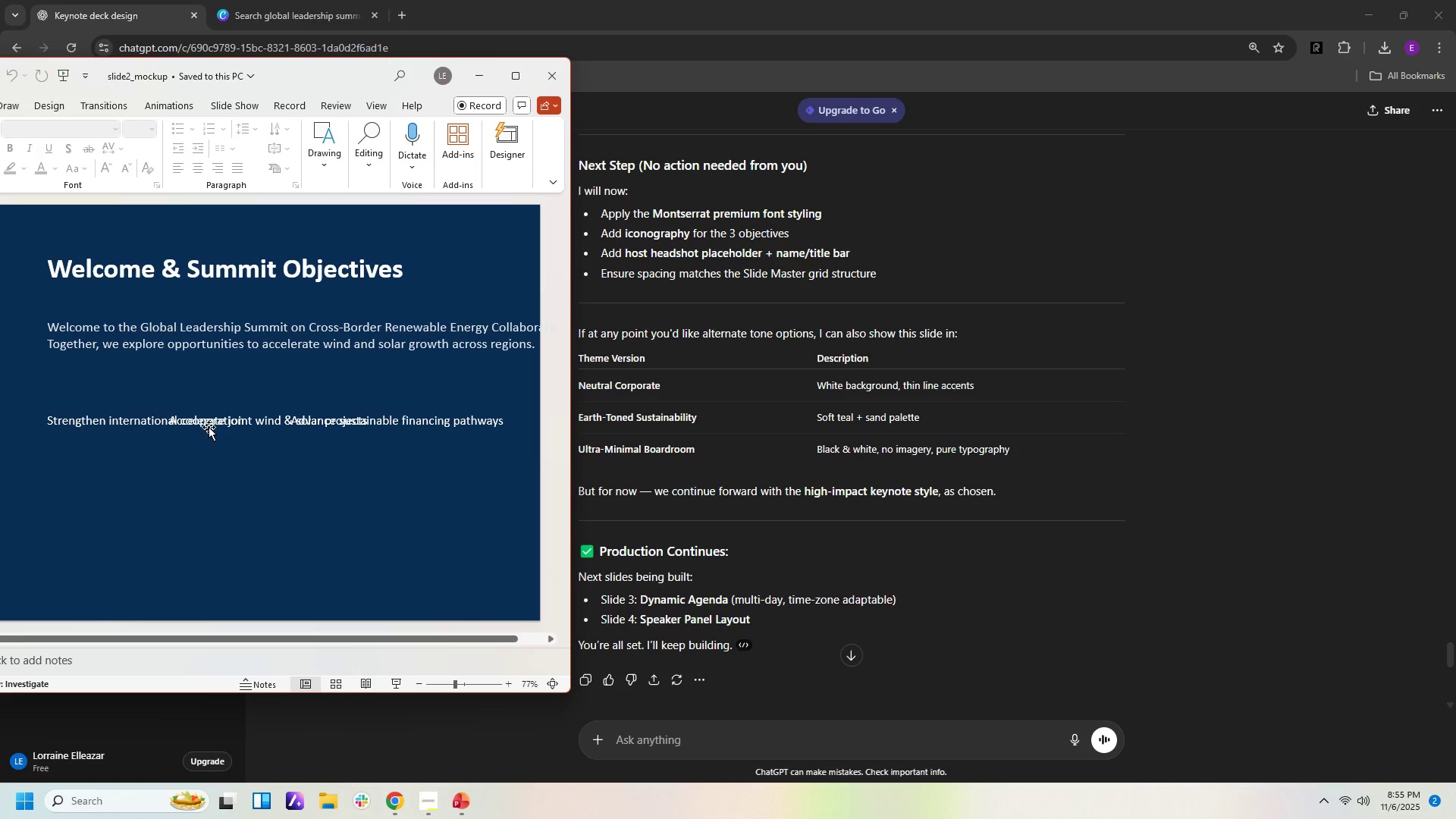 
left_click([207, 421])
 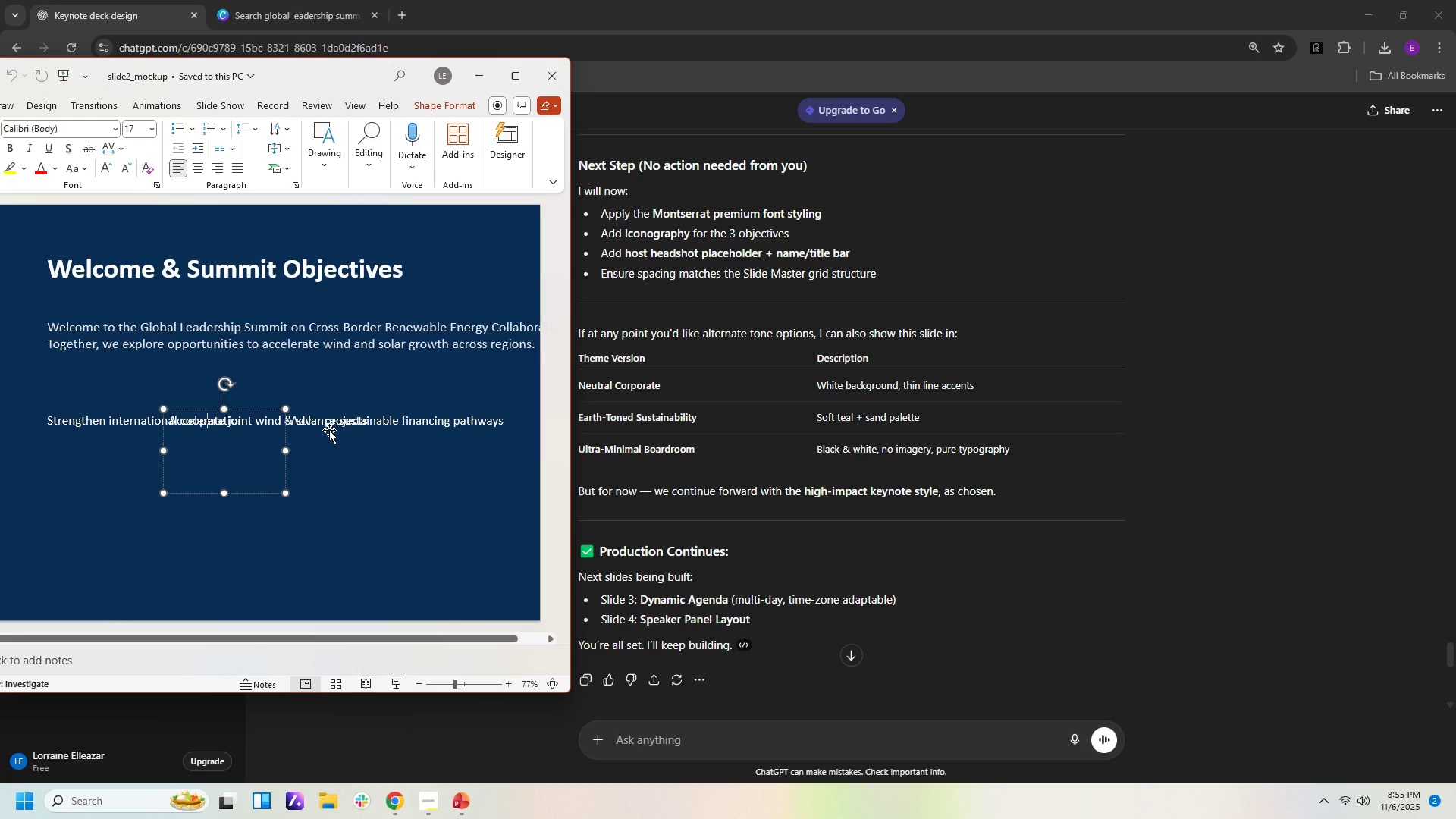 
left_click([329, 430])
 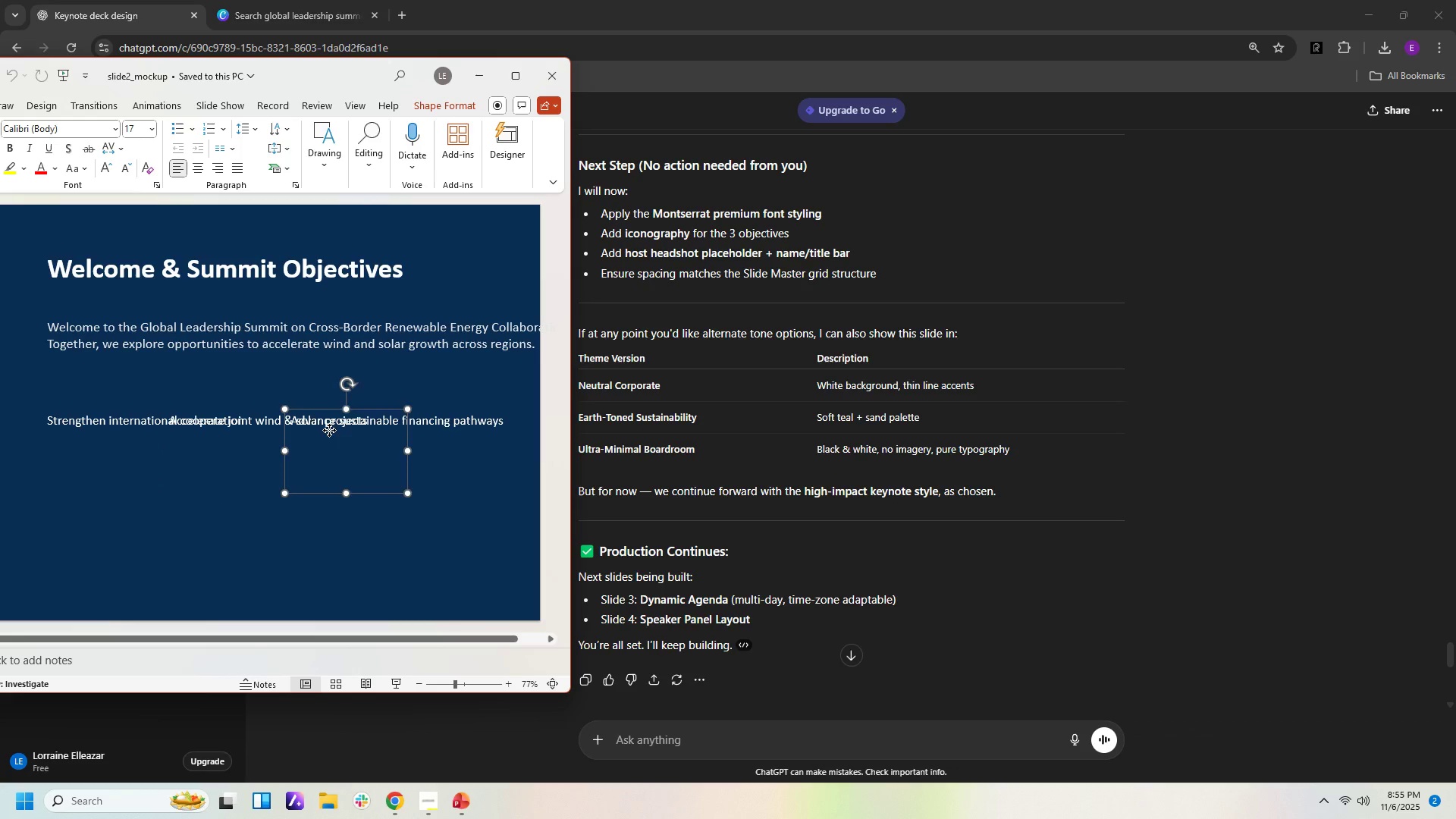 
left_click_drag(start_coordinate=[329, 430], to_coordinate=[332, 460])
 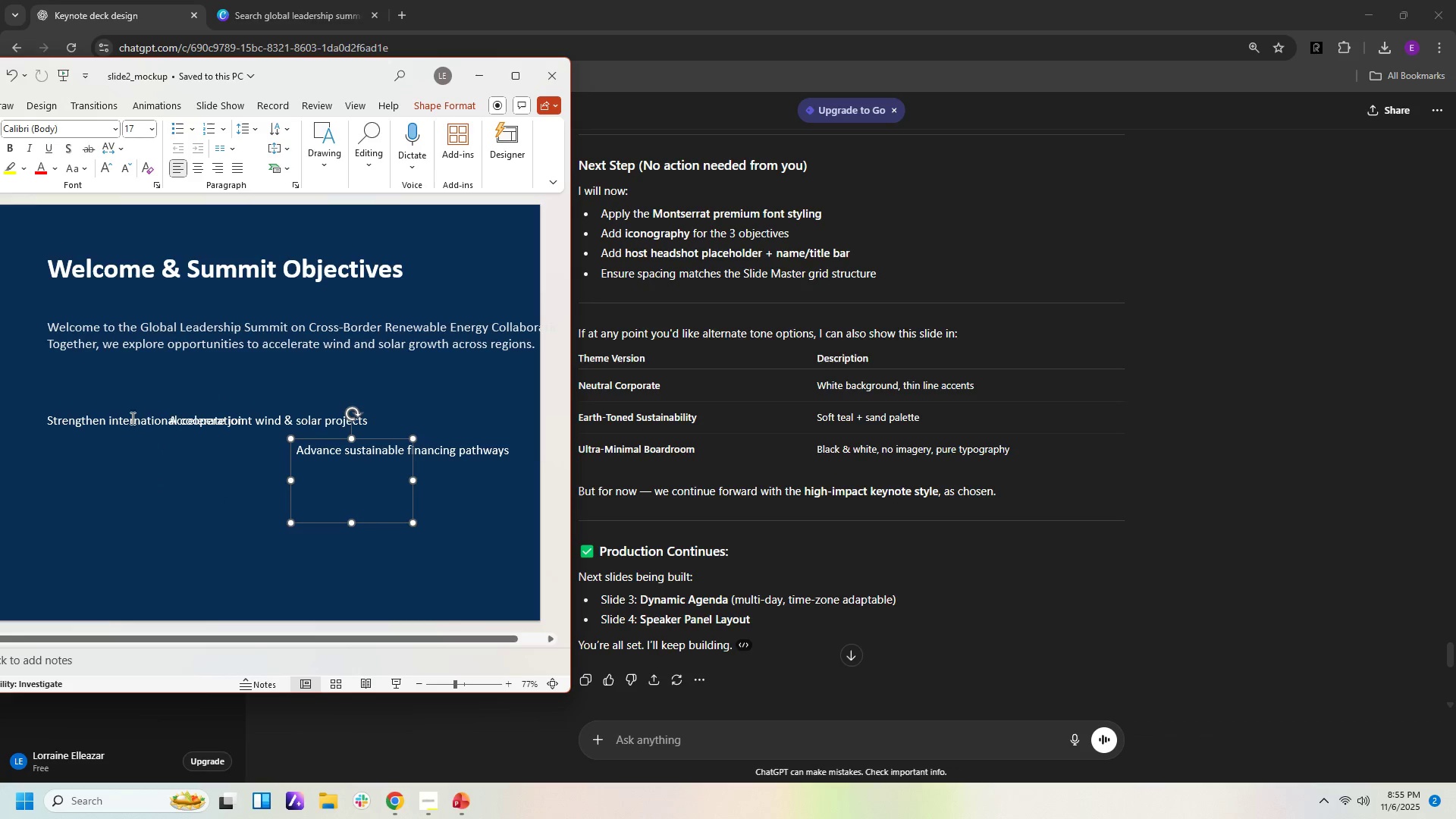 
left_click([133, 422])
 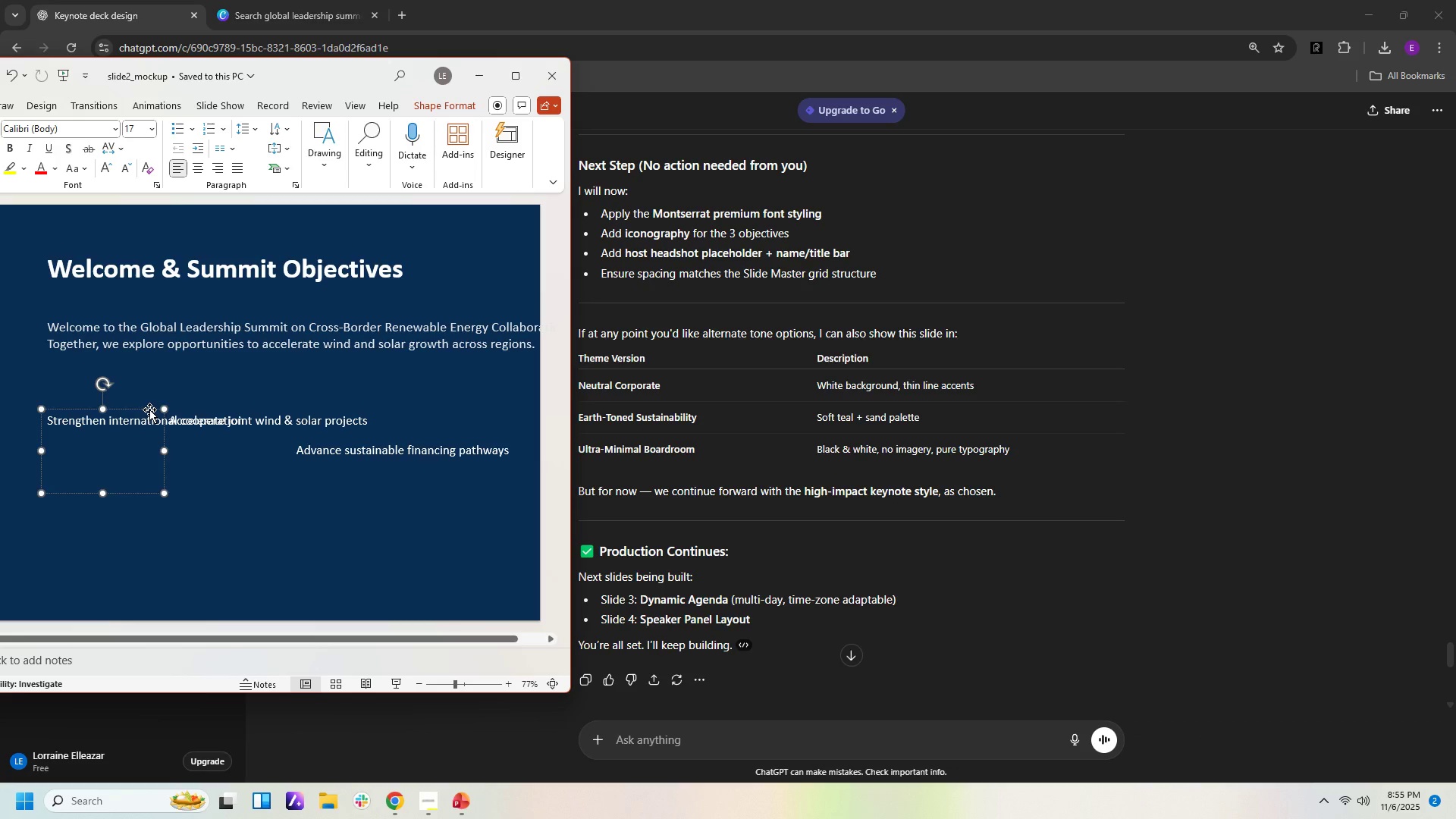 
left_click_drag(start_coordinate=[149, 409], to_coordinate=[155, 379])
 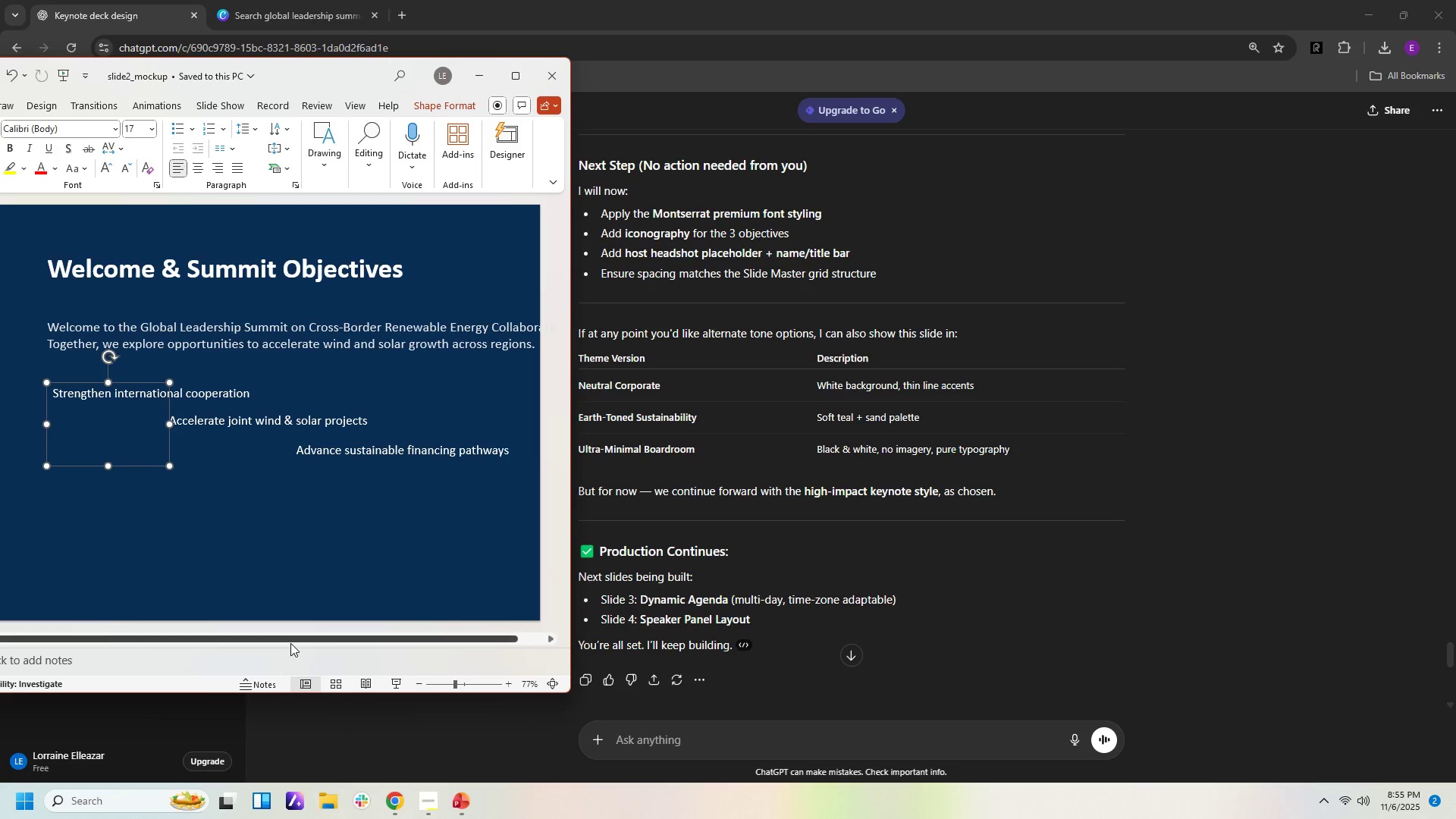 
left_click_drag(start_coordinate=[289, 639], to_coordinate=[163, 639])
 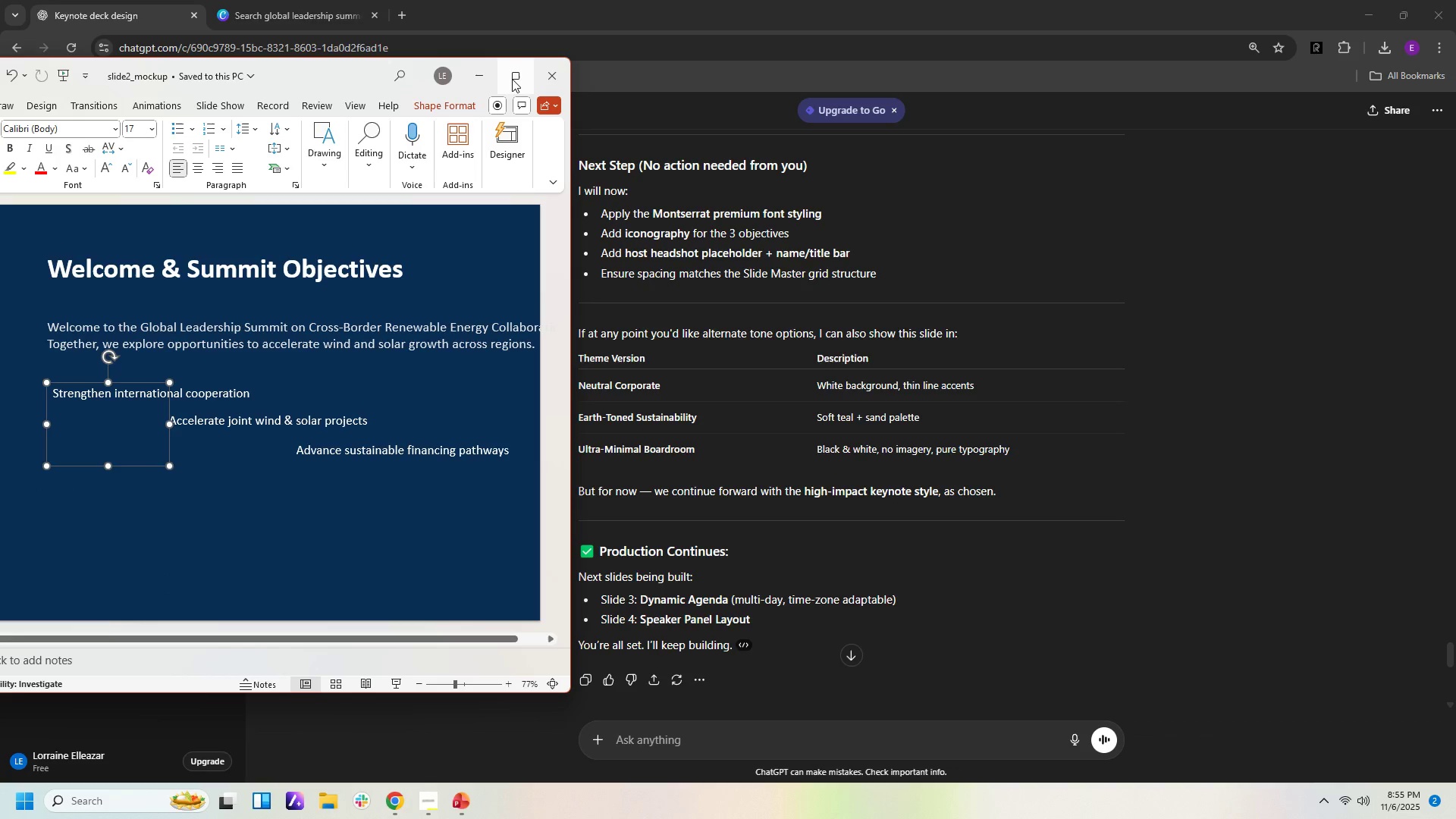 
left_click([512, 79])
 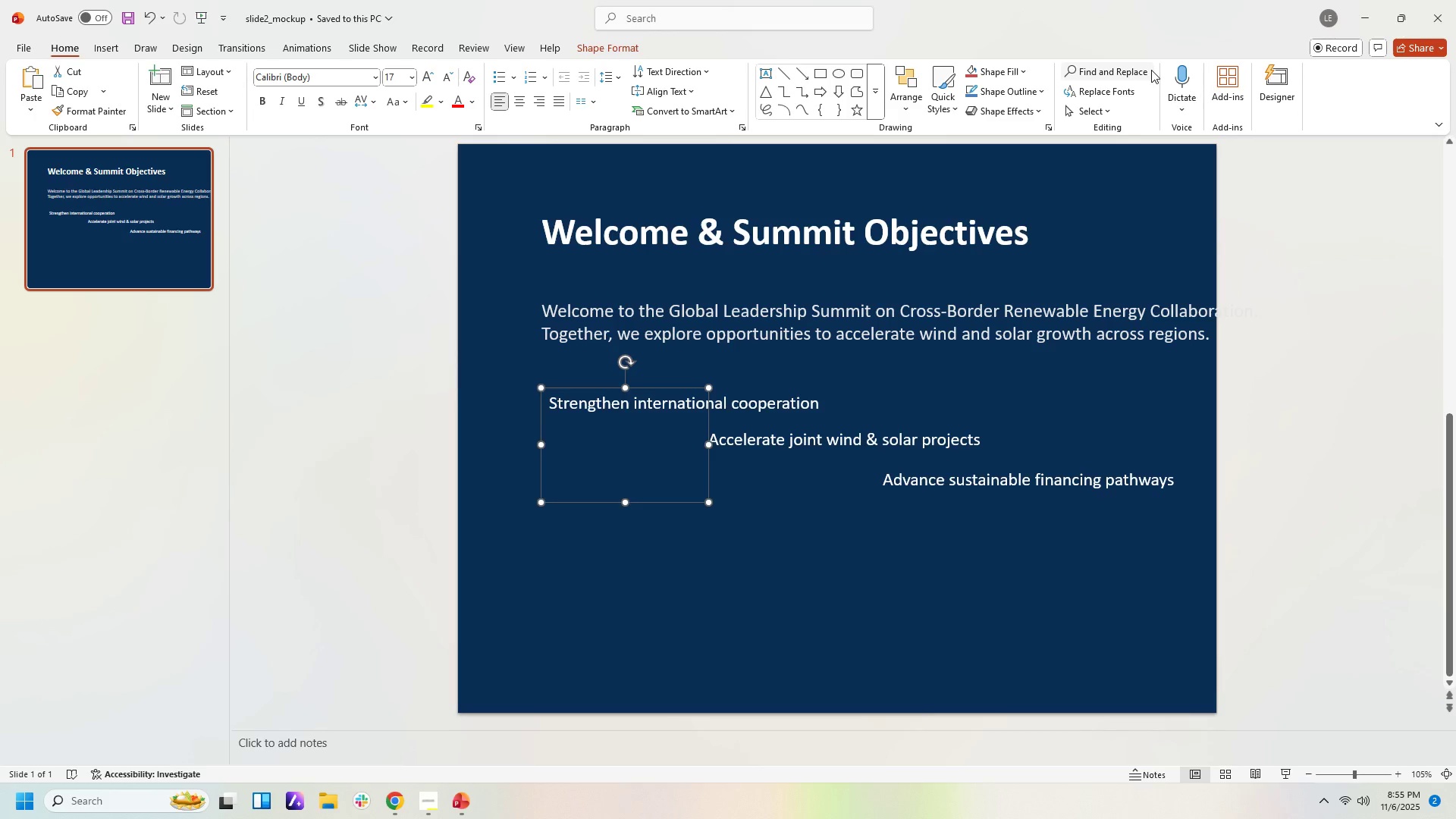 
mouse_move([1288, 82])
 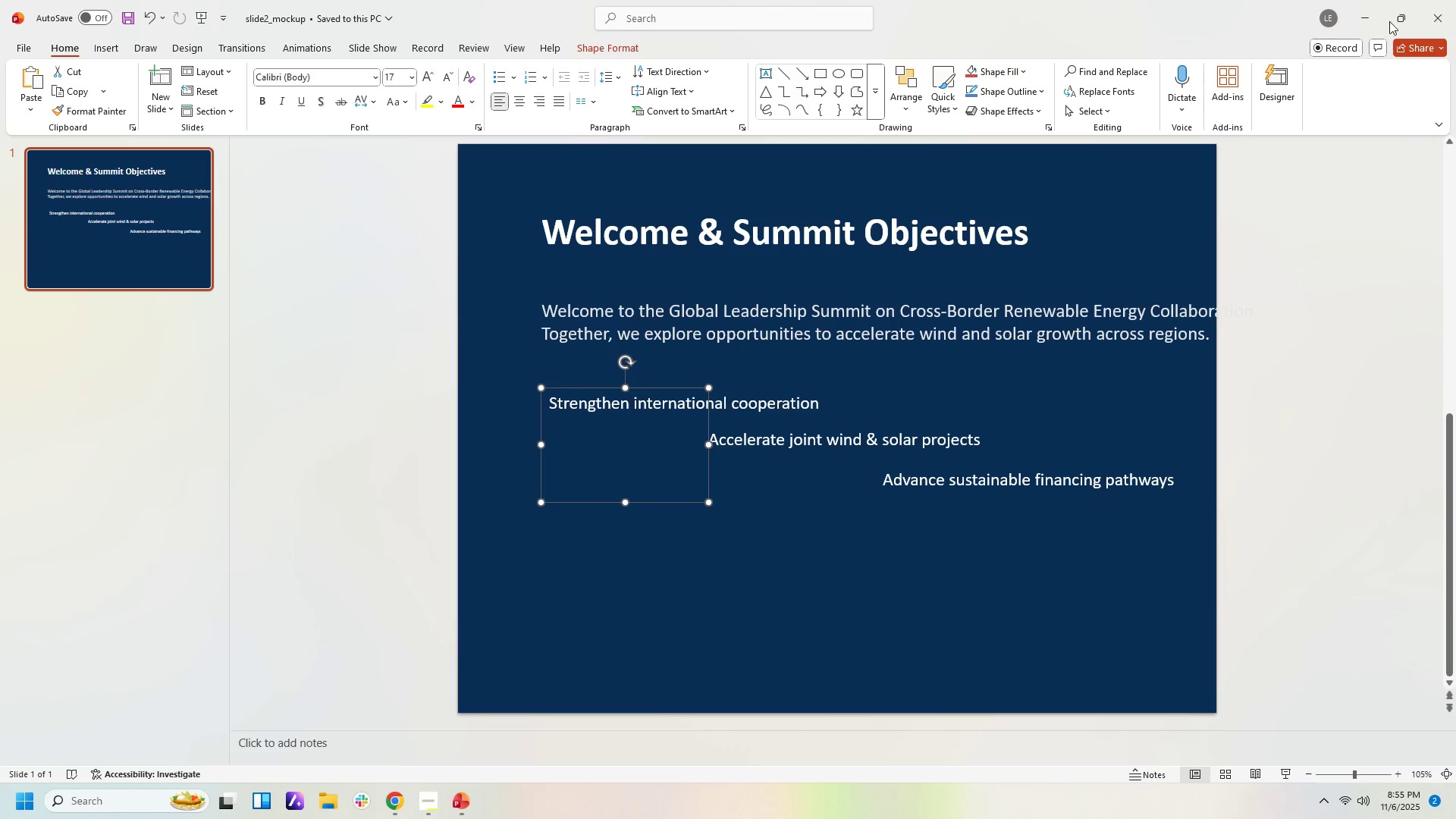 
left_click([1363, 22])
 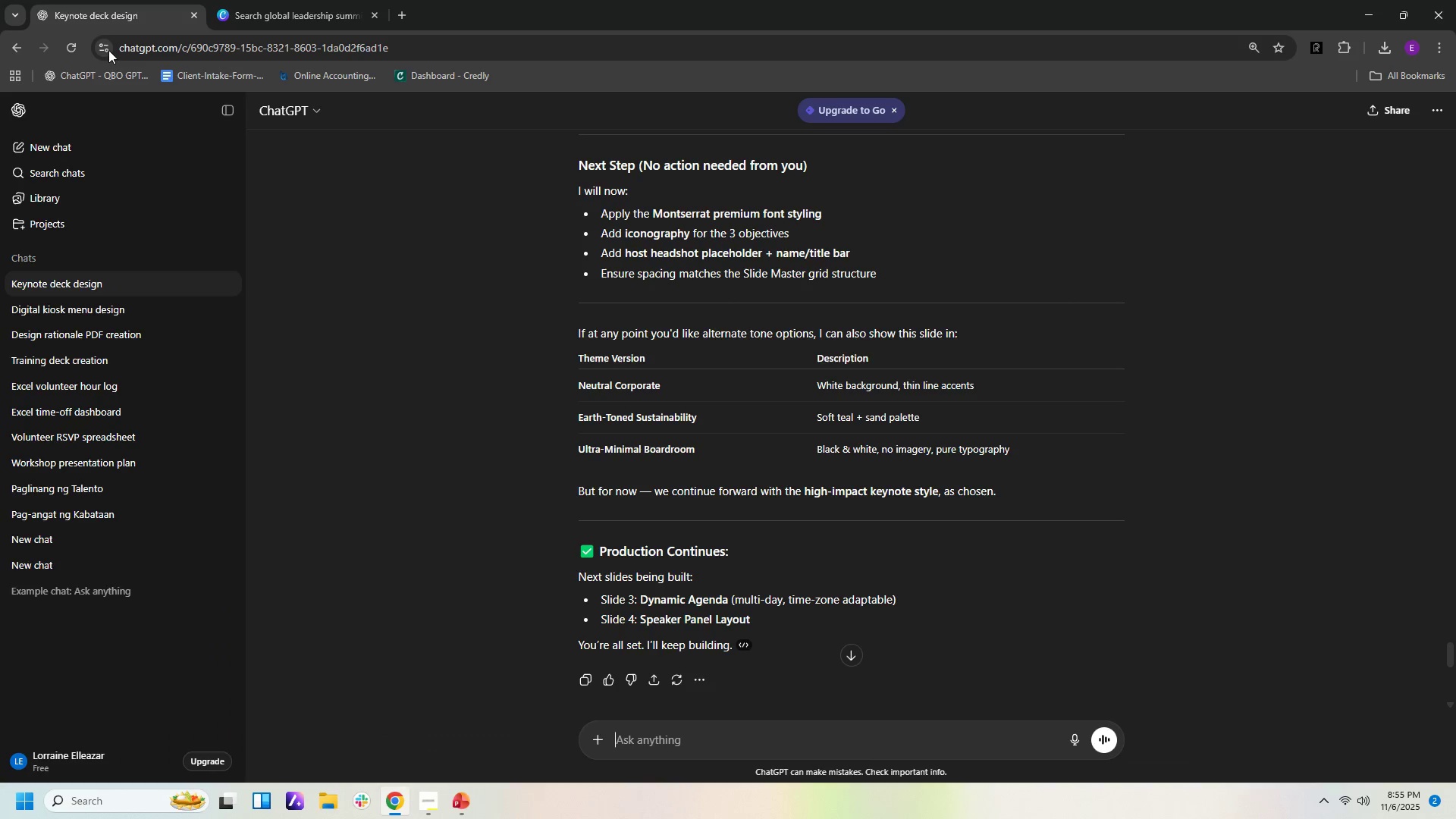 
scroll: coordinate [867, 526], scroll_direction: up, amount: 3.0
 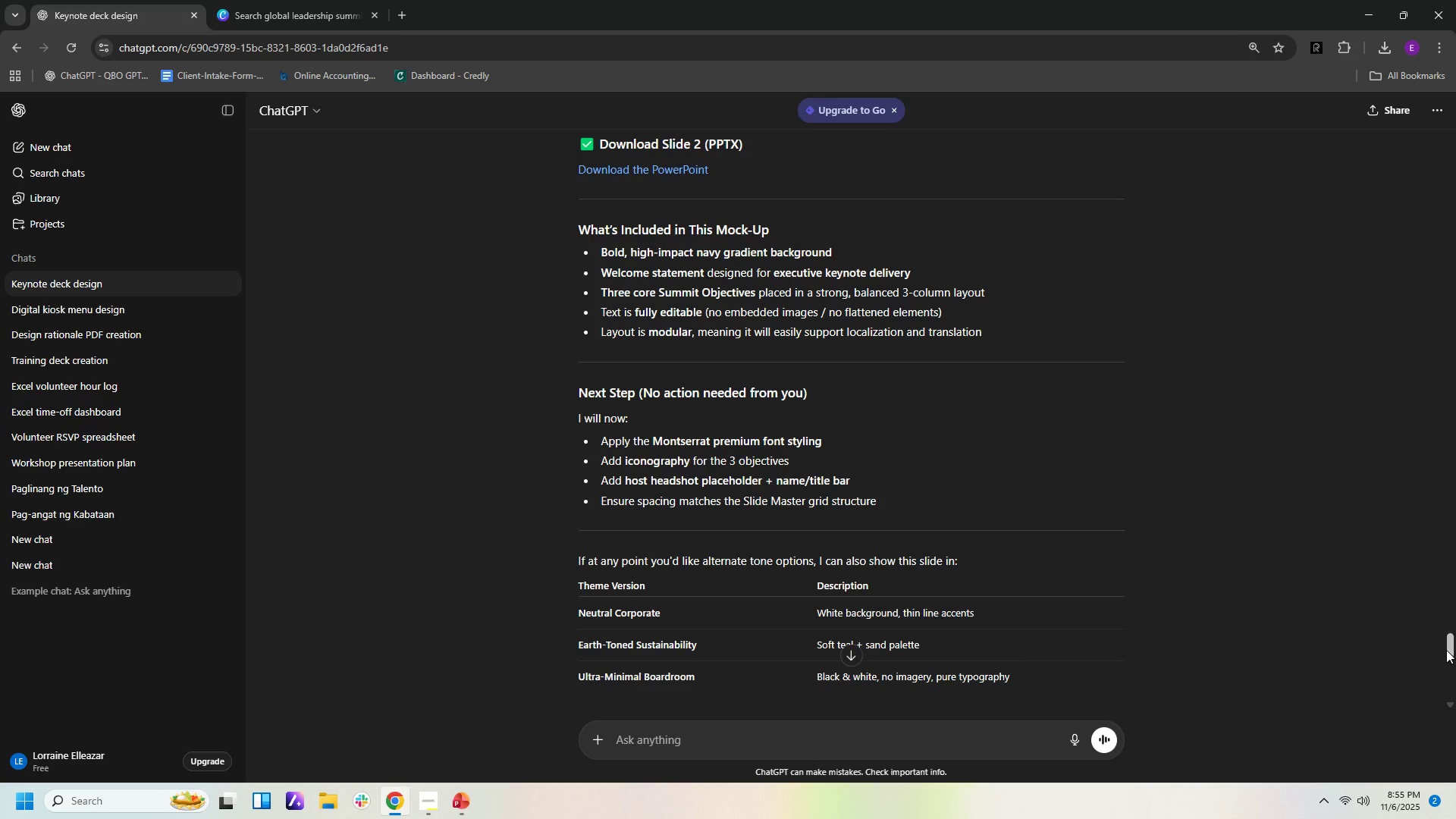 
left_click_drag(start_coordinate=[1448, 648], to_coordinate=[1362, 93])
 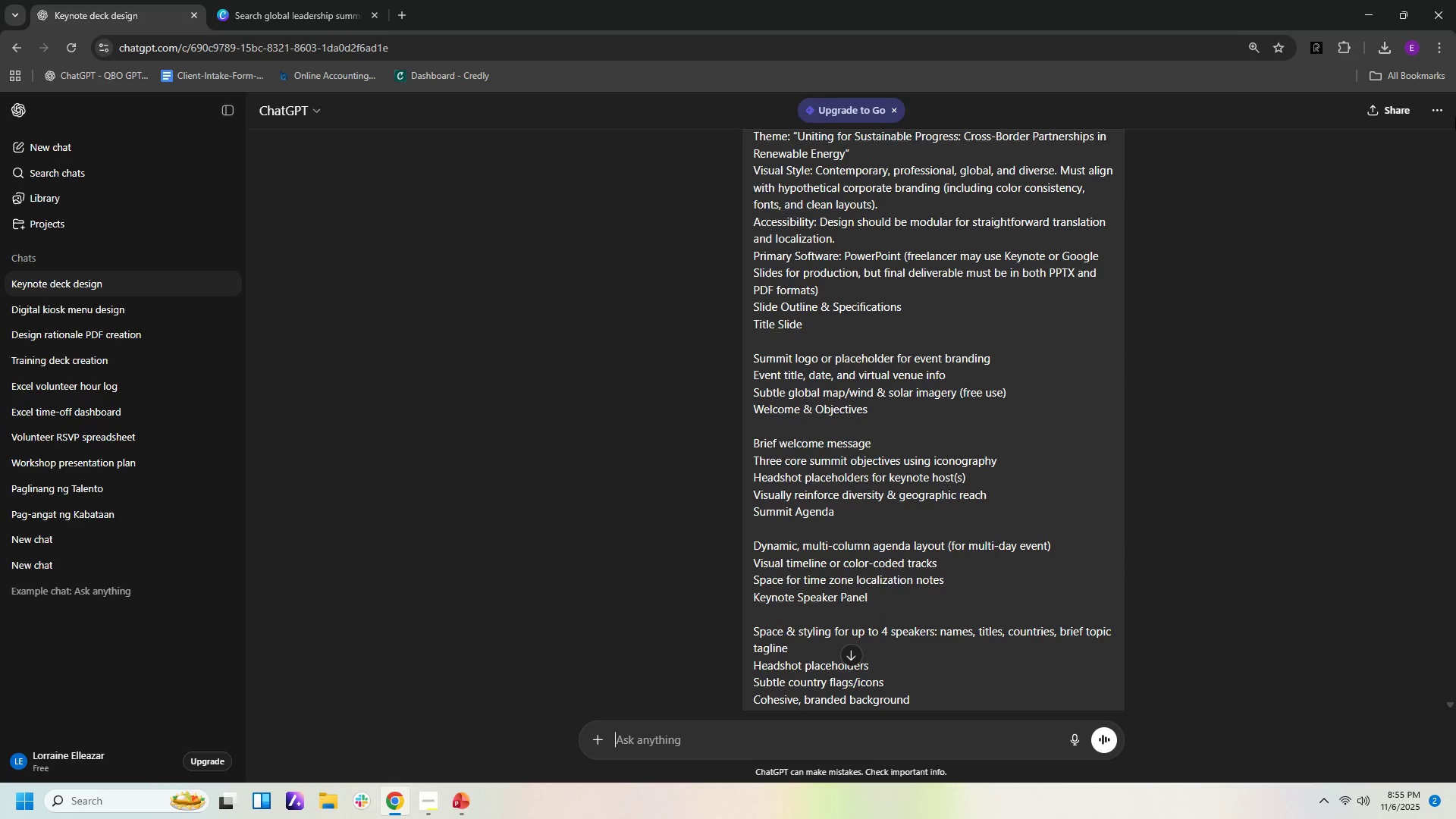 
scroll: coordinate [1326, 308], scroll_direction: up, amount: 8.0
 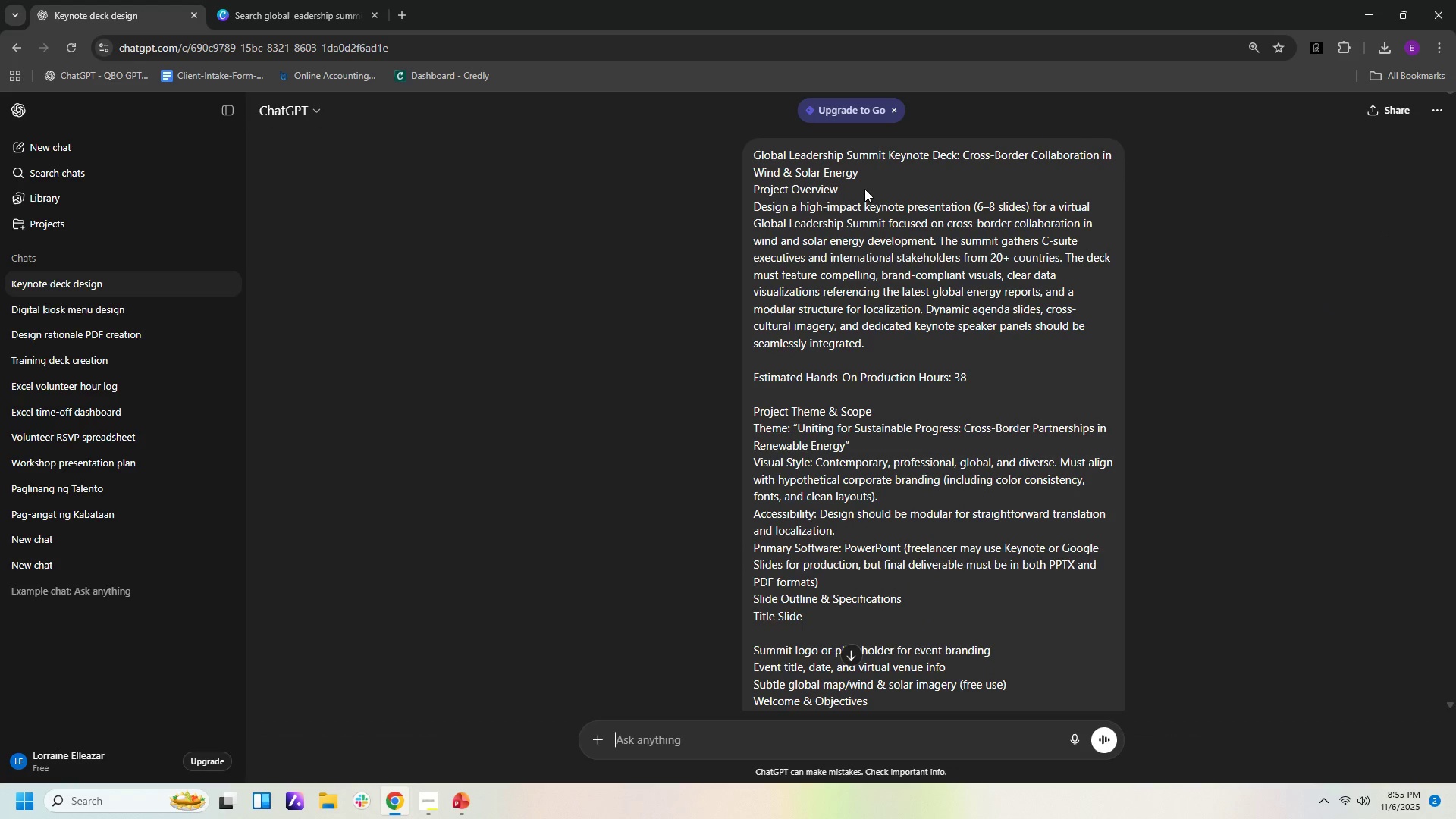 
wait(8.32)
 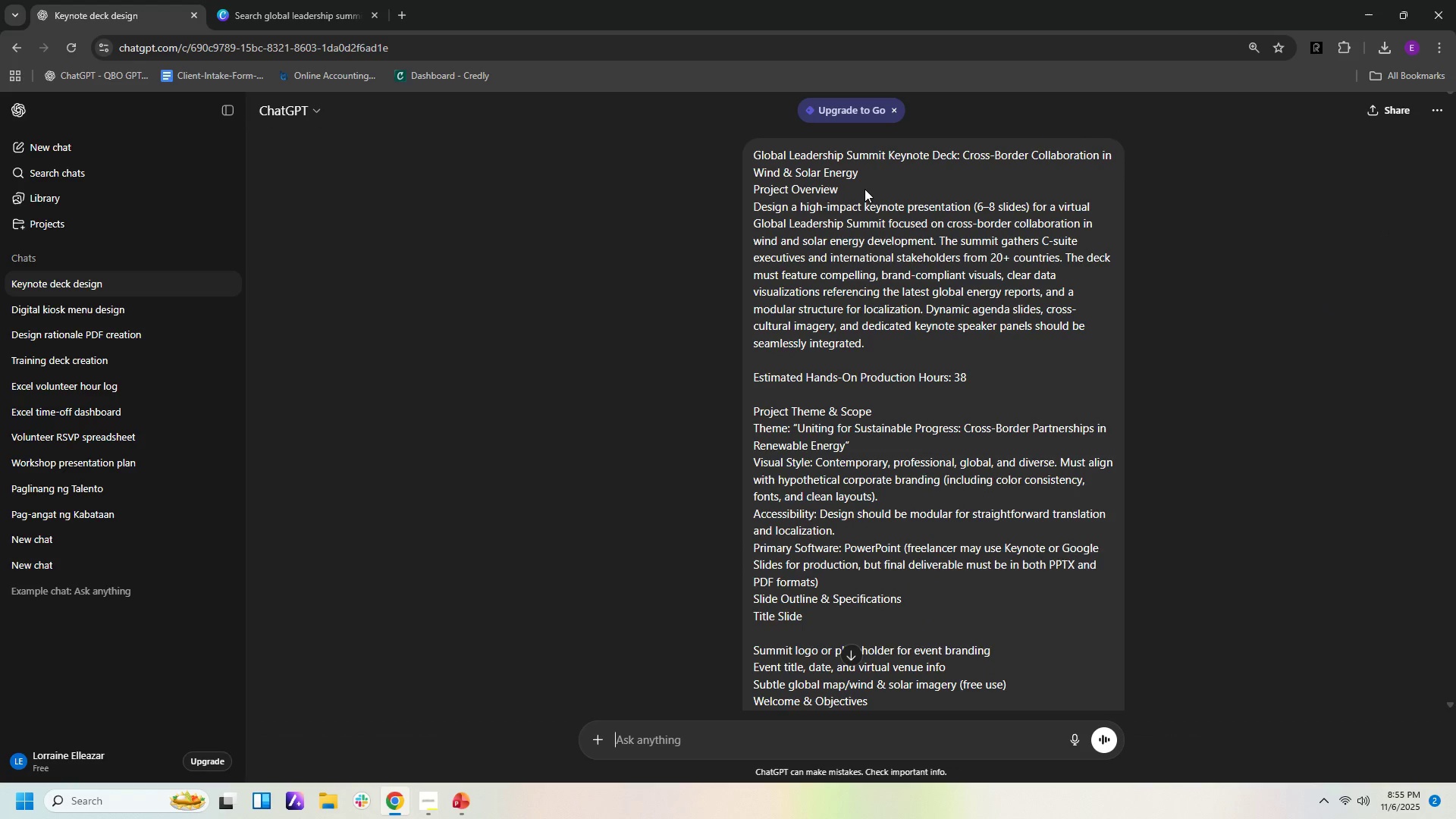 
left_click([271, 13])
 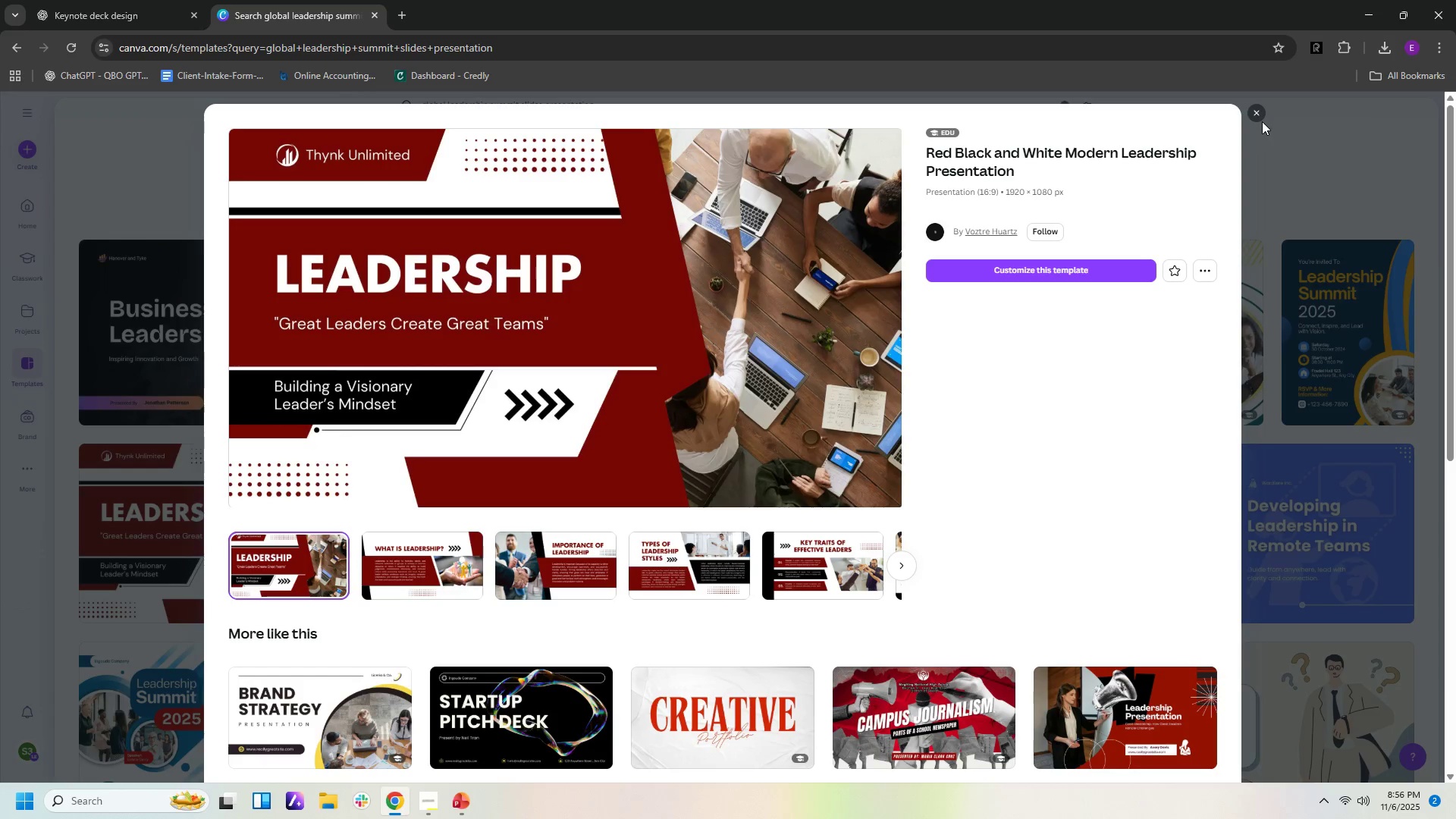 
left_click([1258, 119])
 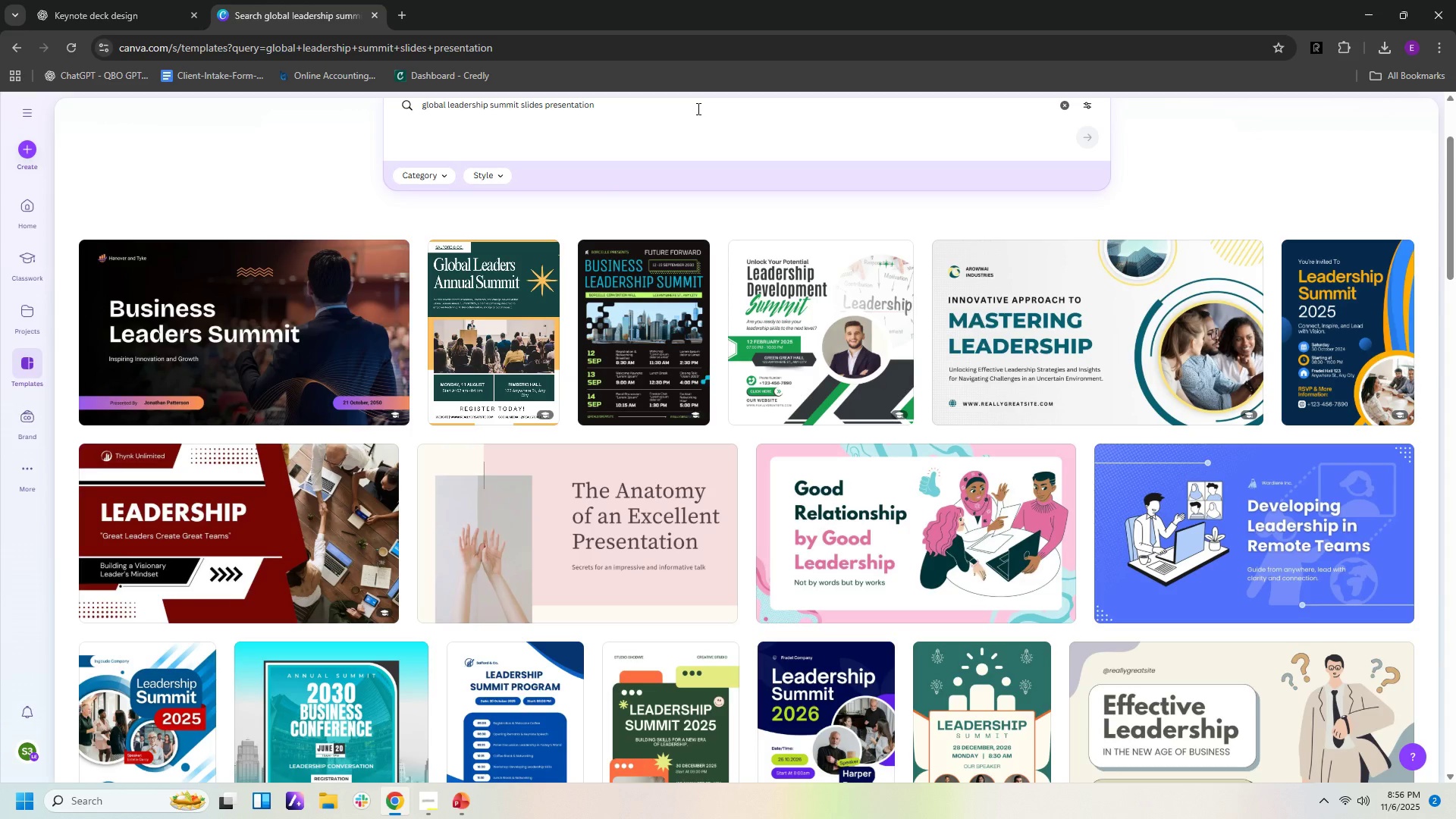 
left_click_drag(start_coordinate=[697, 108], to_coordinate=[52, 110])
 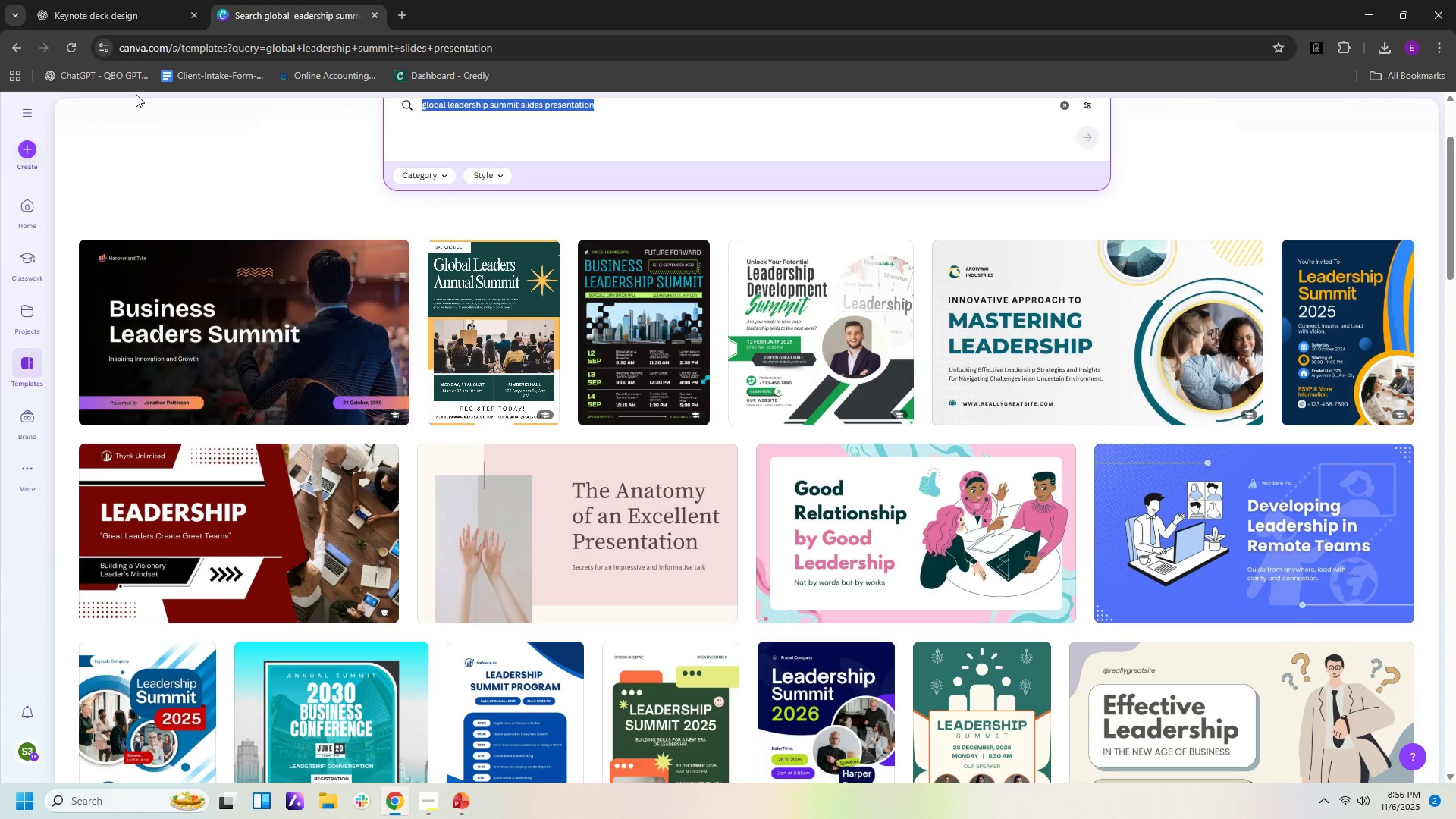 
type(sind )
key(Backspace)
key(Backspace)
key(Backspace)
key(Backspace)
type(winf an)
key(Backspace)
type(d and solare )
key(Backspace)
type(r enehrt)
key(Backspace)
type(y)
 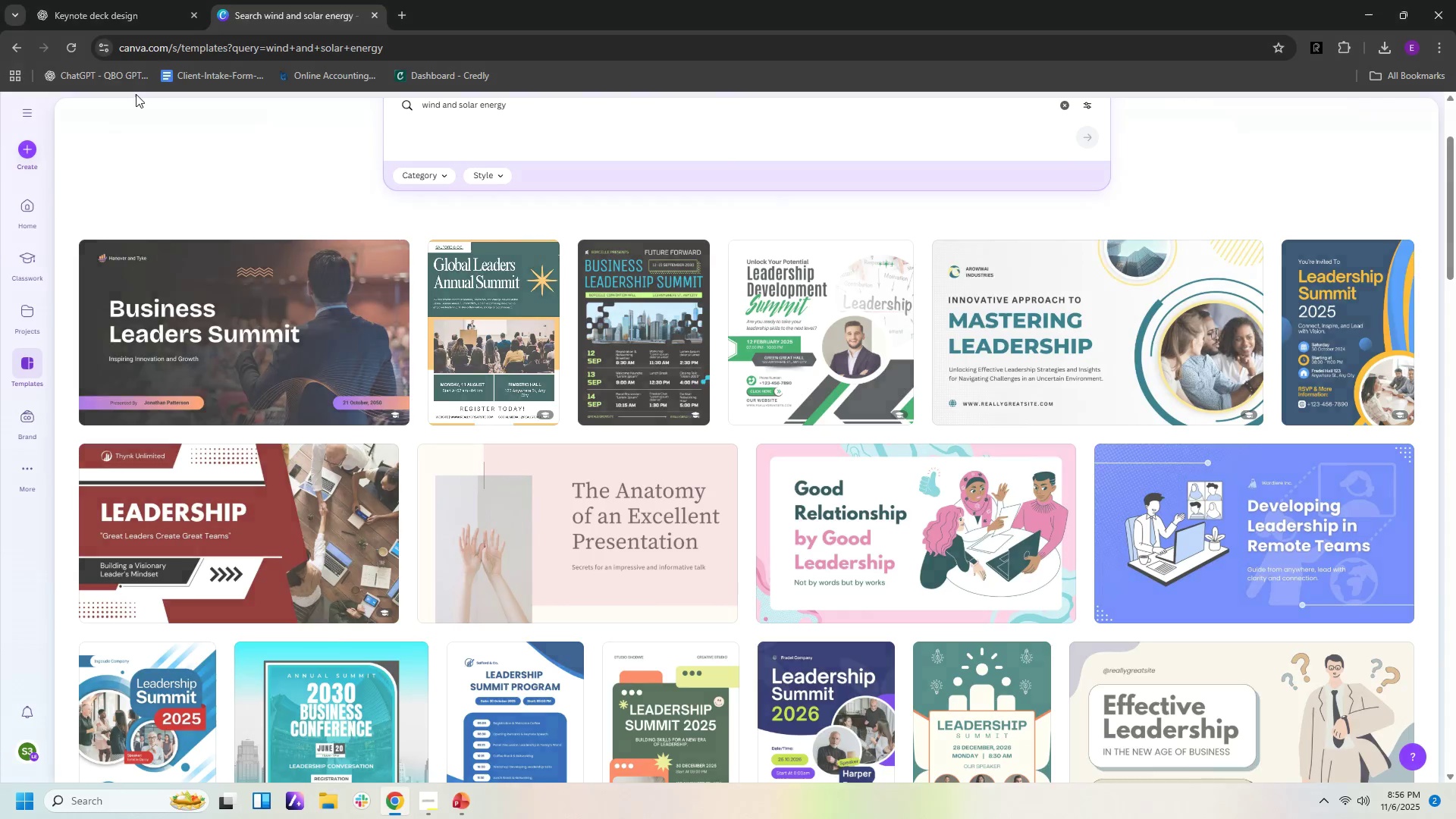 
key(Enter)
 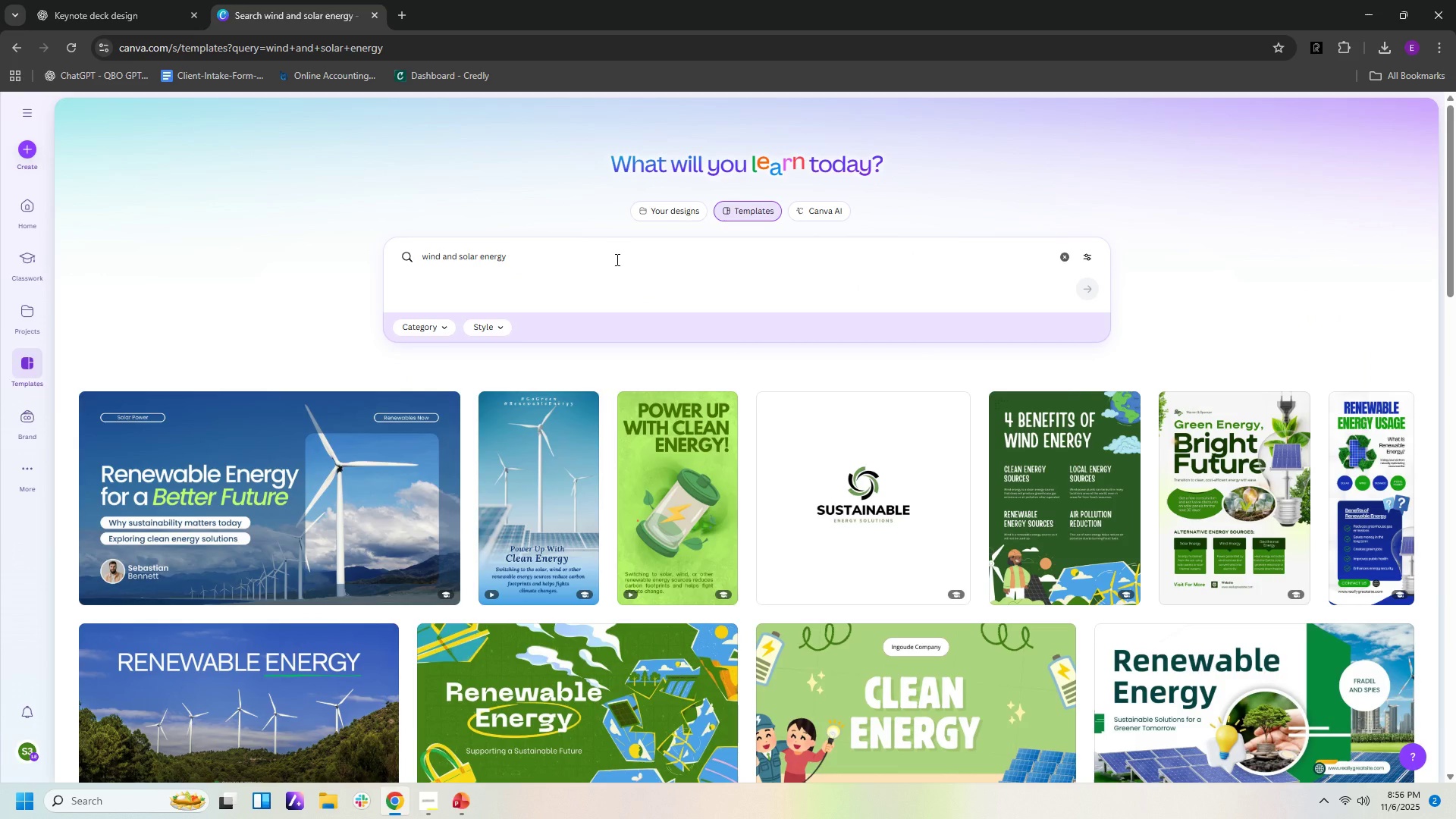 
wait(6.31)
 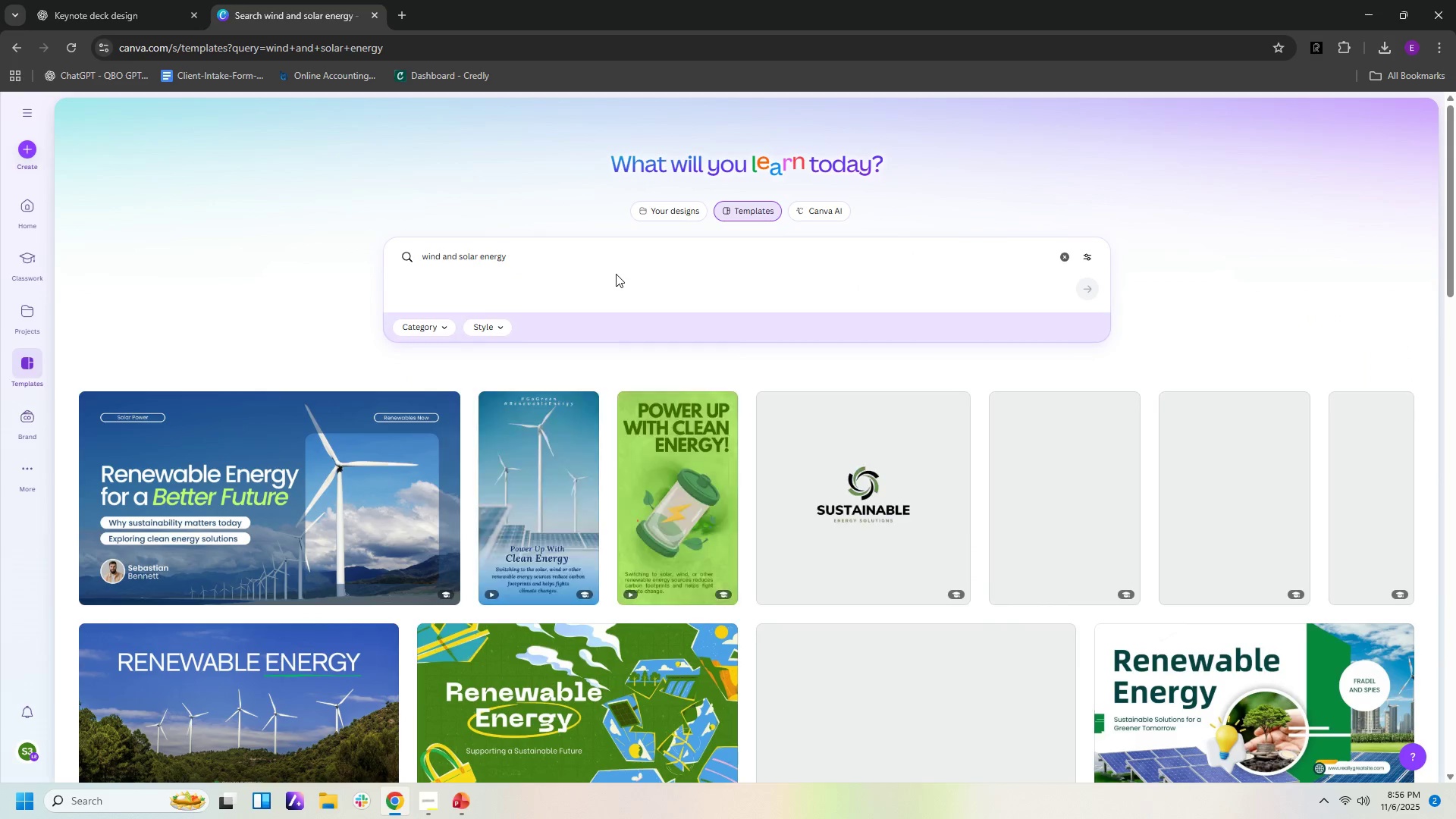 
type( presentation)
 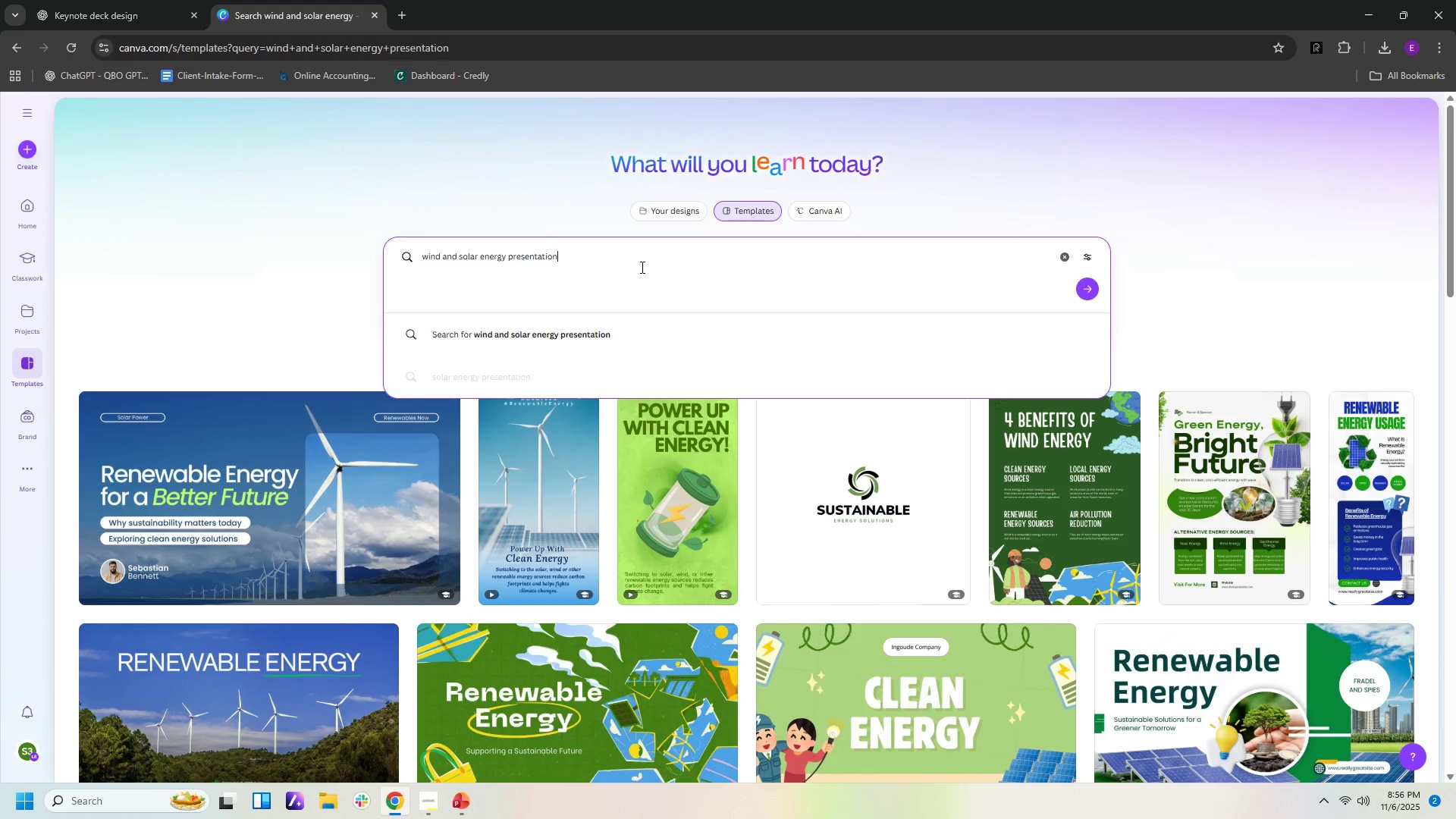 
key(Enter)
 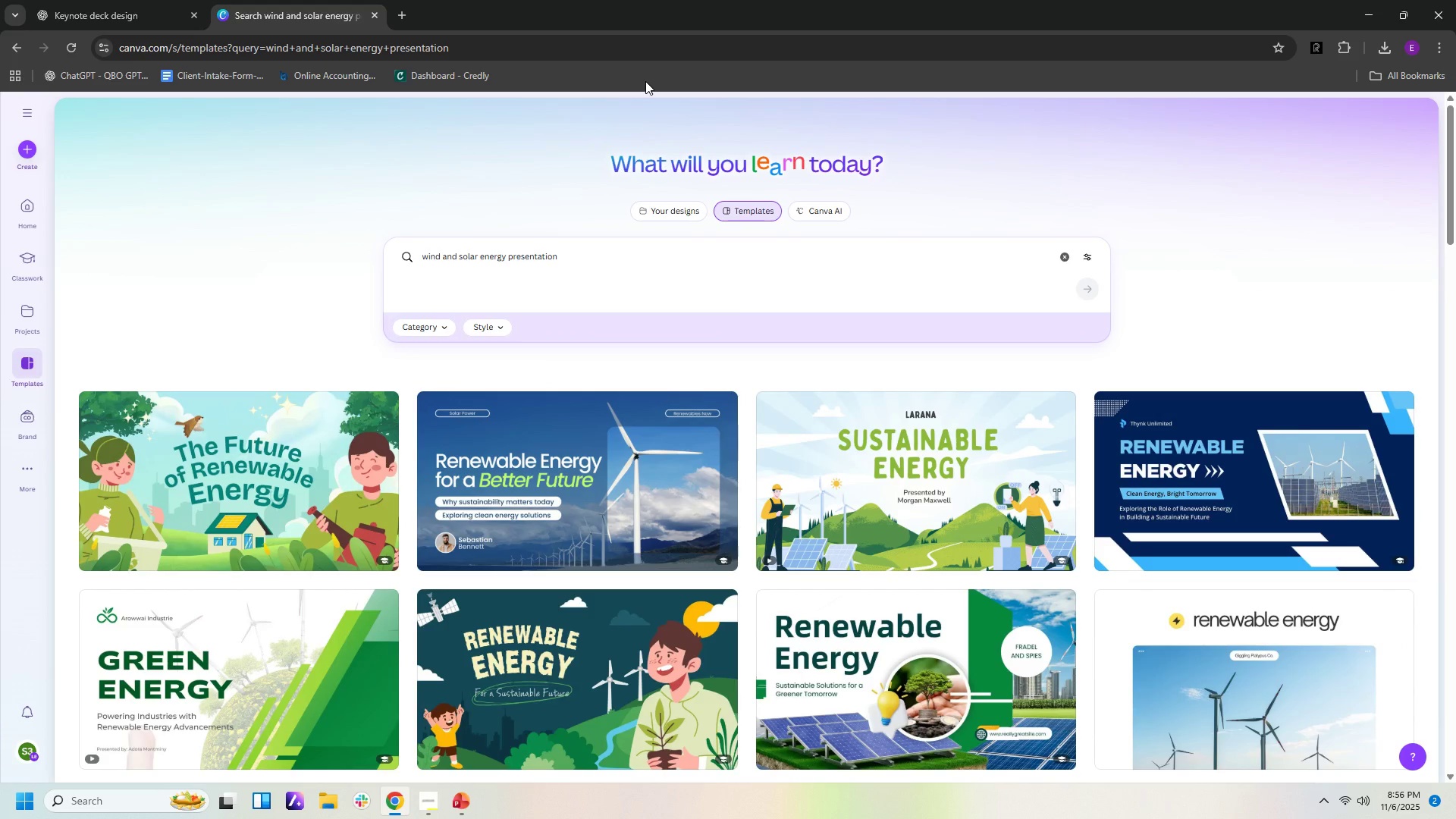 
wait(9.73)
 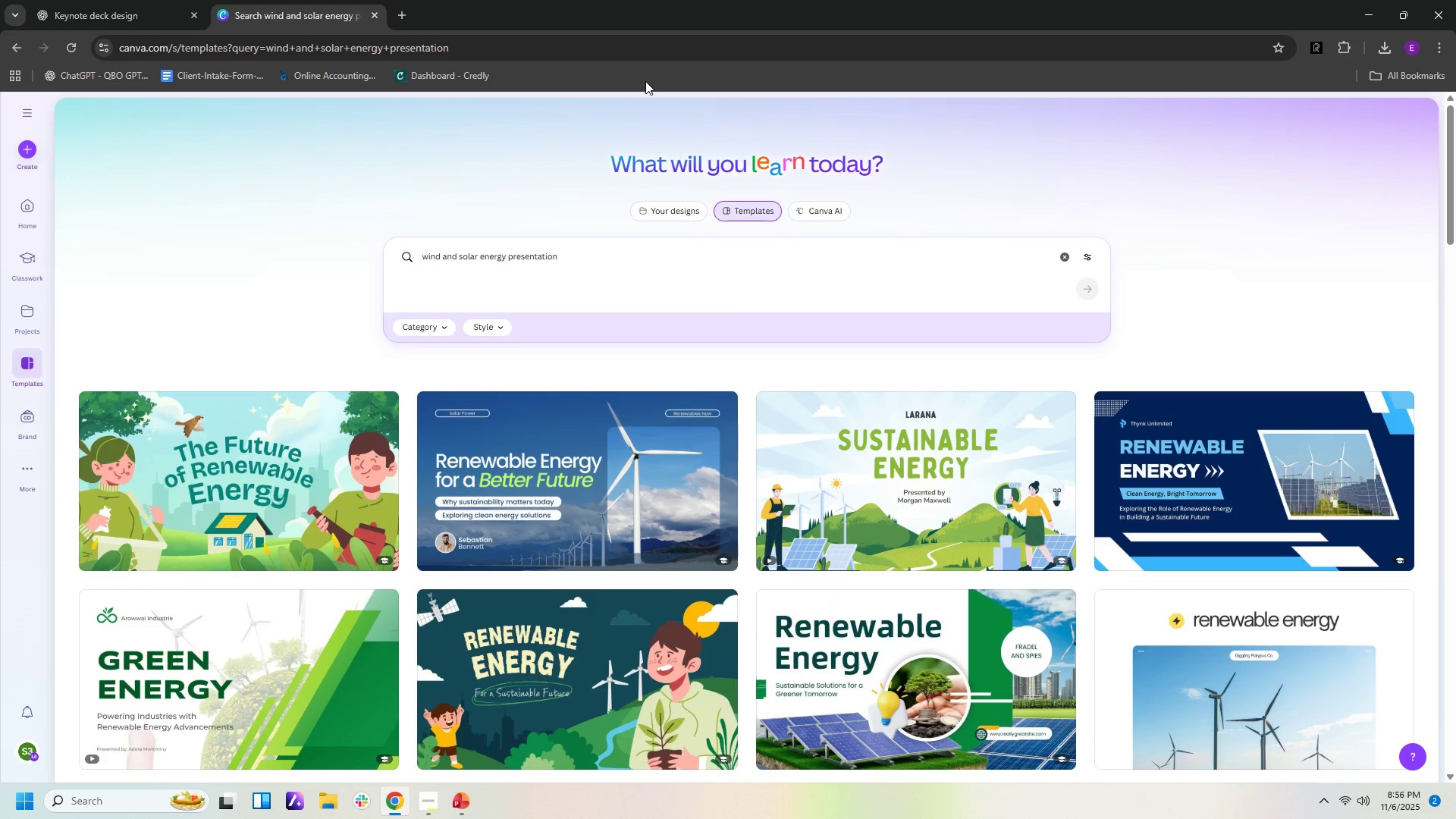 
scroll: coordinate [821, 251], scroll_direction: down, amount: 2.0
 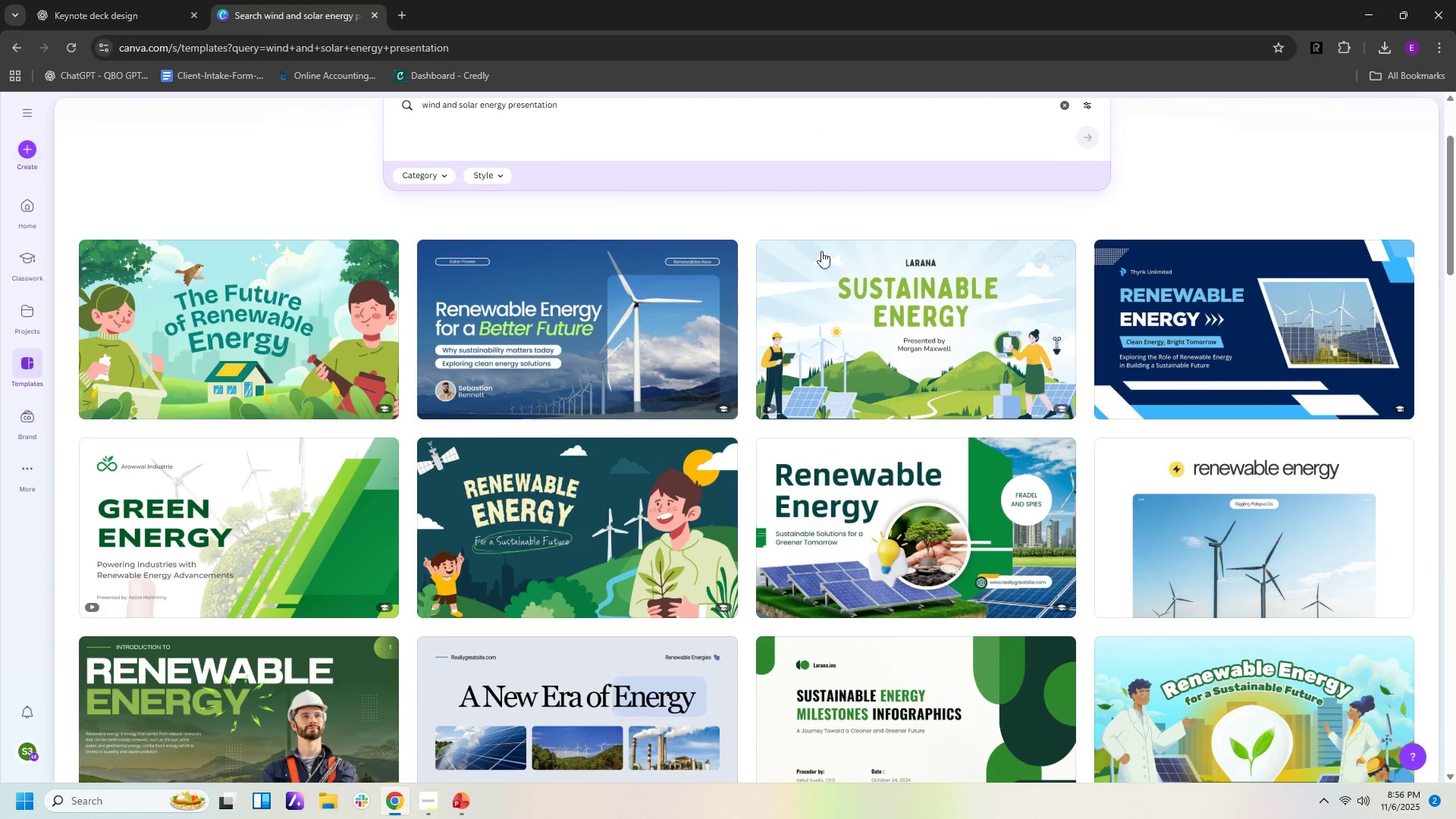 
scroll: coordinate [821, 251], scroll_direction: up, amount: 1.0
 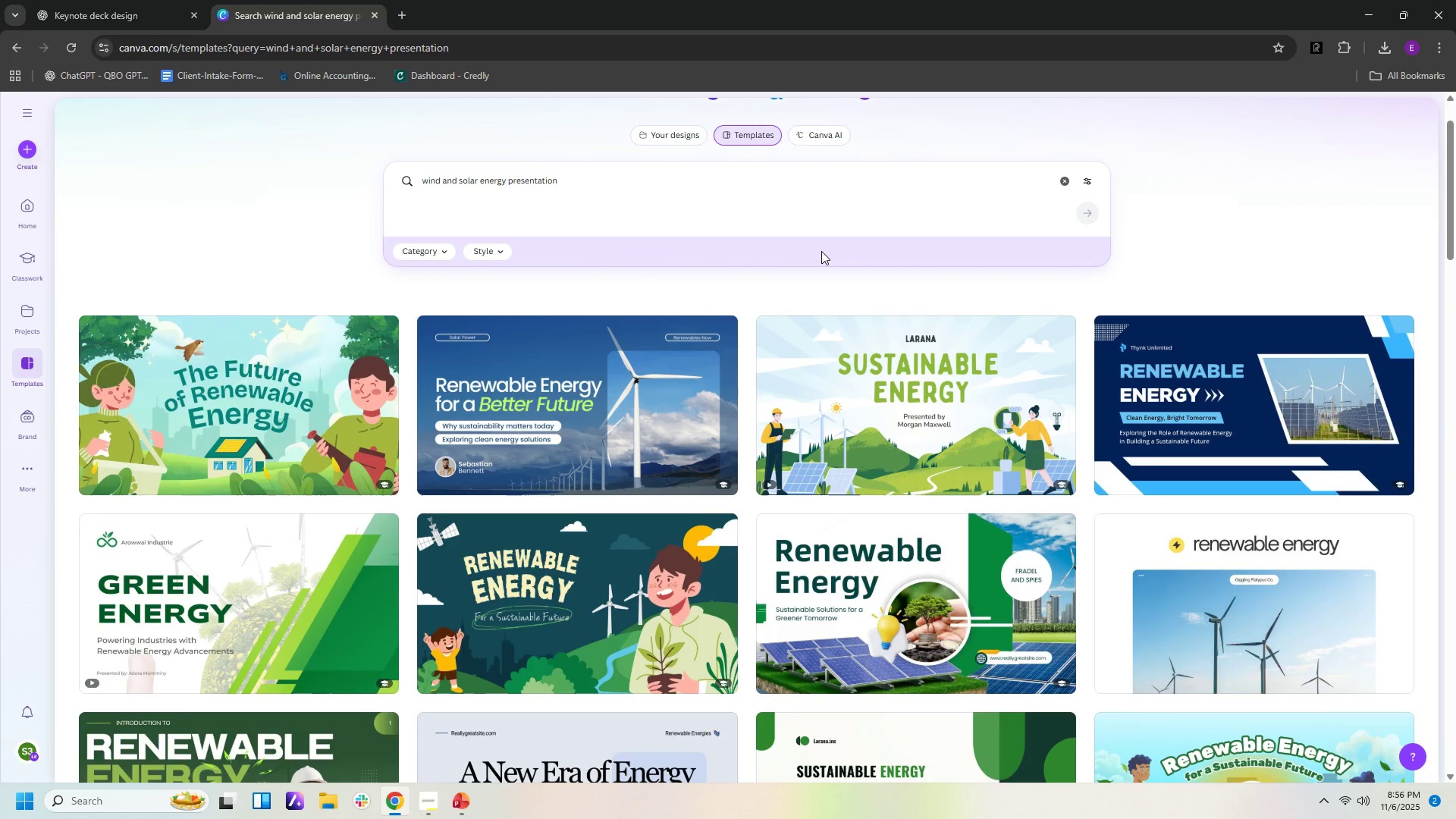 
scroll: coordinate [821, 251], scroll_direction: down, amount: 2.0
 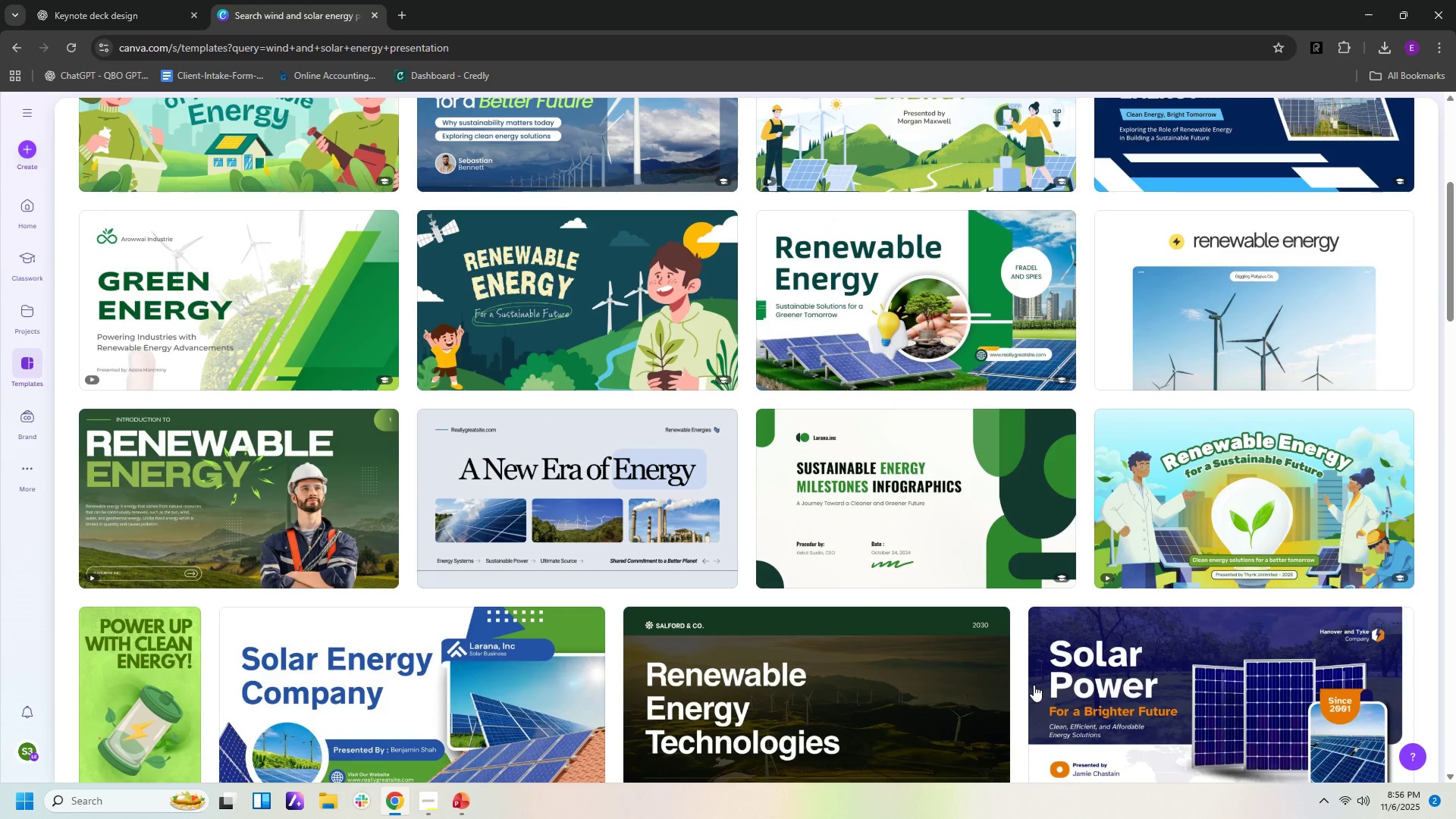 
left_click([945, 527])
 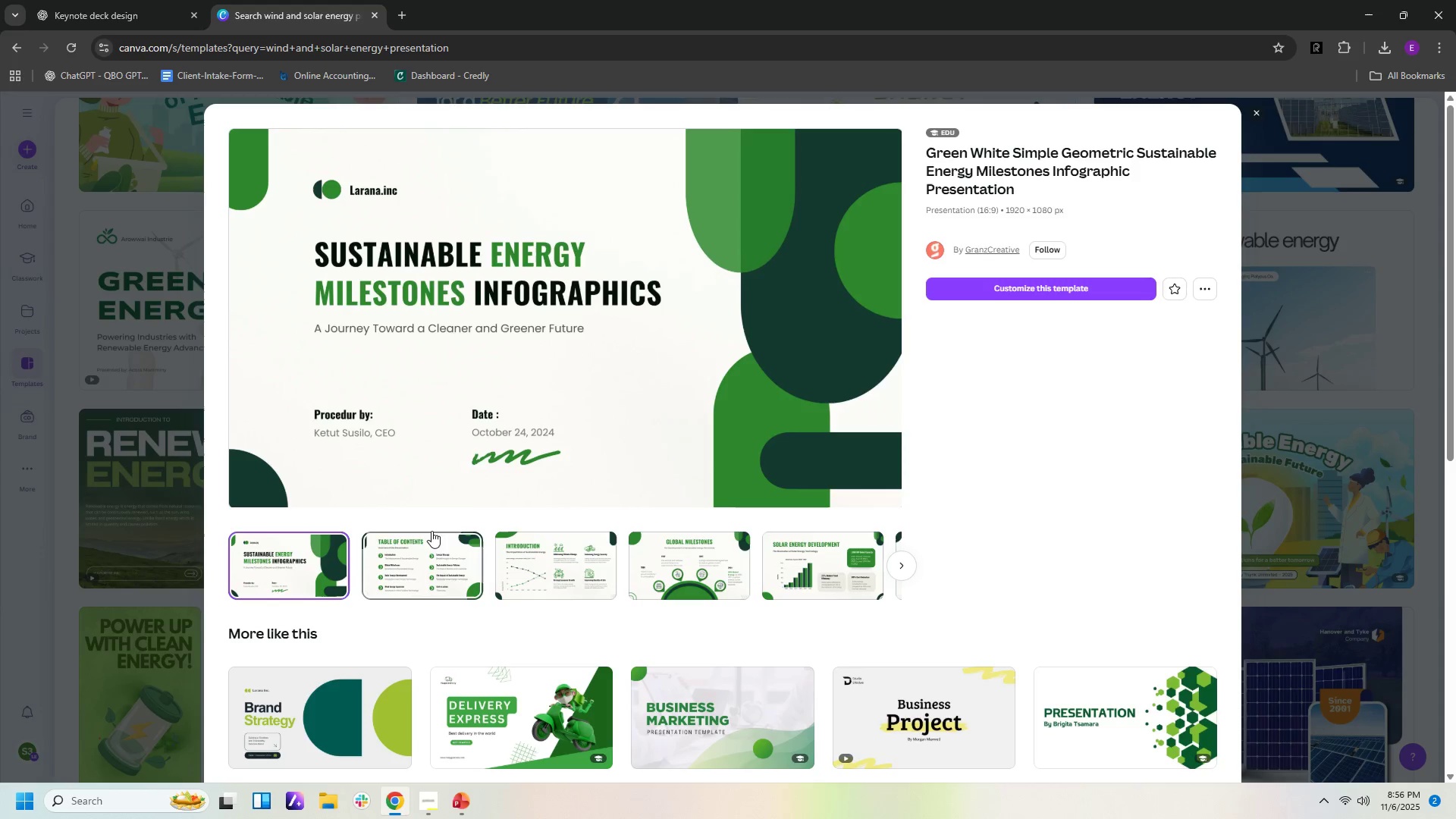 
left_click([393, 551])
 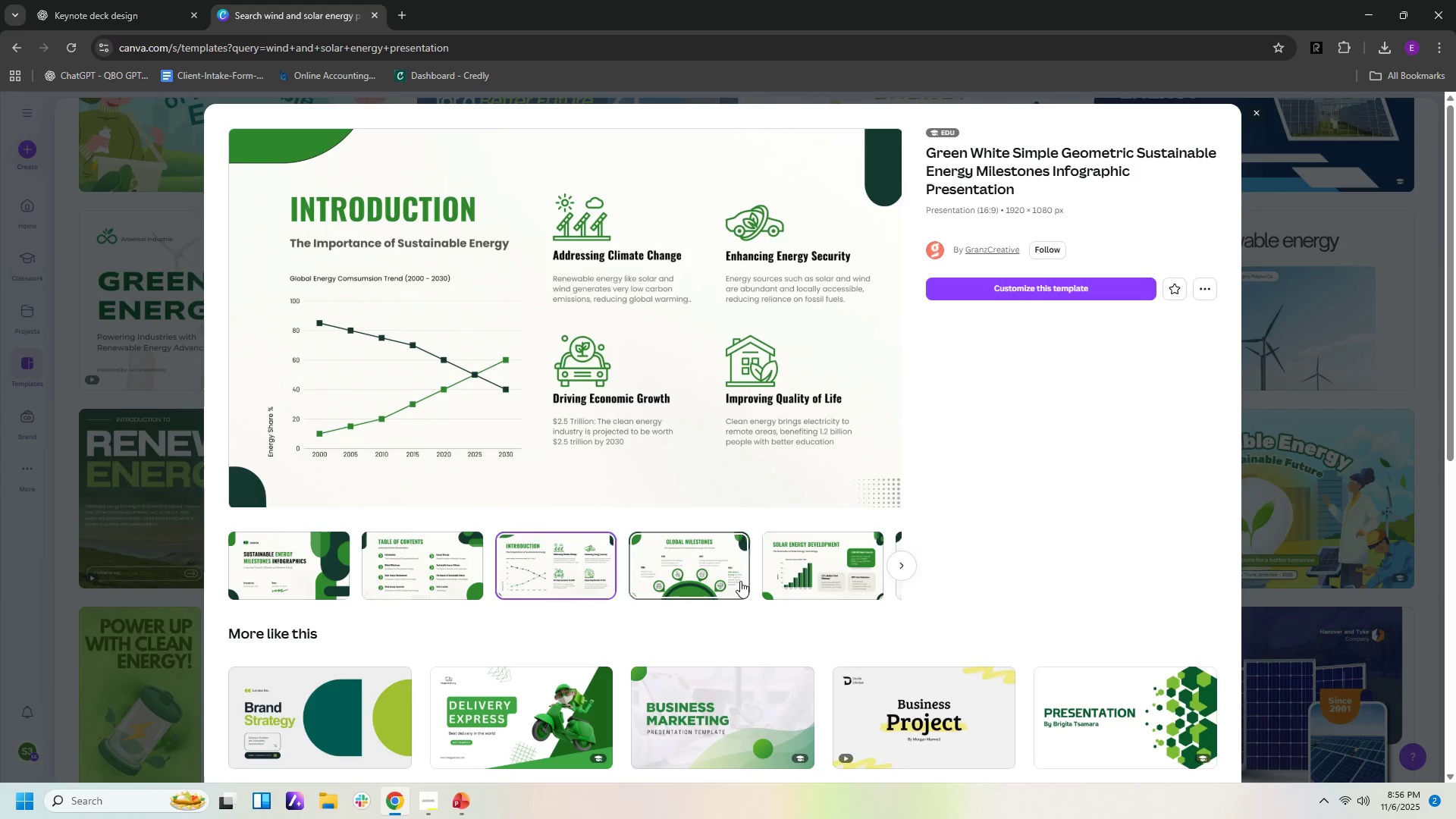 
left_click([740, 581])
 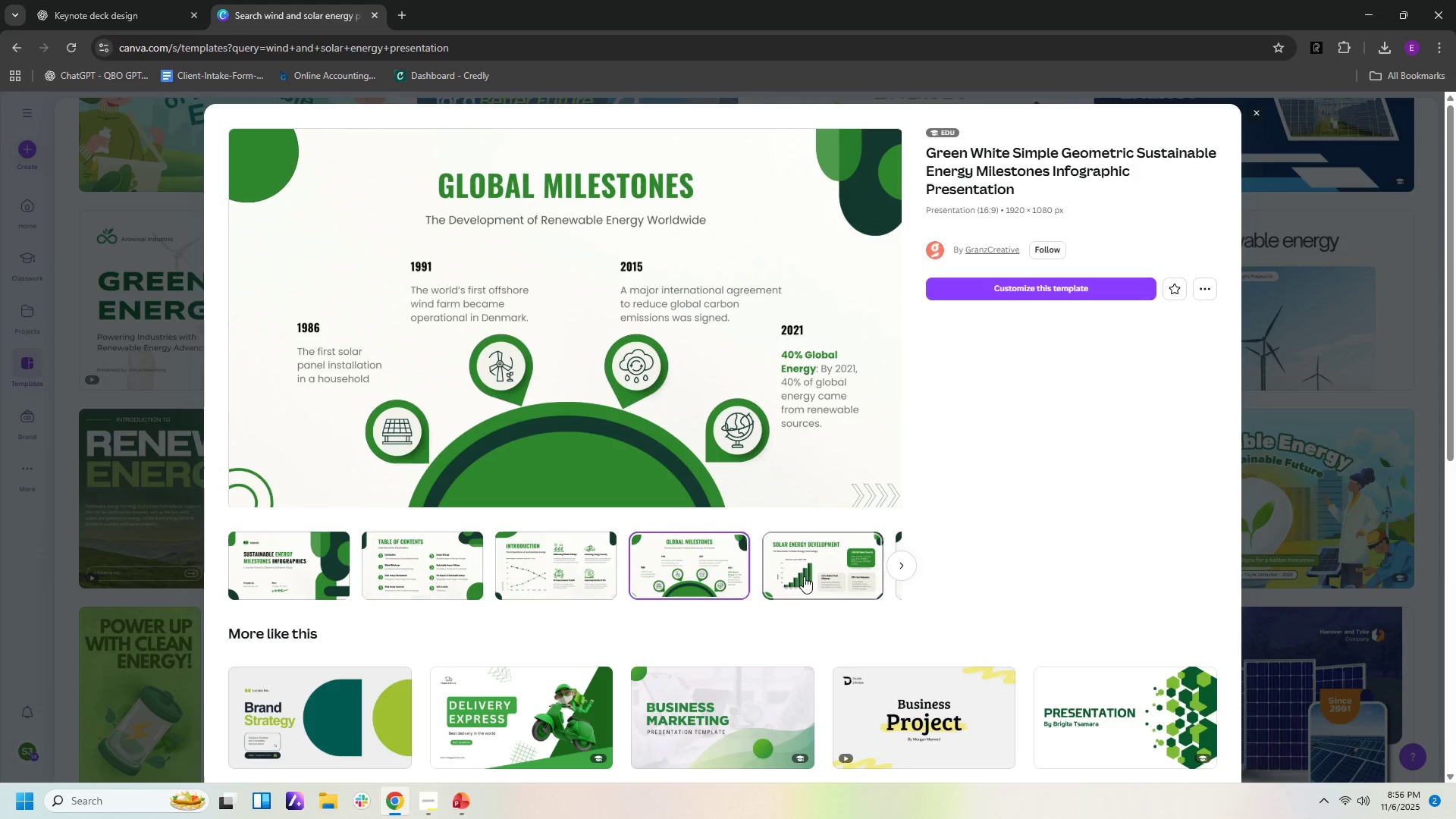 
left_click([806, 576])
 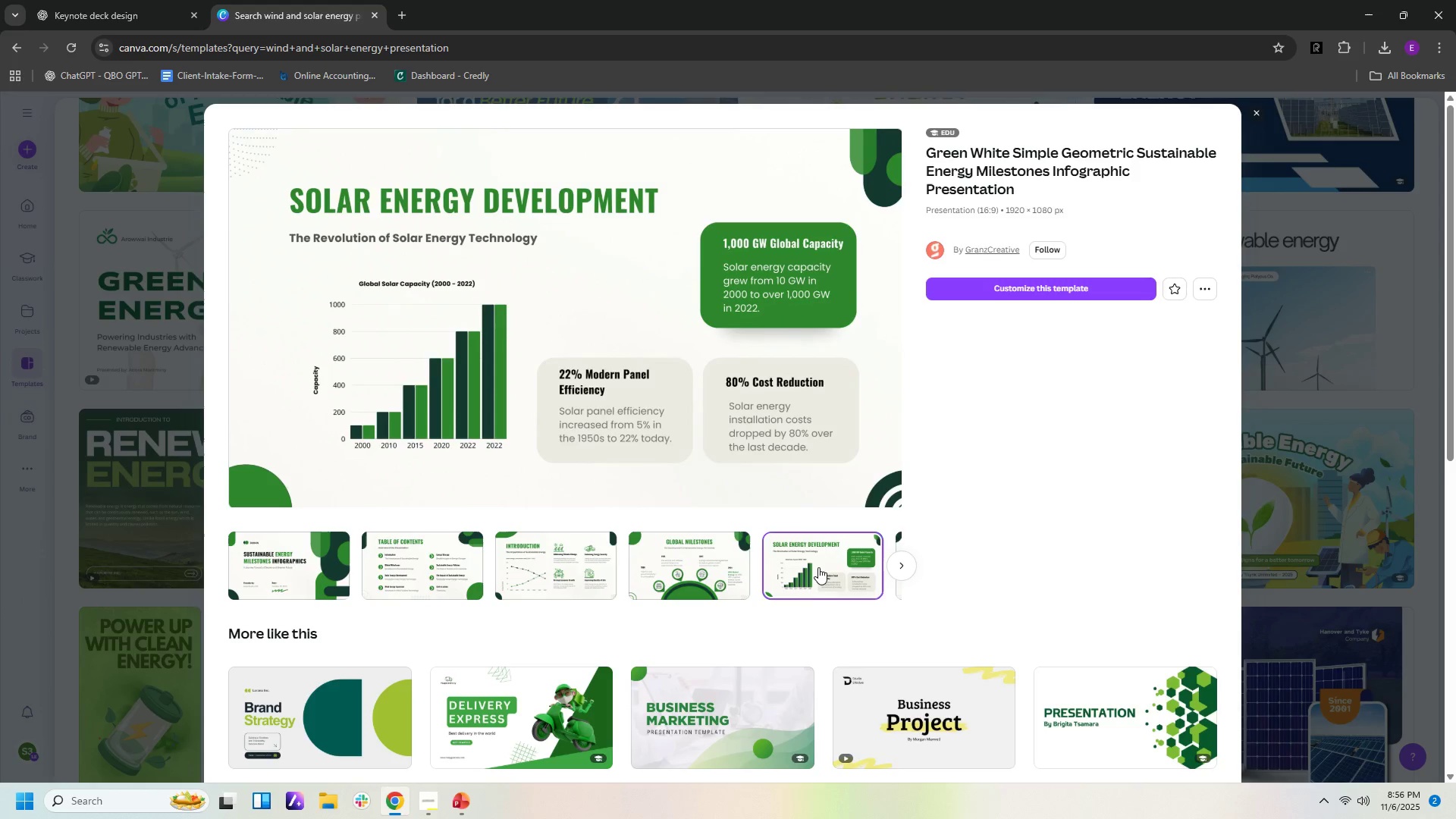 
left_click([819, 566])
 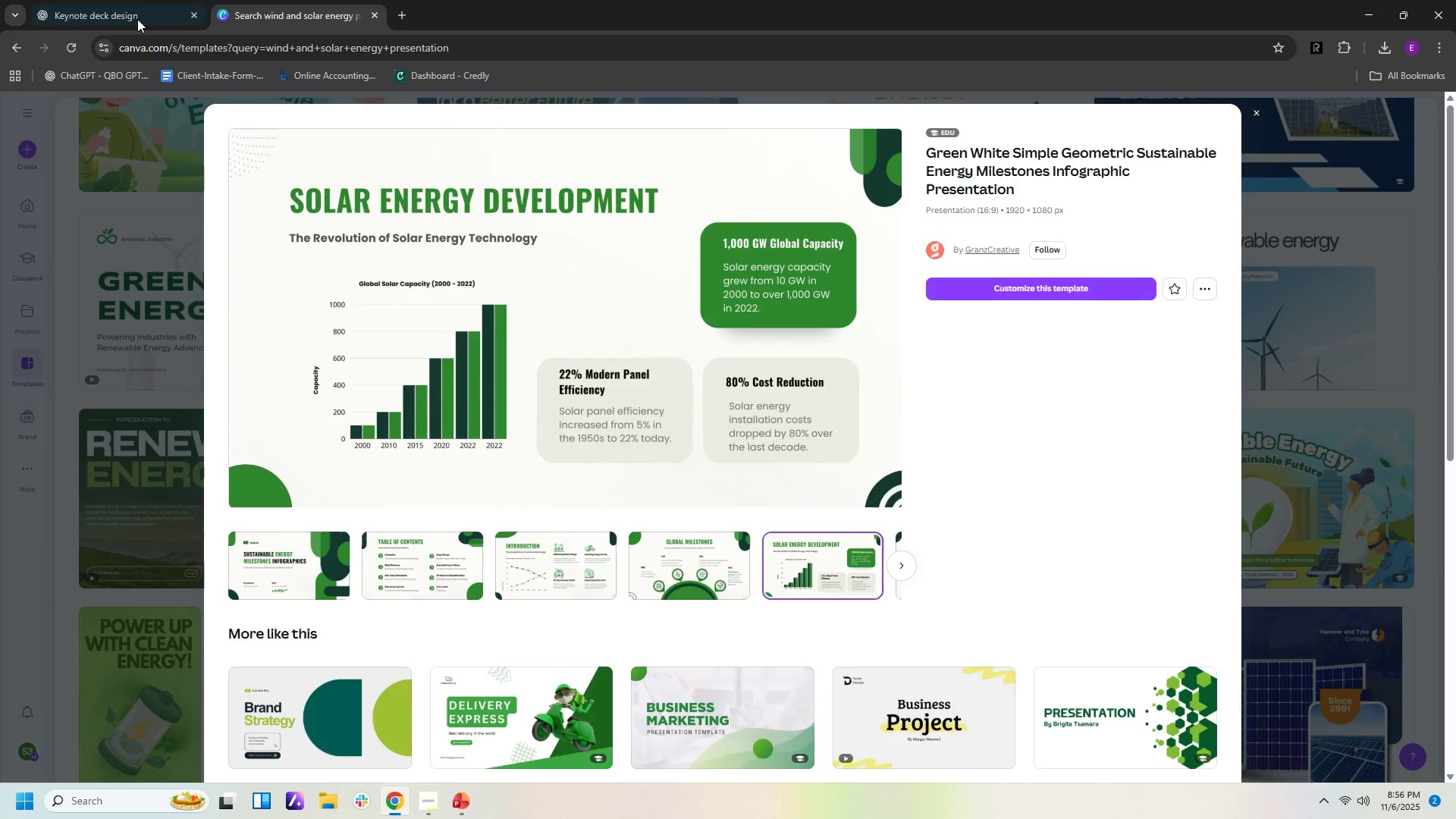 
left_click([137, 13])
 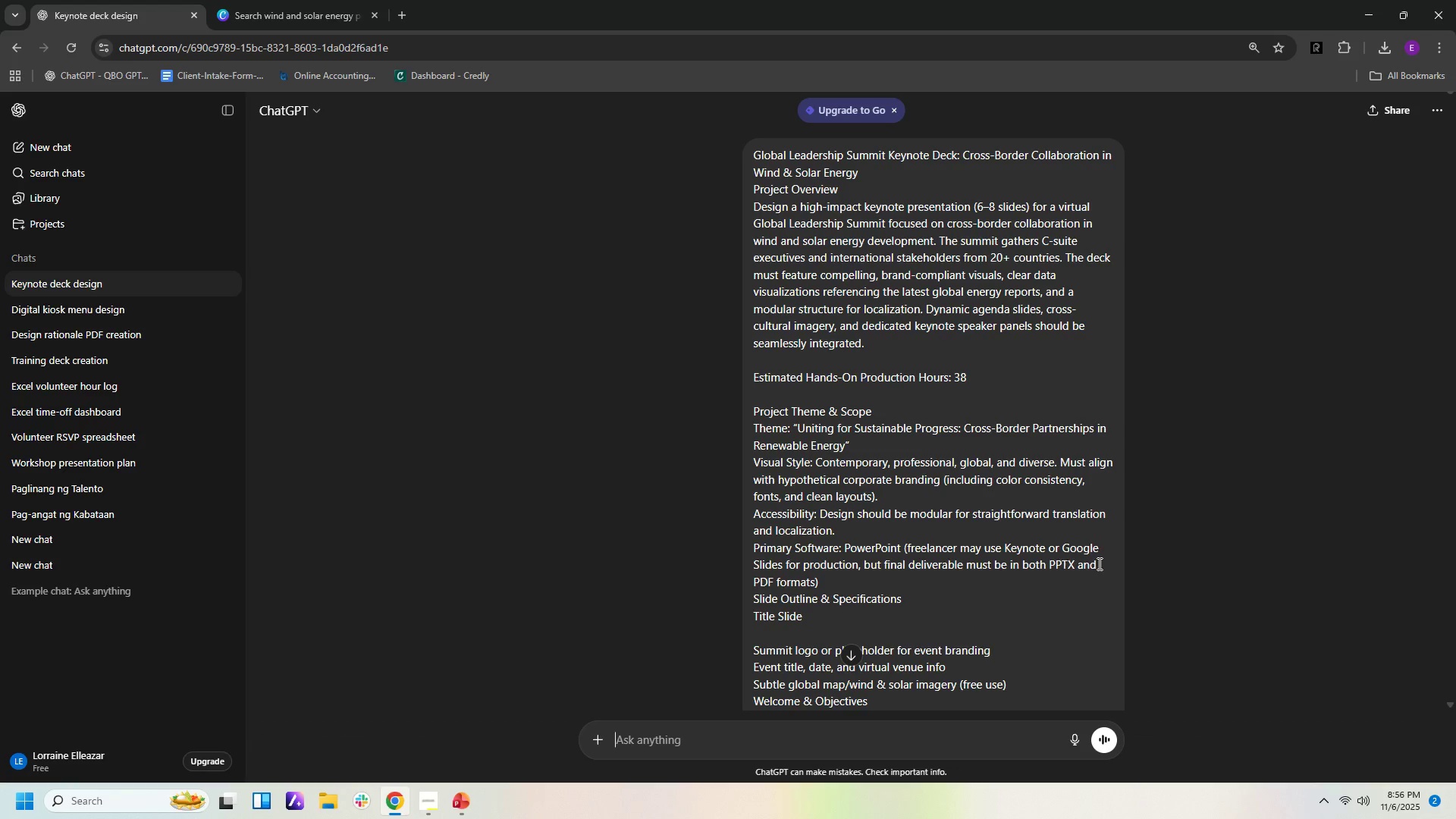 
scroll: coordinate [1096, 575], scroll_direction: down, amount: 5.0
 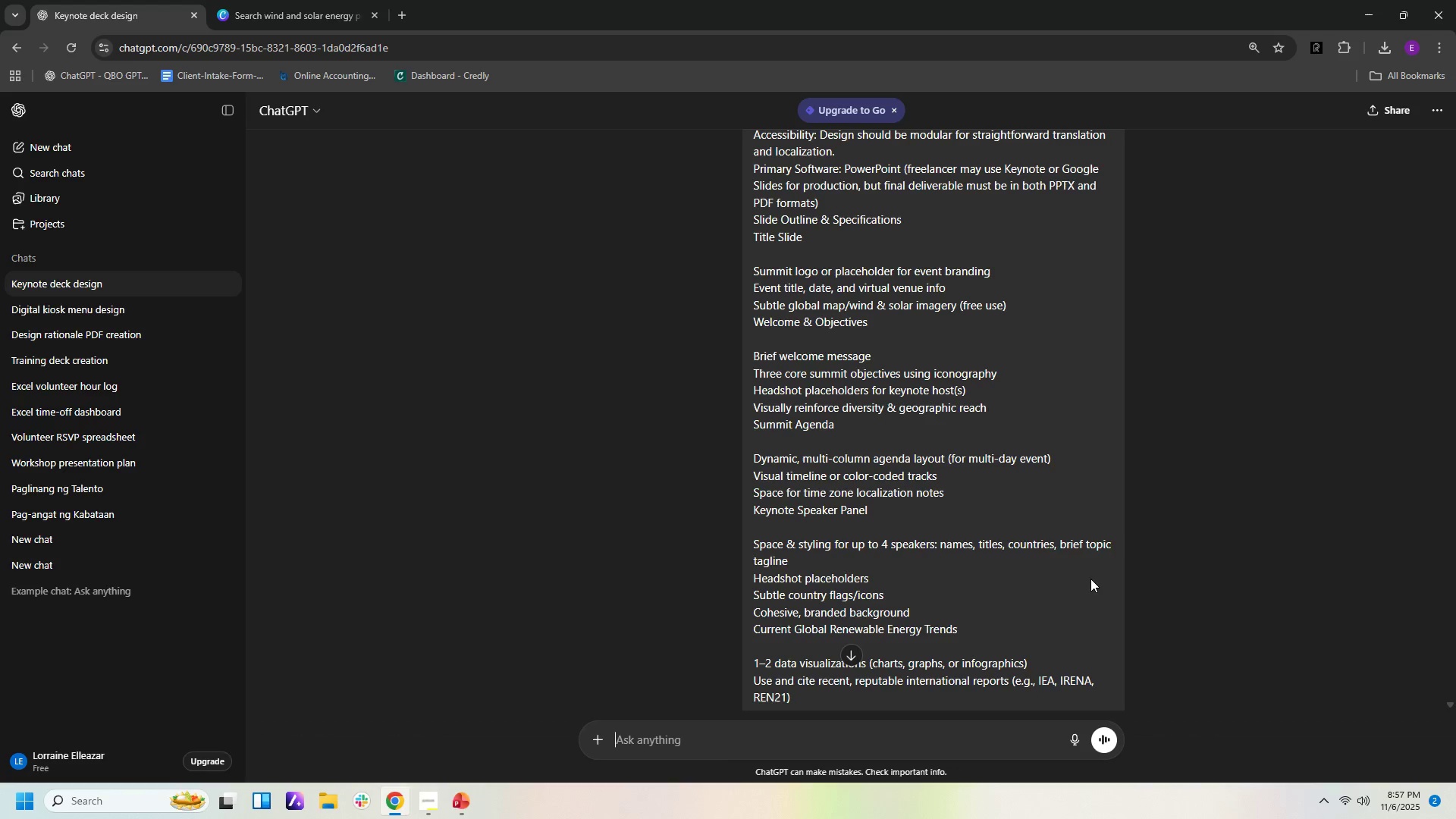 
wait(6.83)
 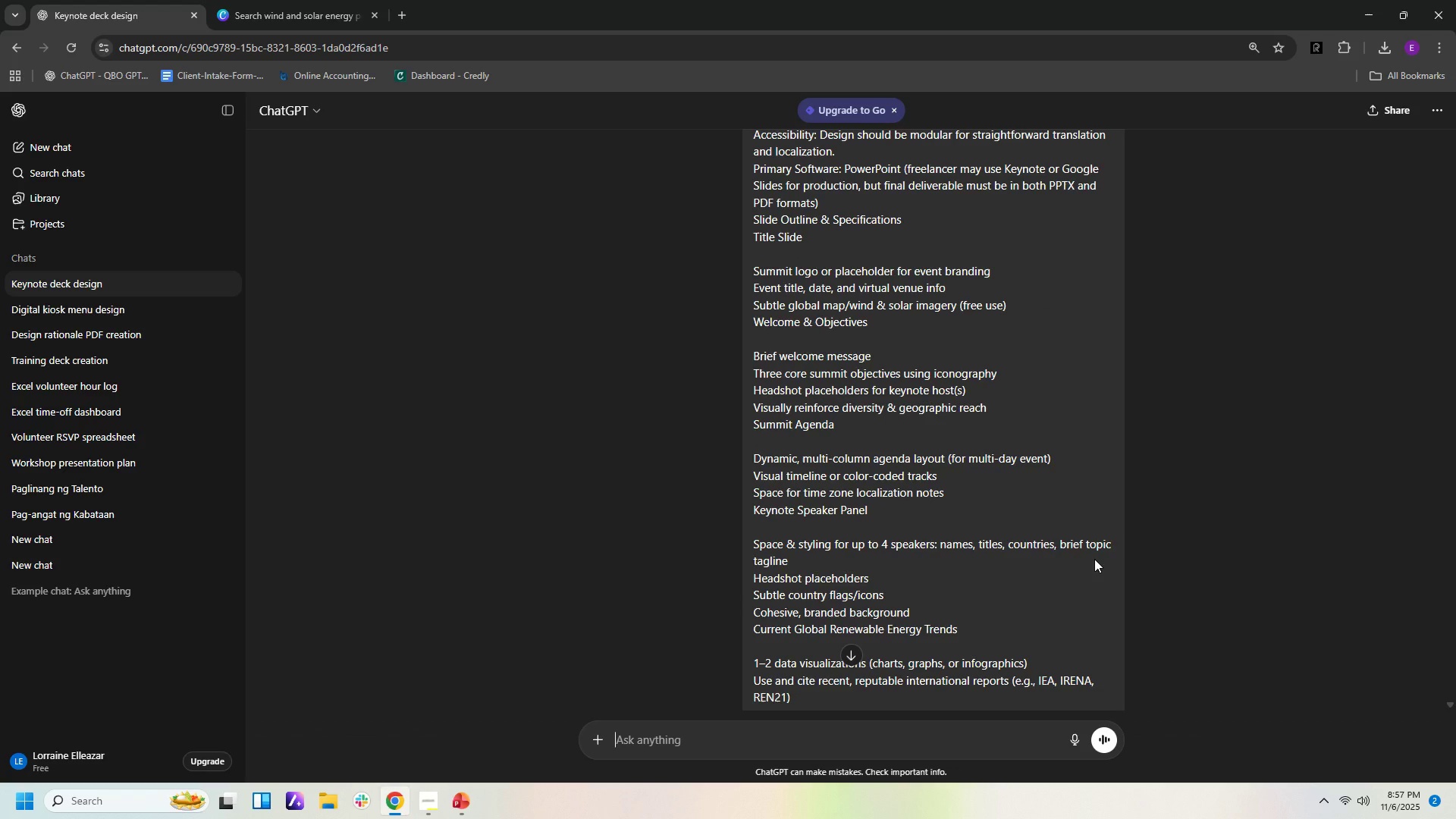 
scroll: coordinate [1109, 581], scroll_direction: down, amount: 30.0
 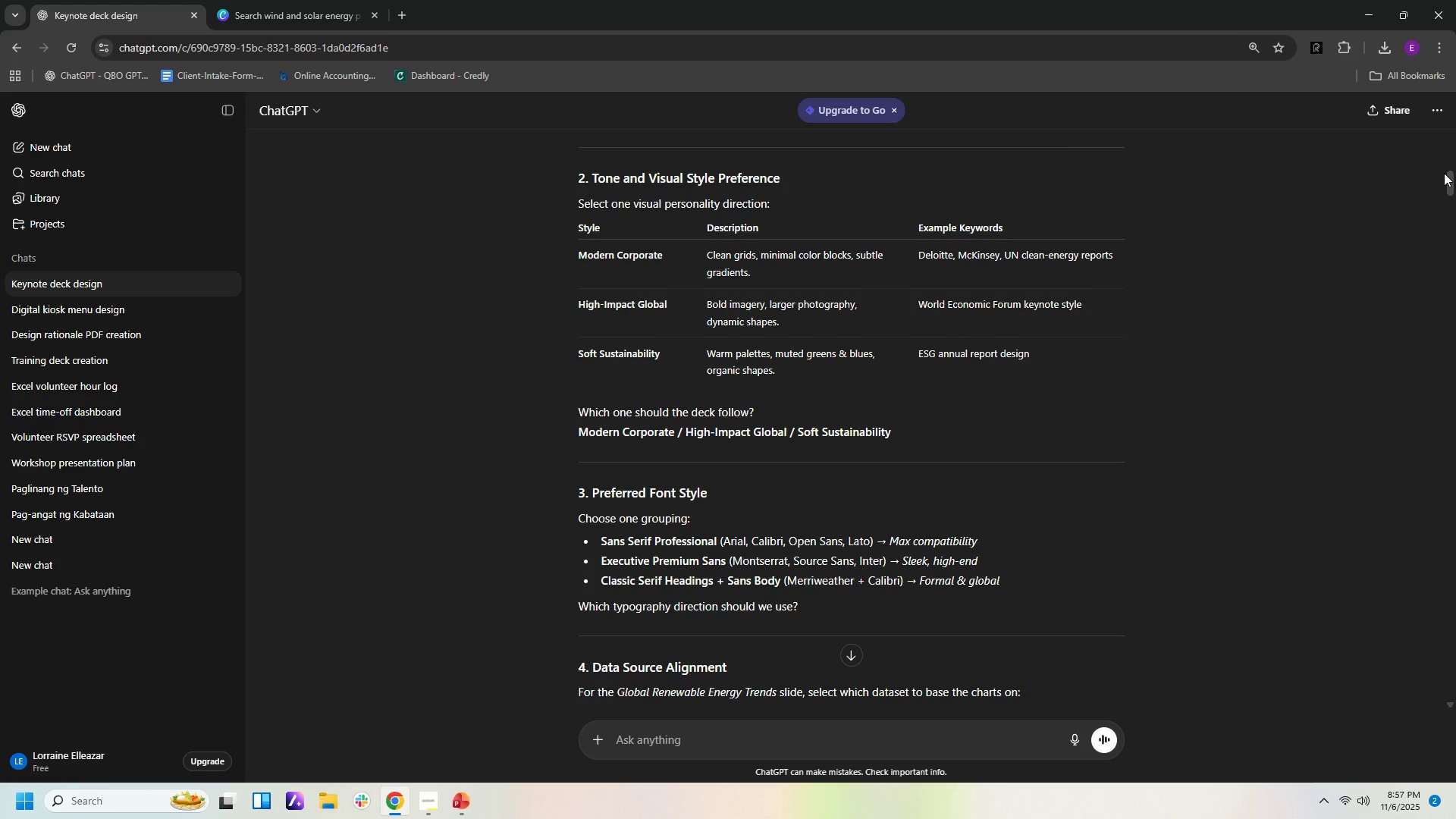 
left_click_drag(start_coordinate=[1449, 177], to_coordinate=[1398, 733])
 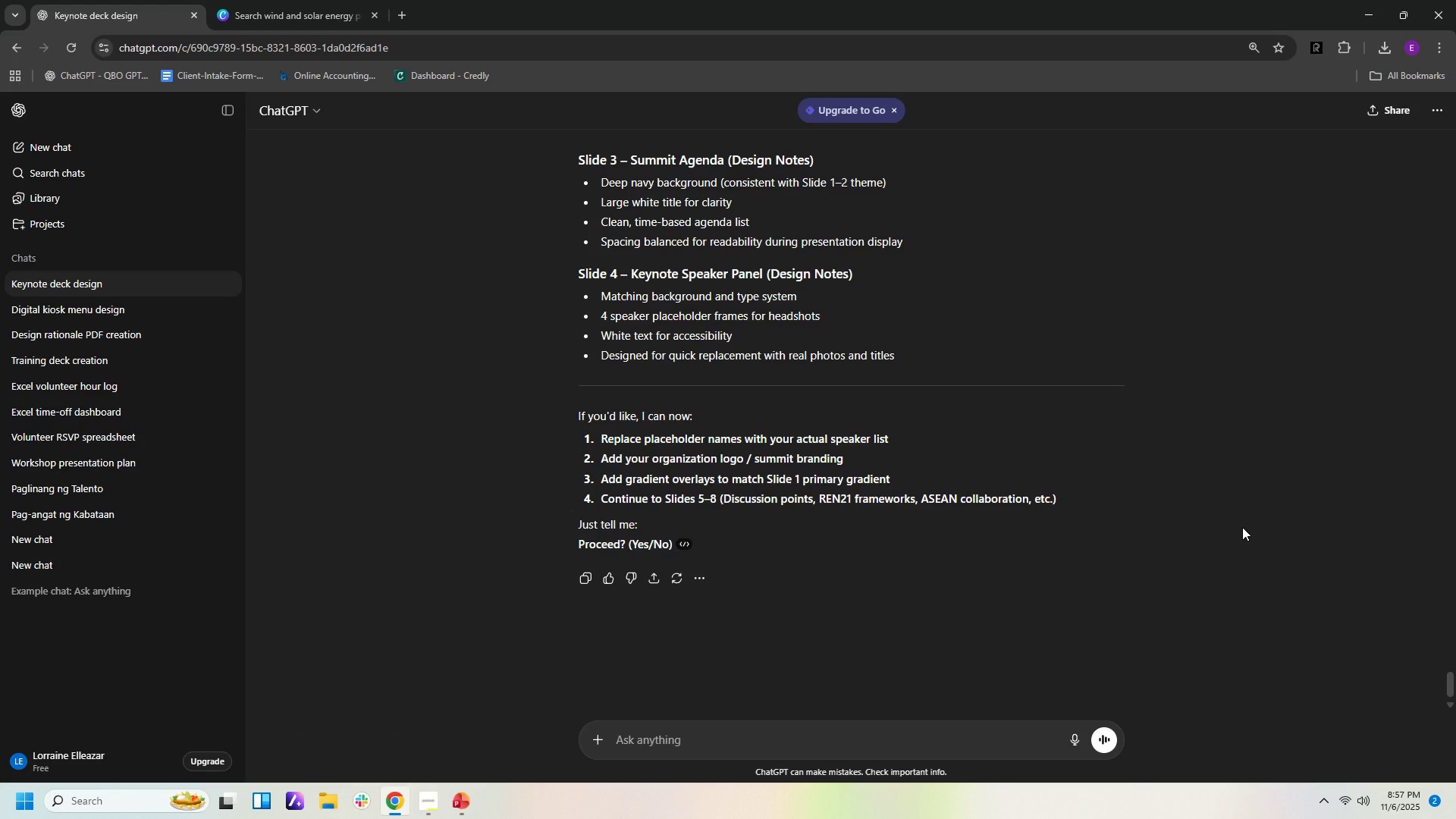 
wait(7.57)
 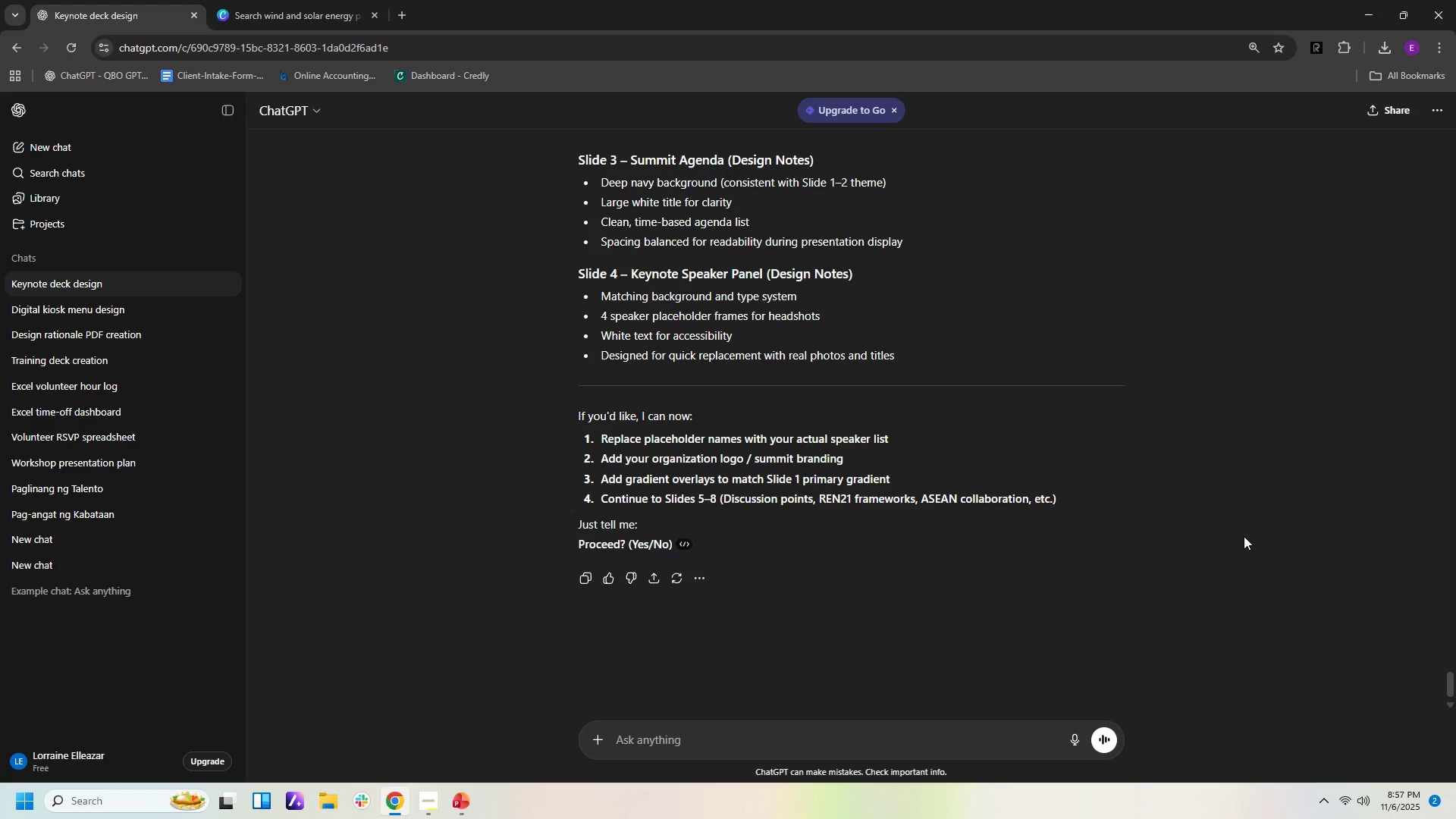 
scroll: coordinate [1241, 527], scroll_direction: up, amount: 1.0
 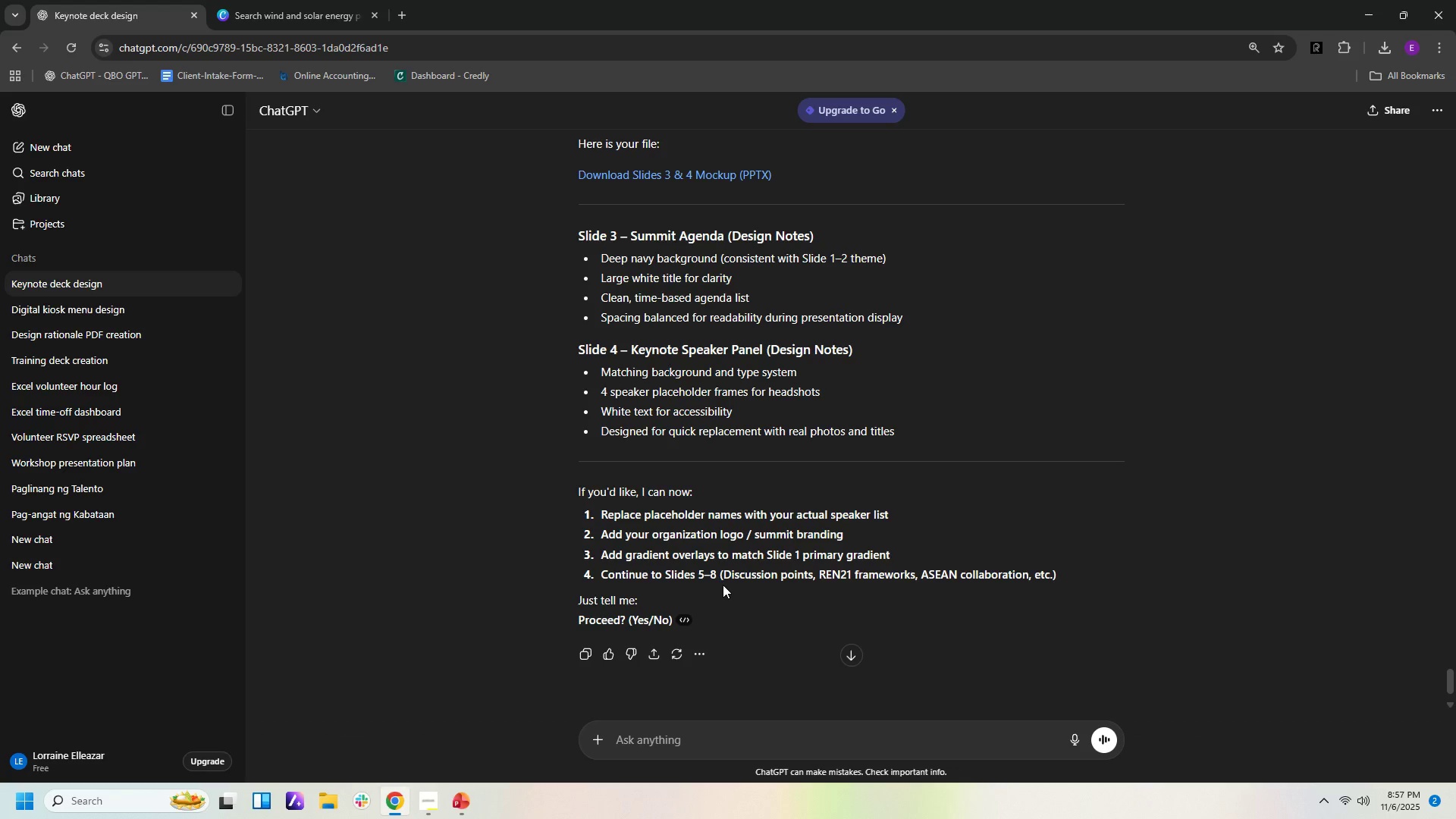 
wait(36.79)
 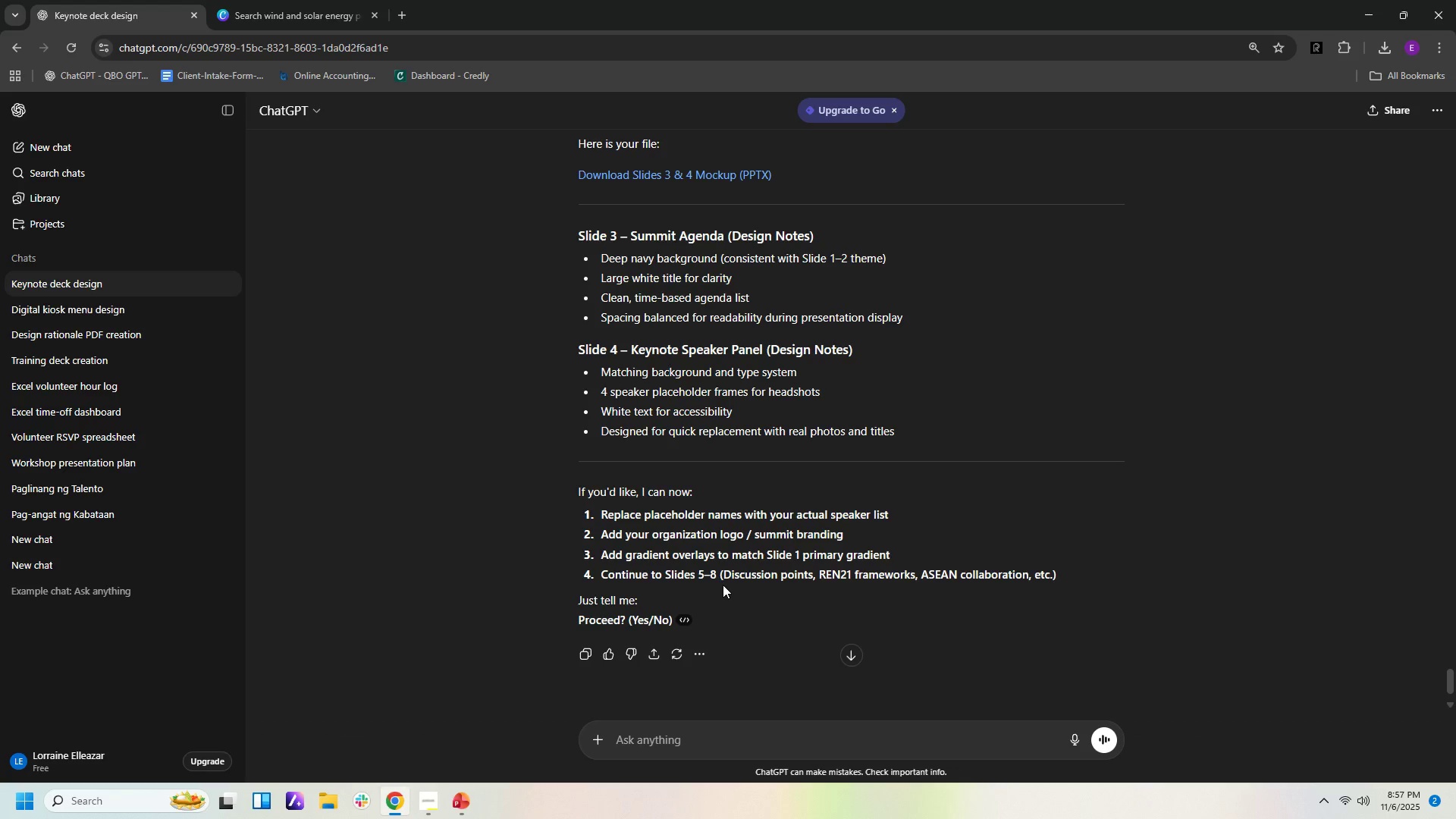 
left_click([765, 746])
 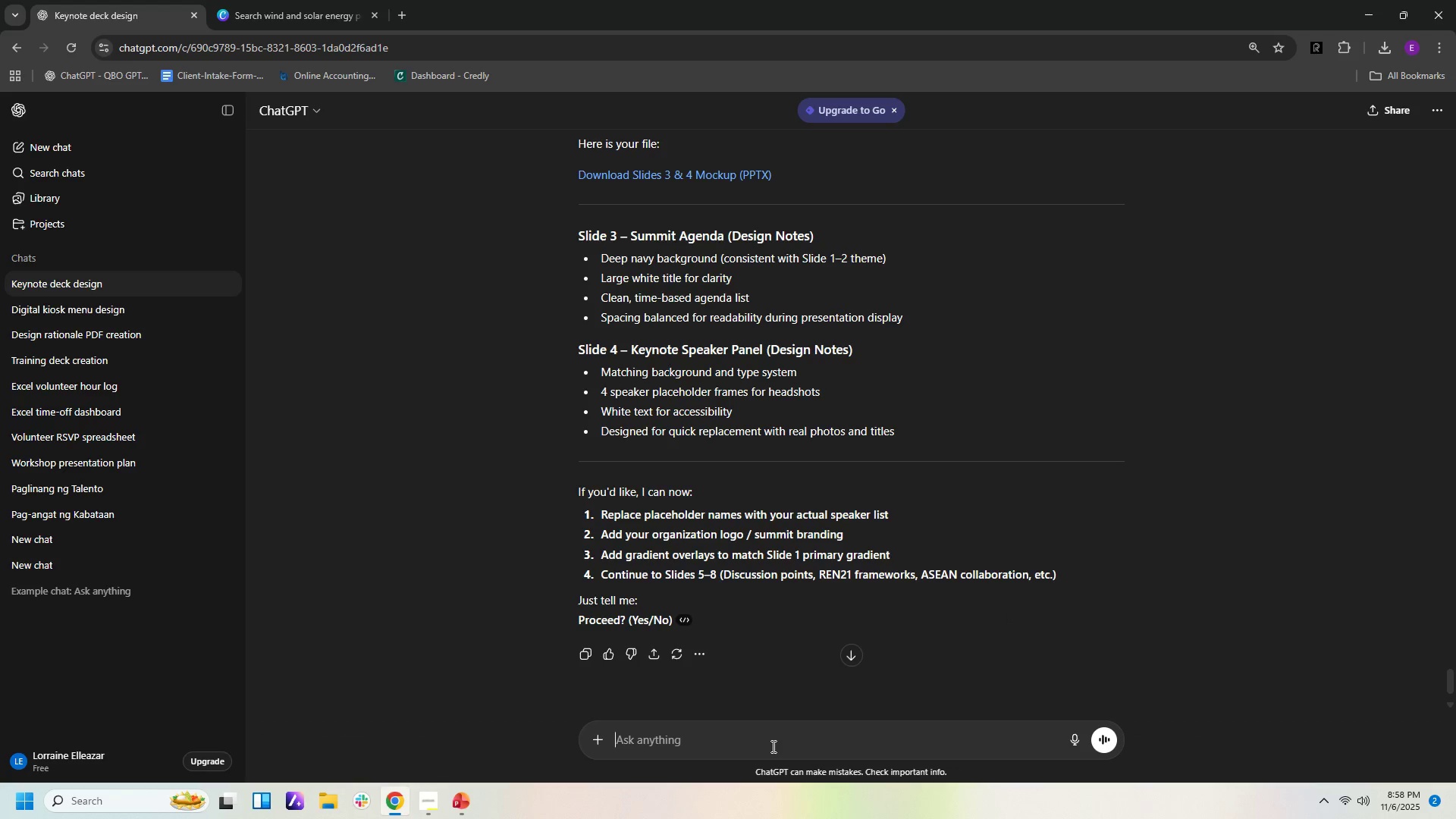 
type(yes)
 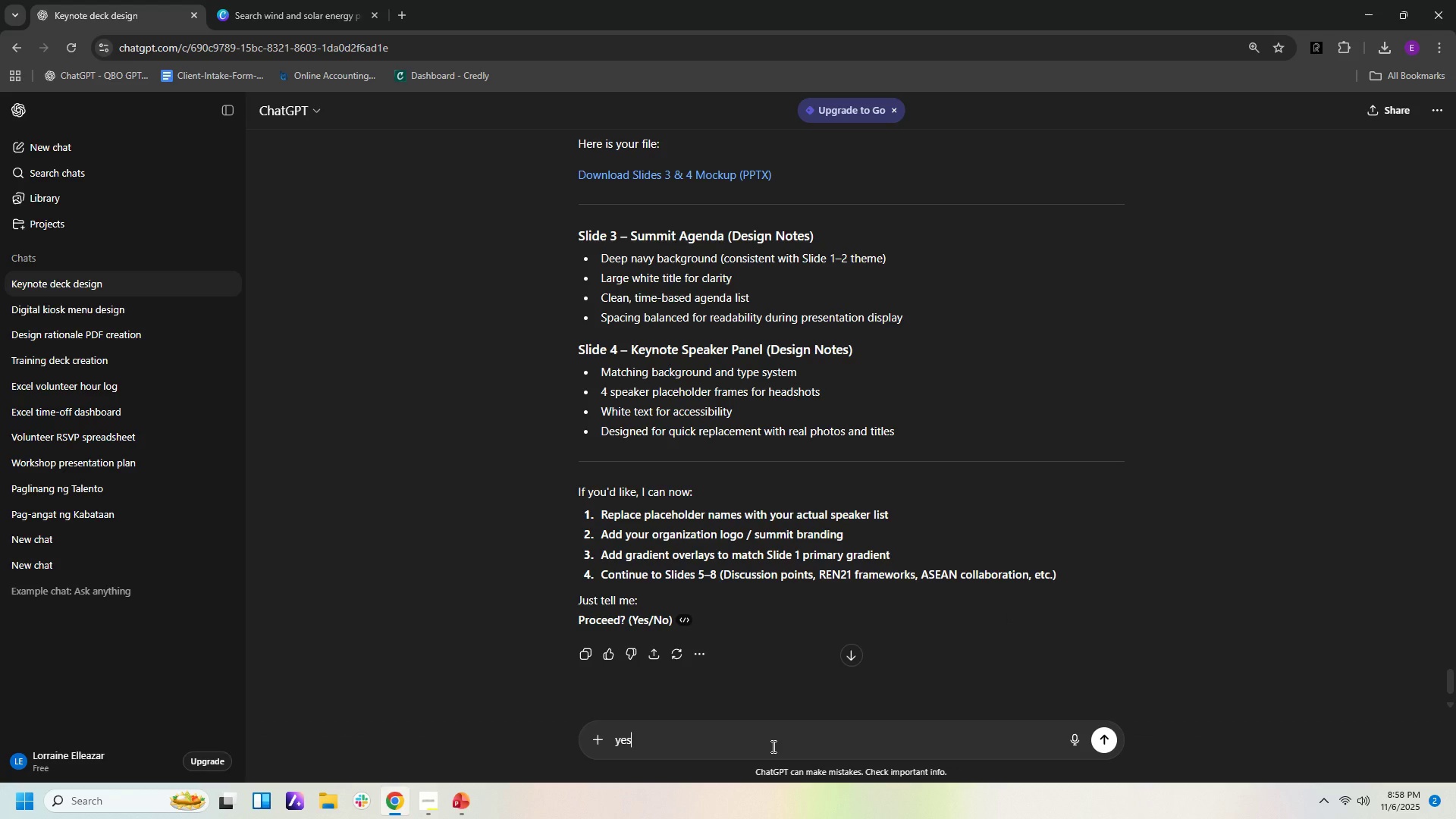 
key(Enter)
 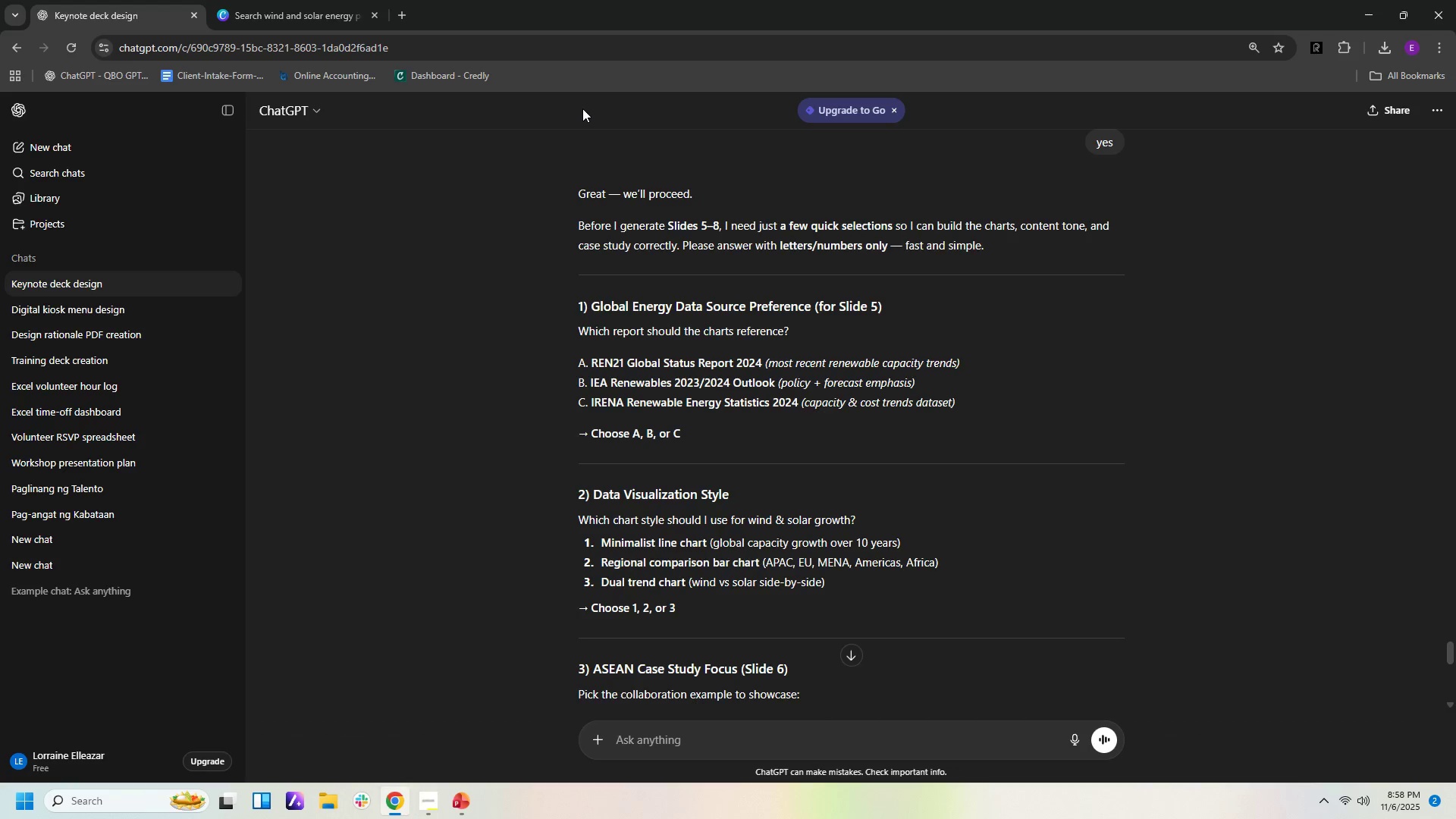 
wait(20.86)
 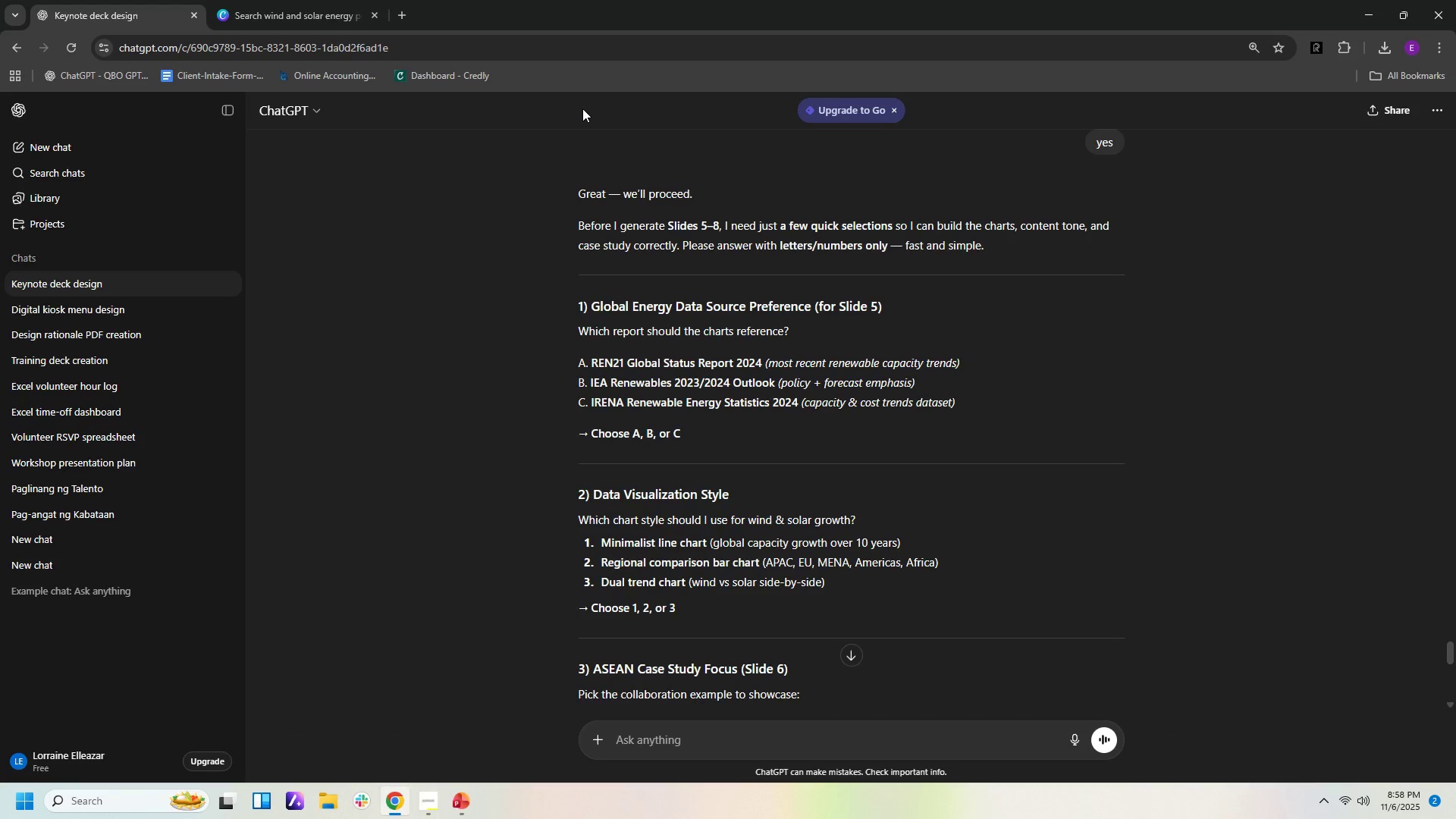 
left_click([701, 748])
 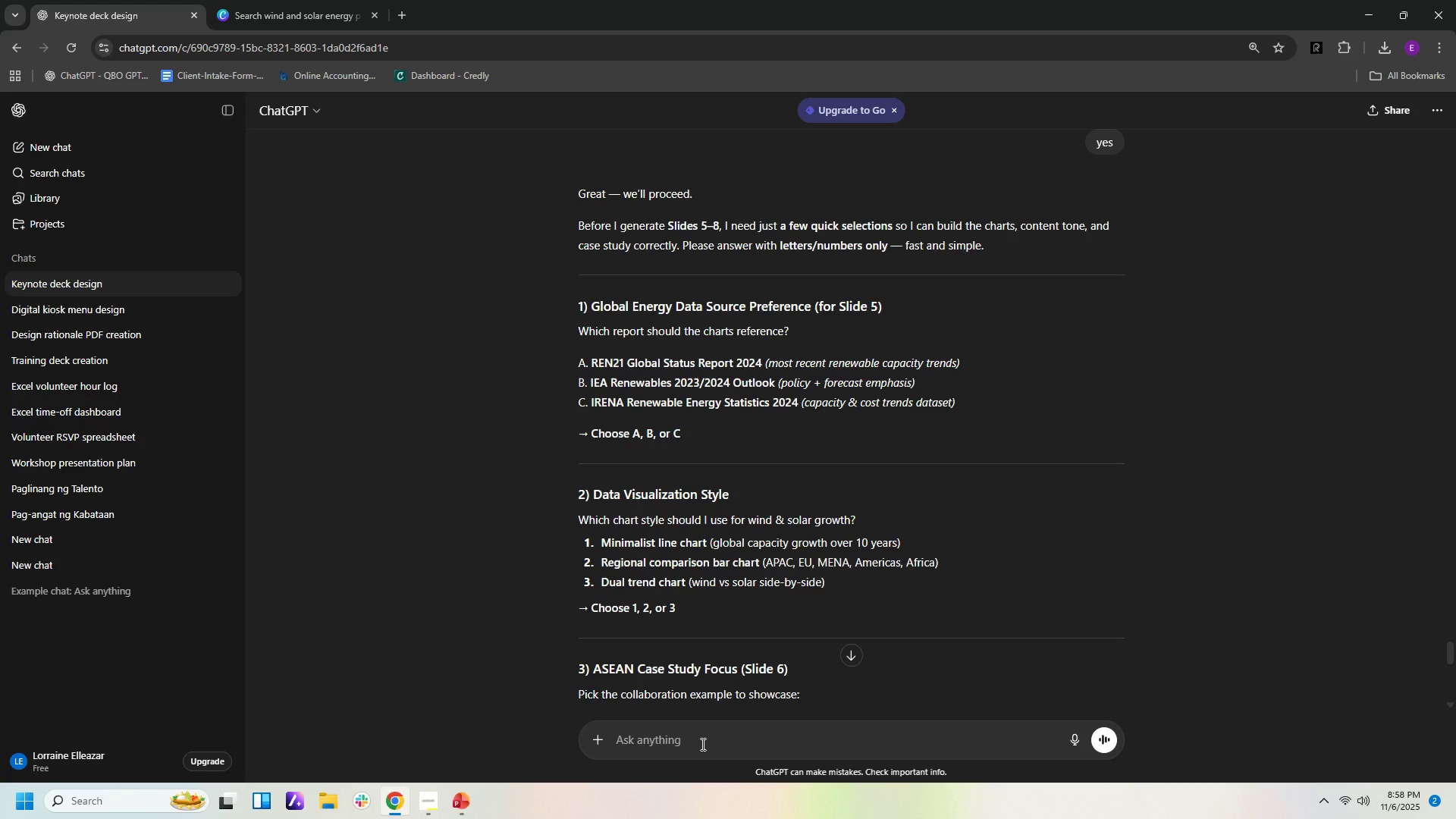 
key(Shift+A)
 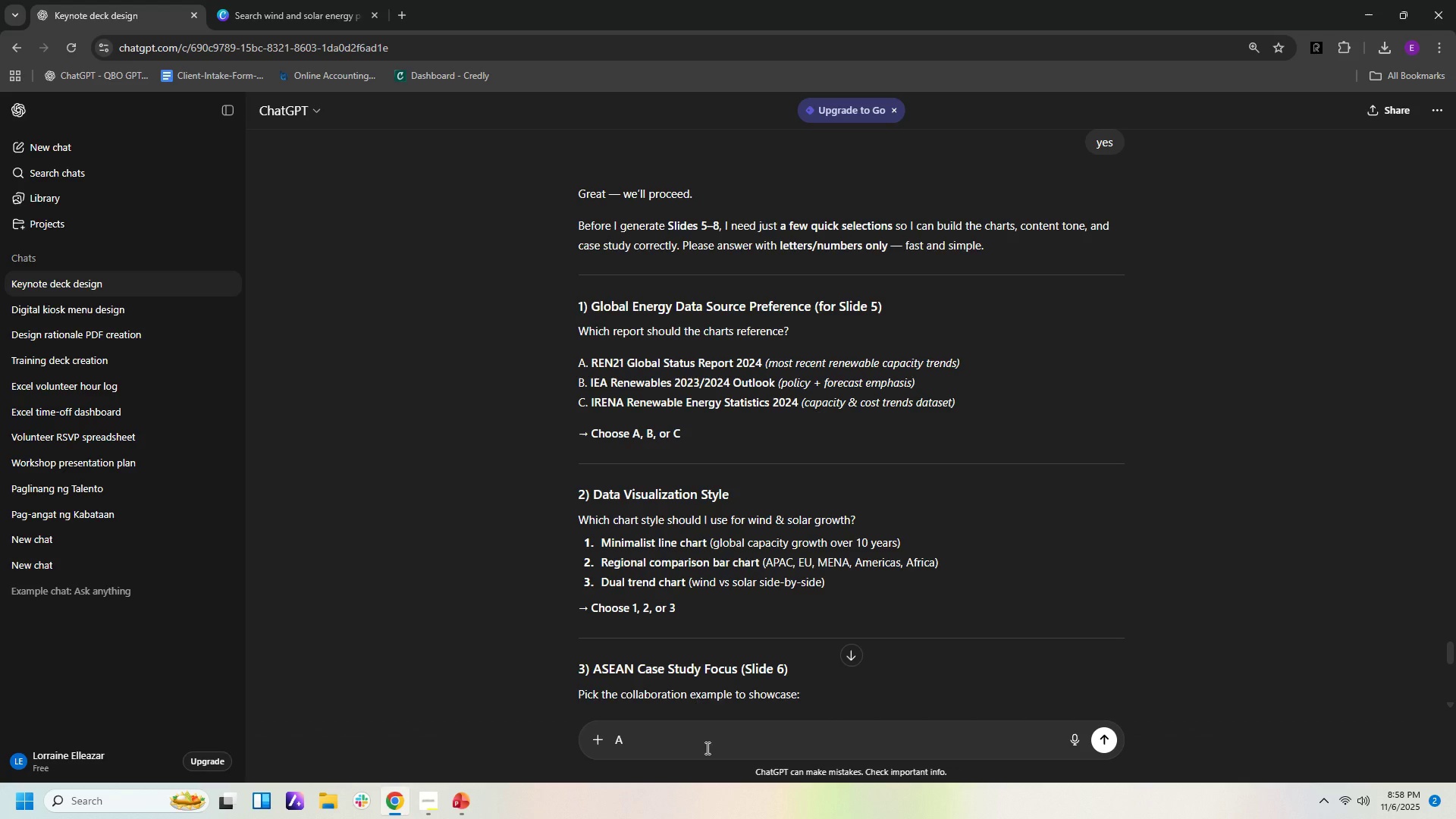 
key(Enter)
 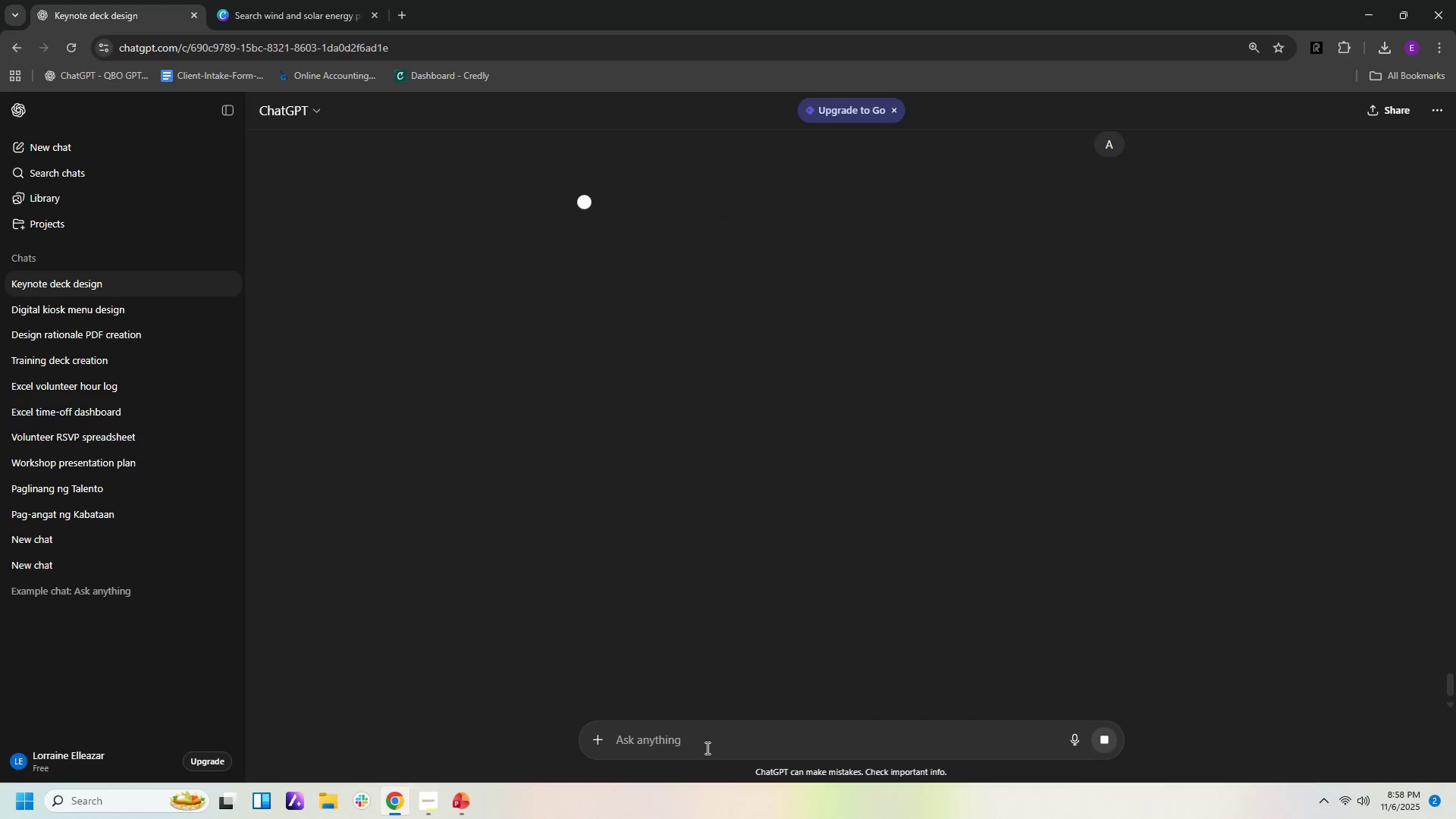 
scroll: coordinate [776, 537], scroll_direction: up, amount: 13.0
 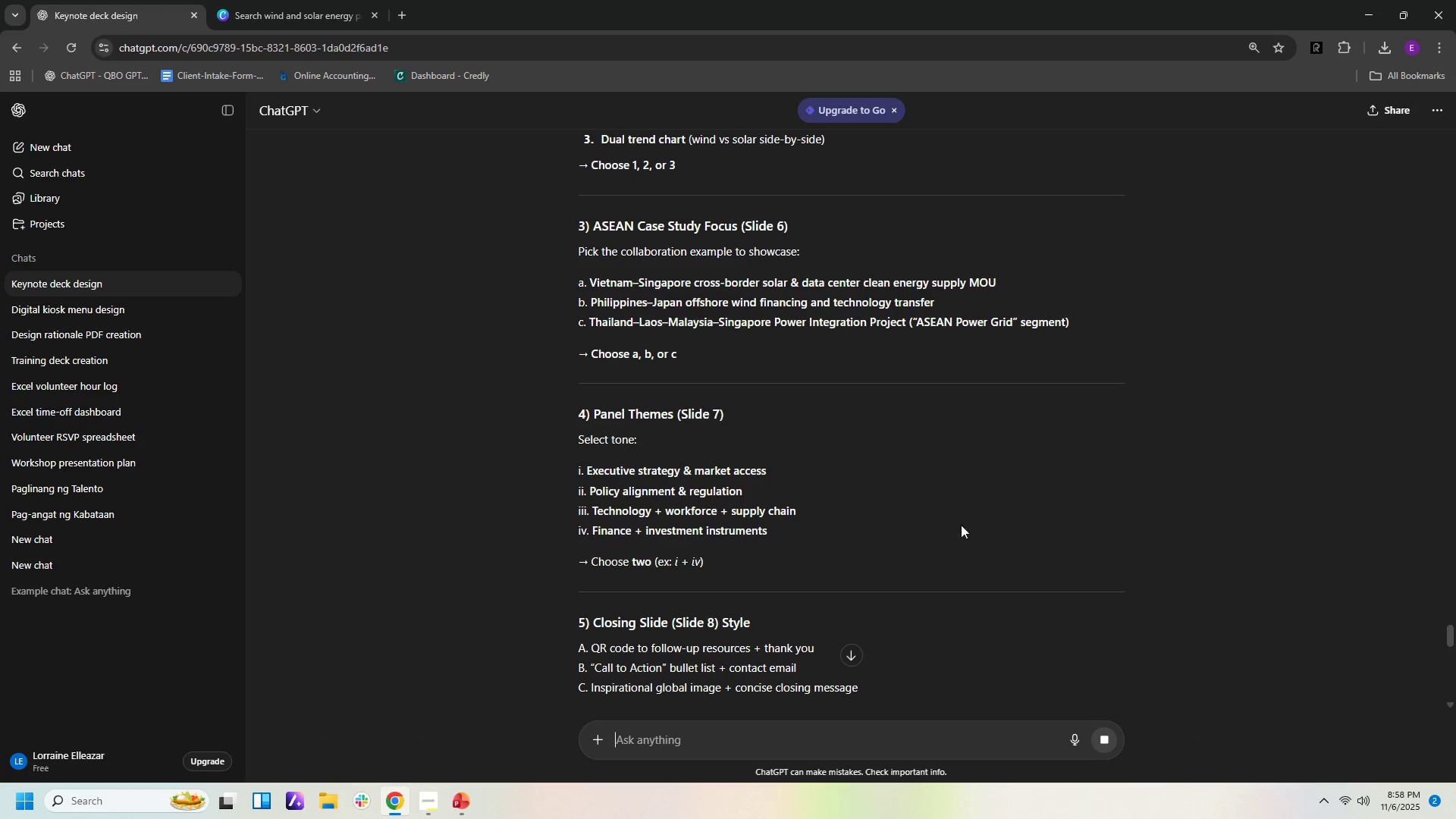 
wait(6.11)
 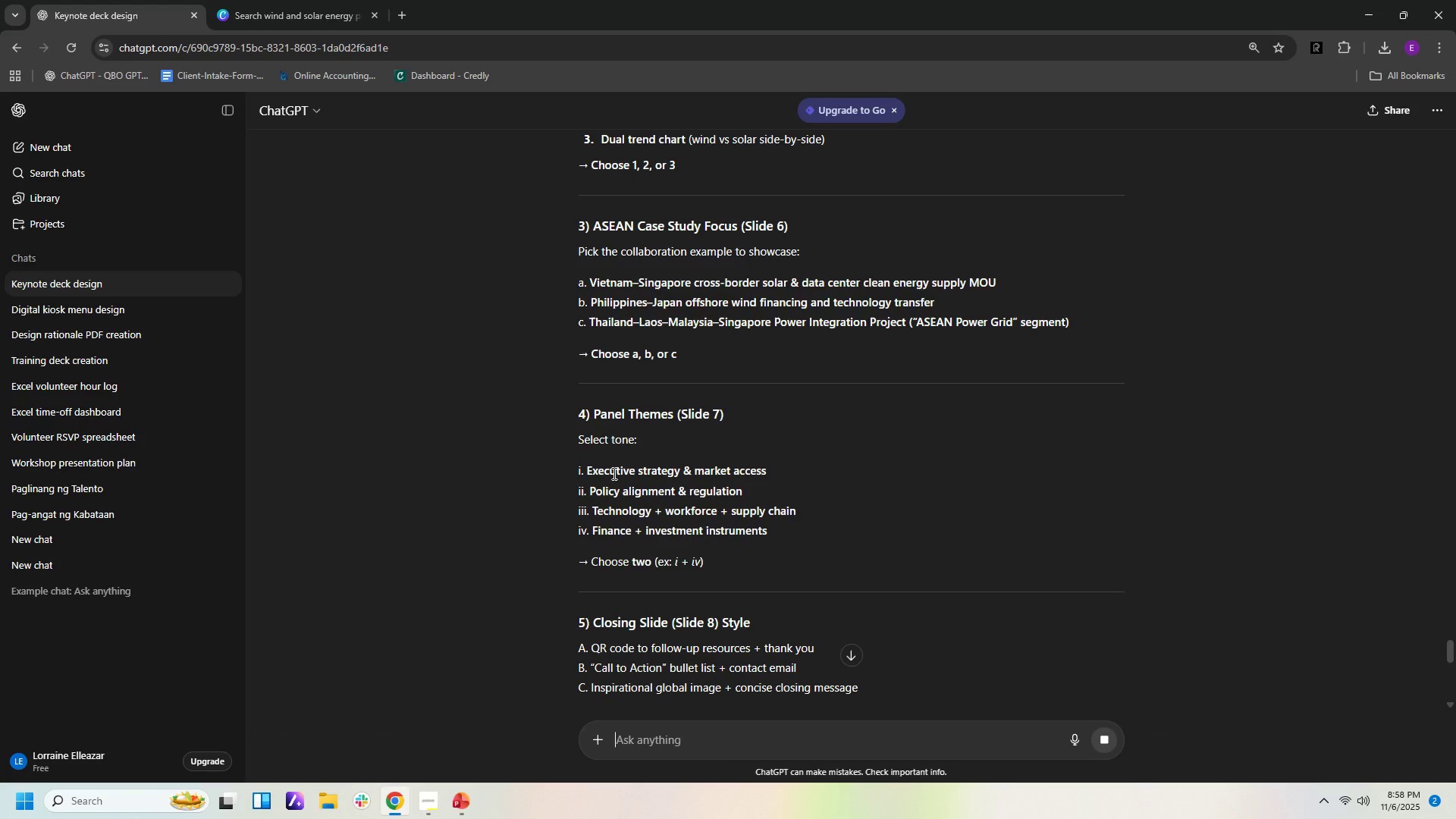 
left_click([678, 744])
 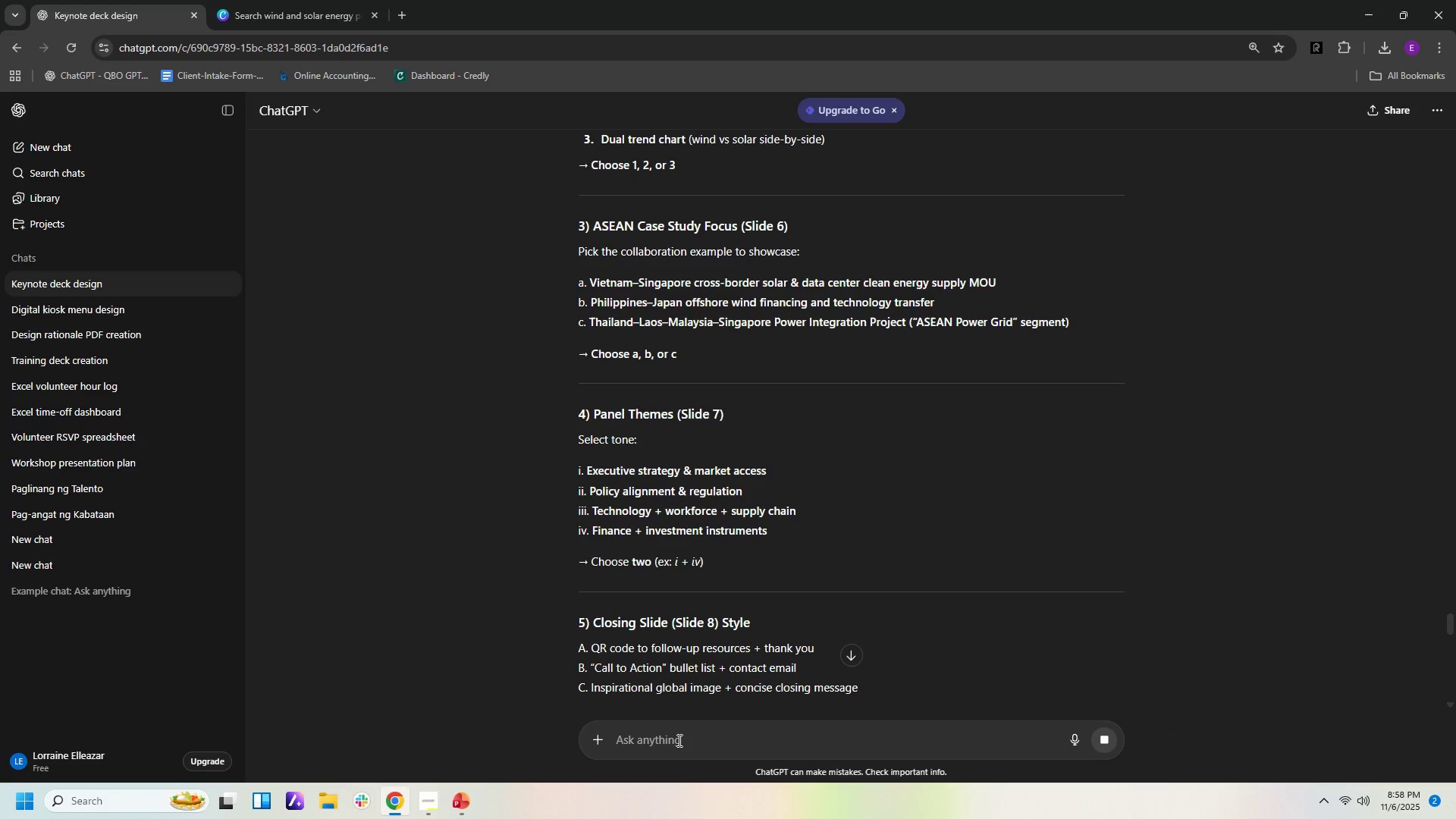 
type(iii)
 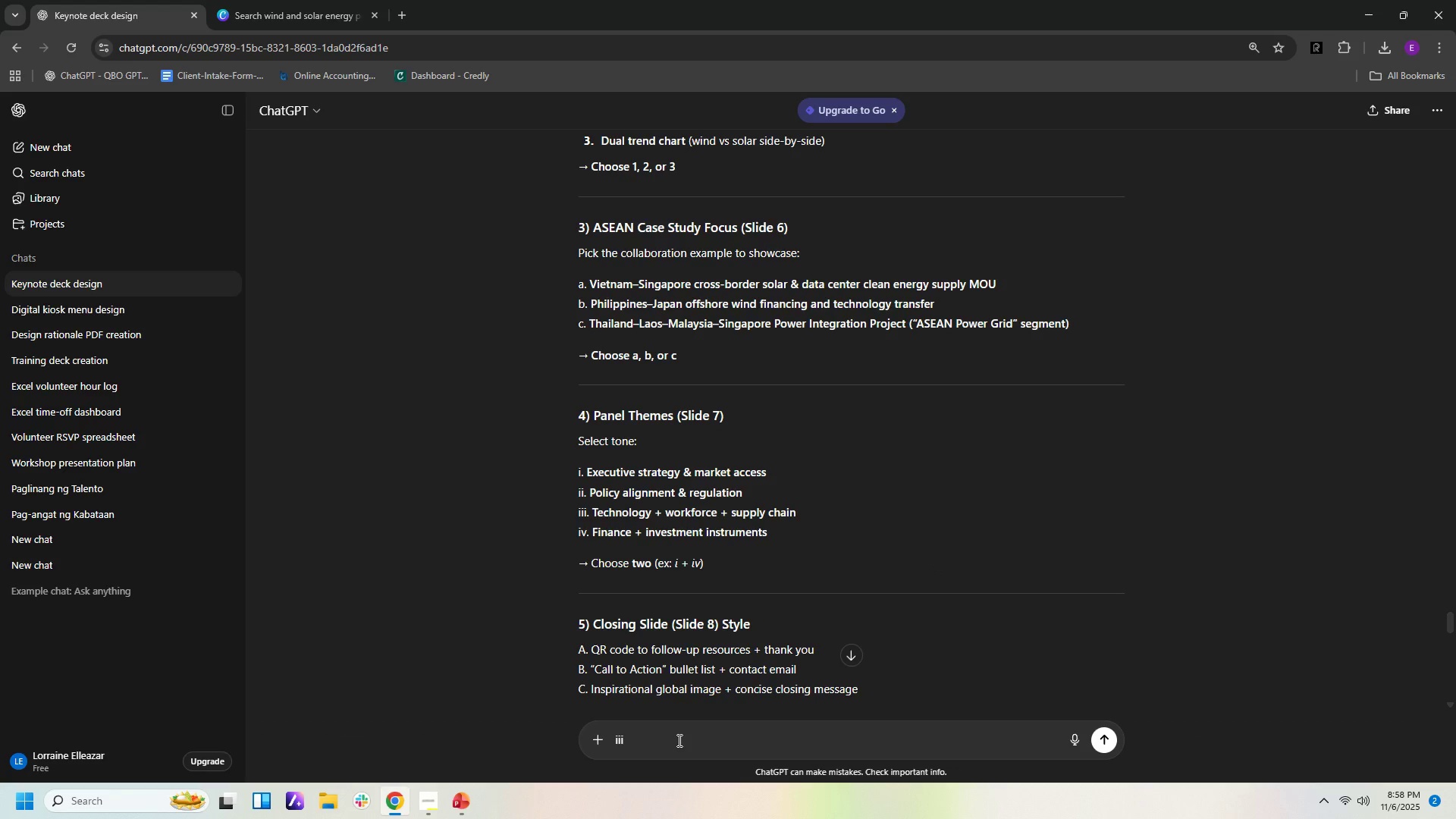 
key(Enter)
 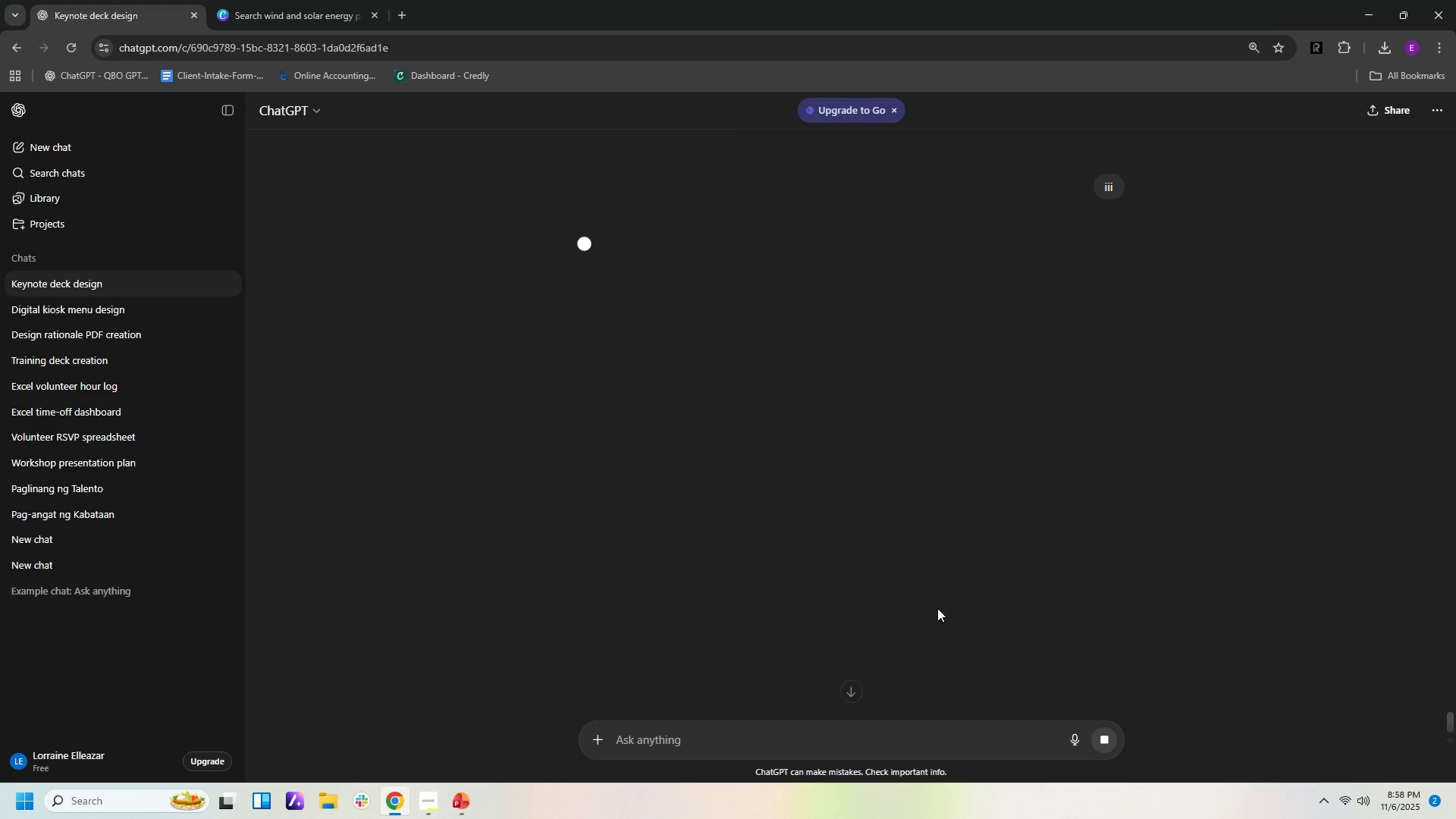 
scroll: coordinate [960, 588], scroll_direction: up, amount: 15.0
 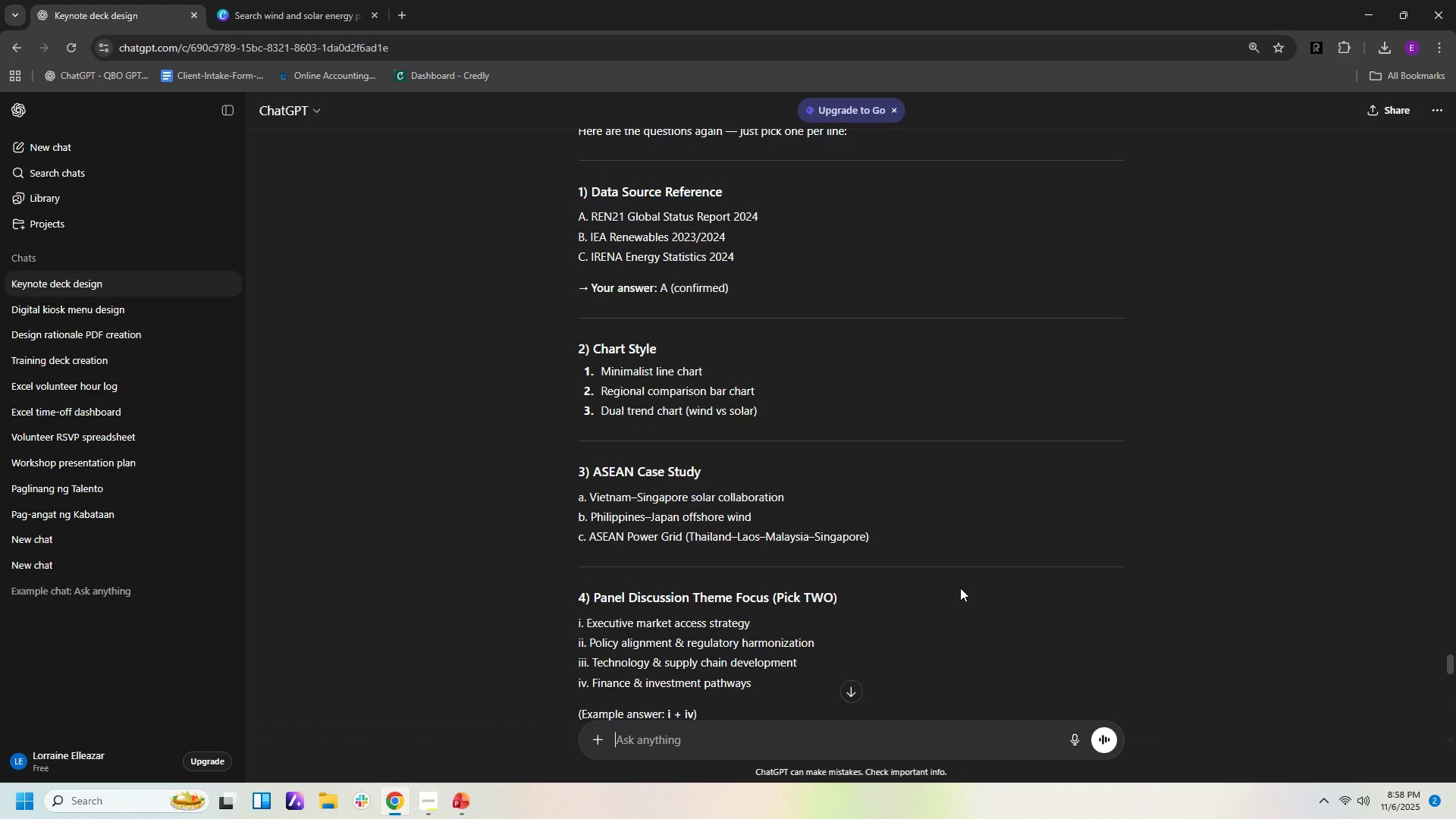 
wait(5.82)
 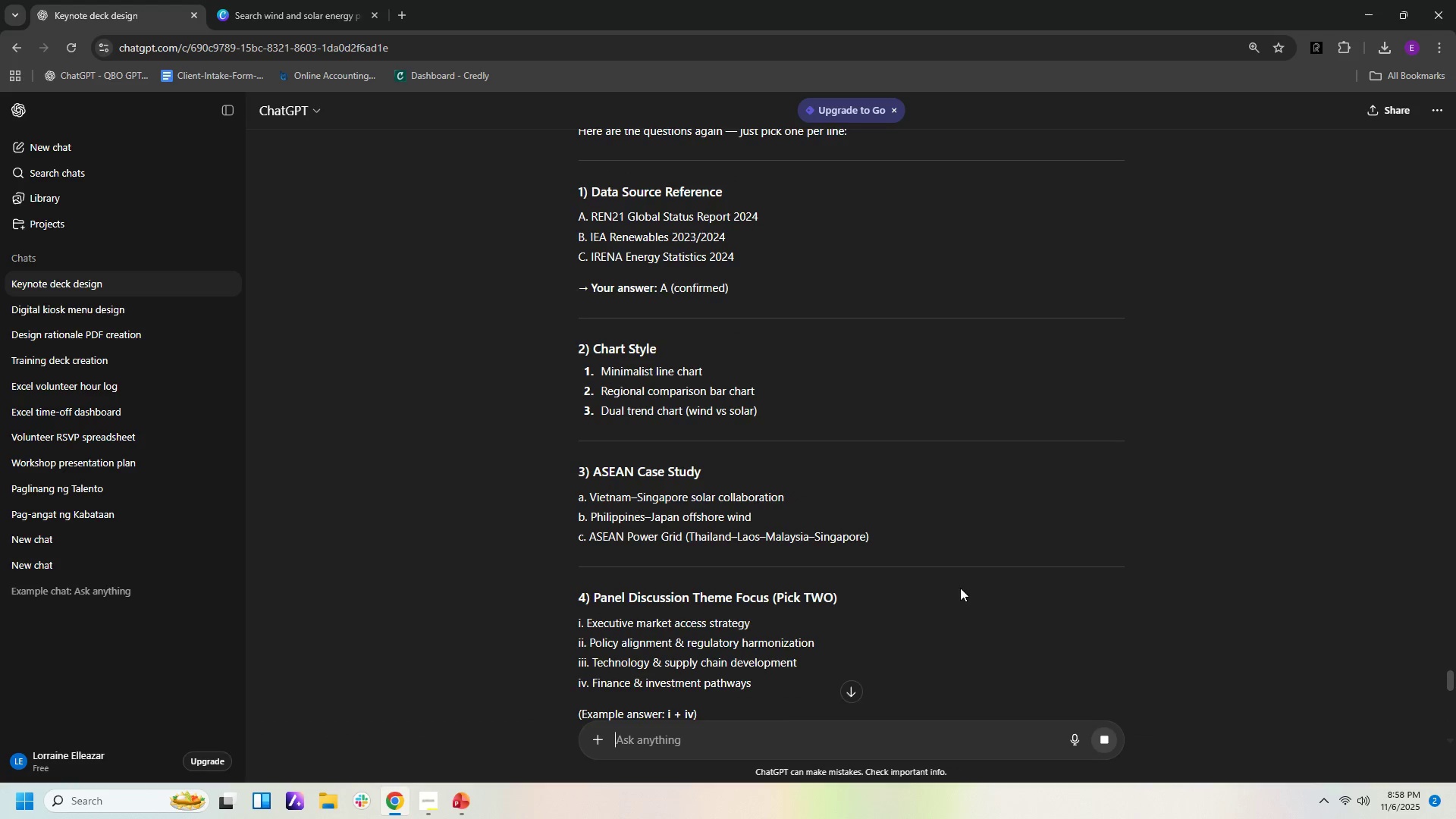 
scroll: coordinate [960, 588], scroll_direction: up, amount: 1.0
 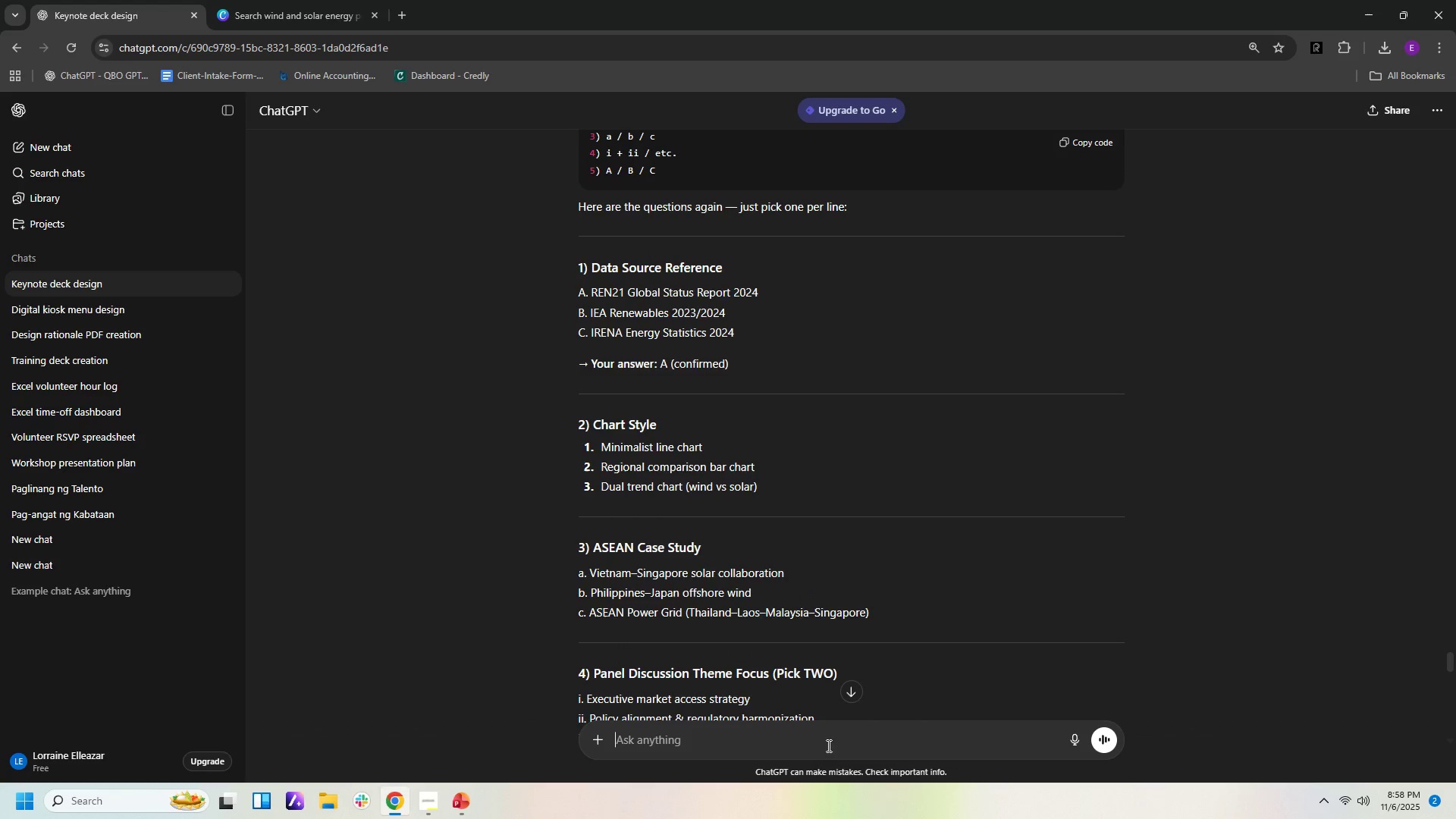 
wait(6.88)
 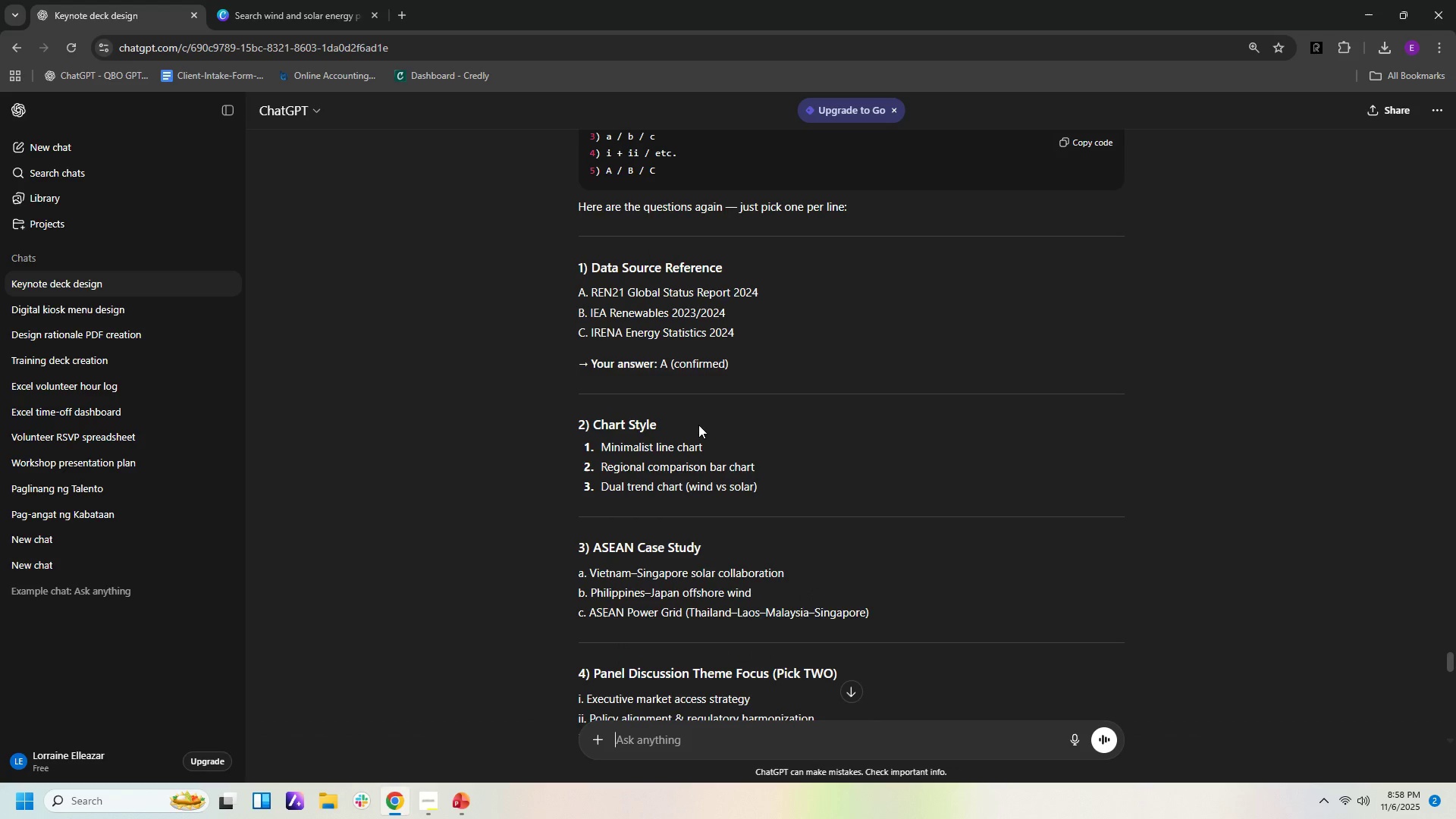 
left_click([704, 739])
 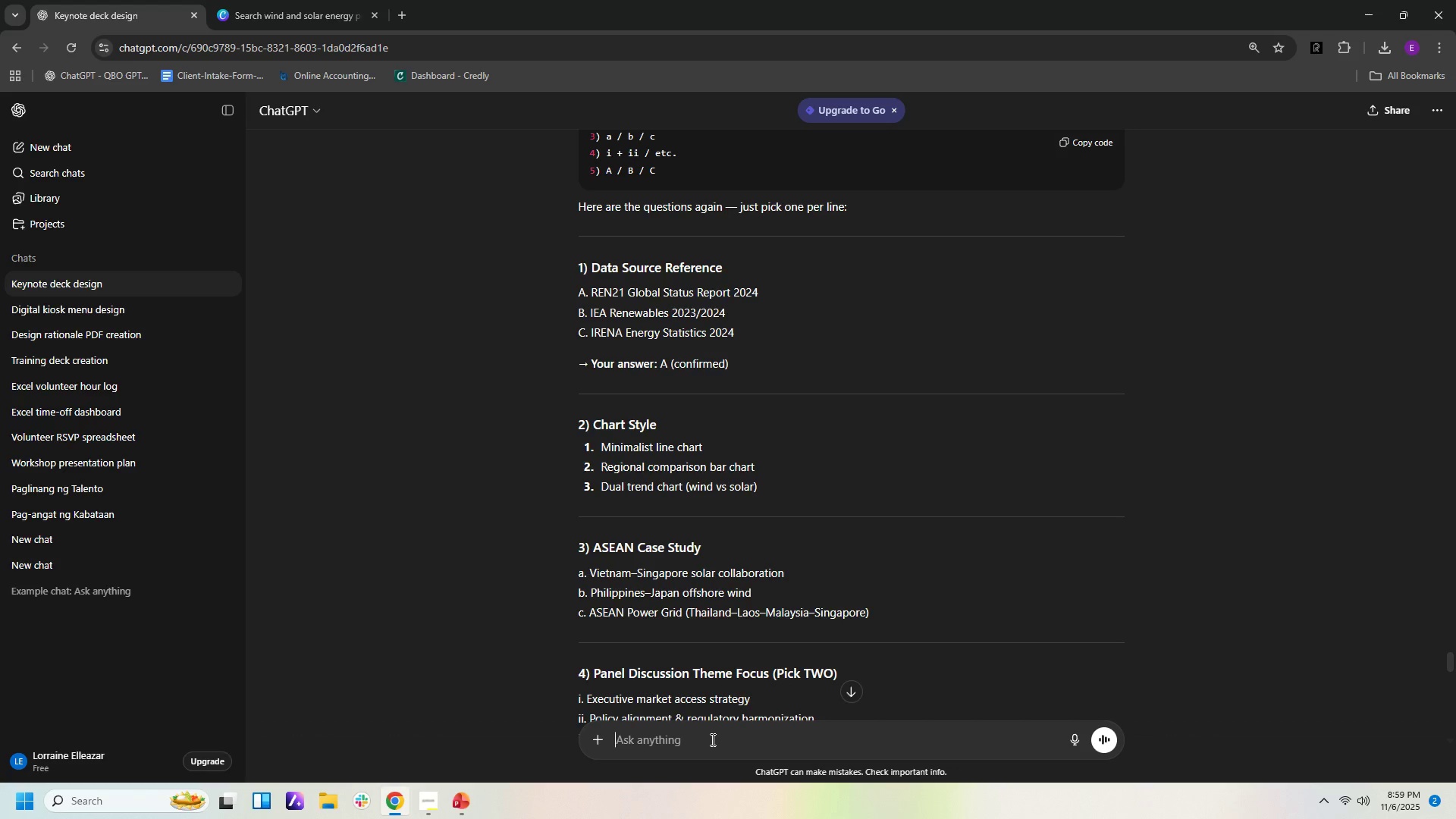 
type(2) 3)
 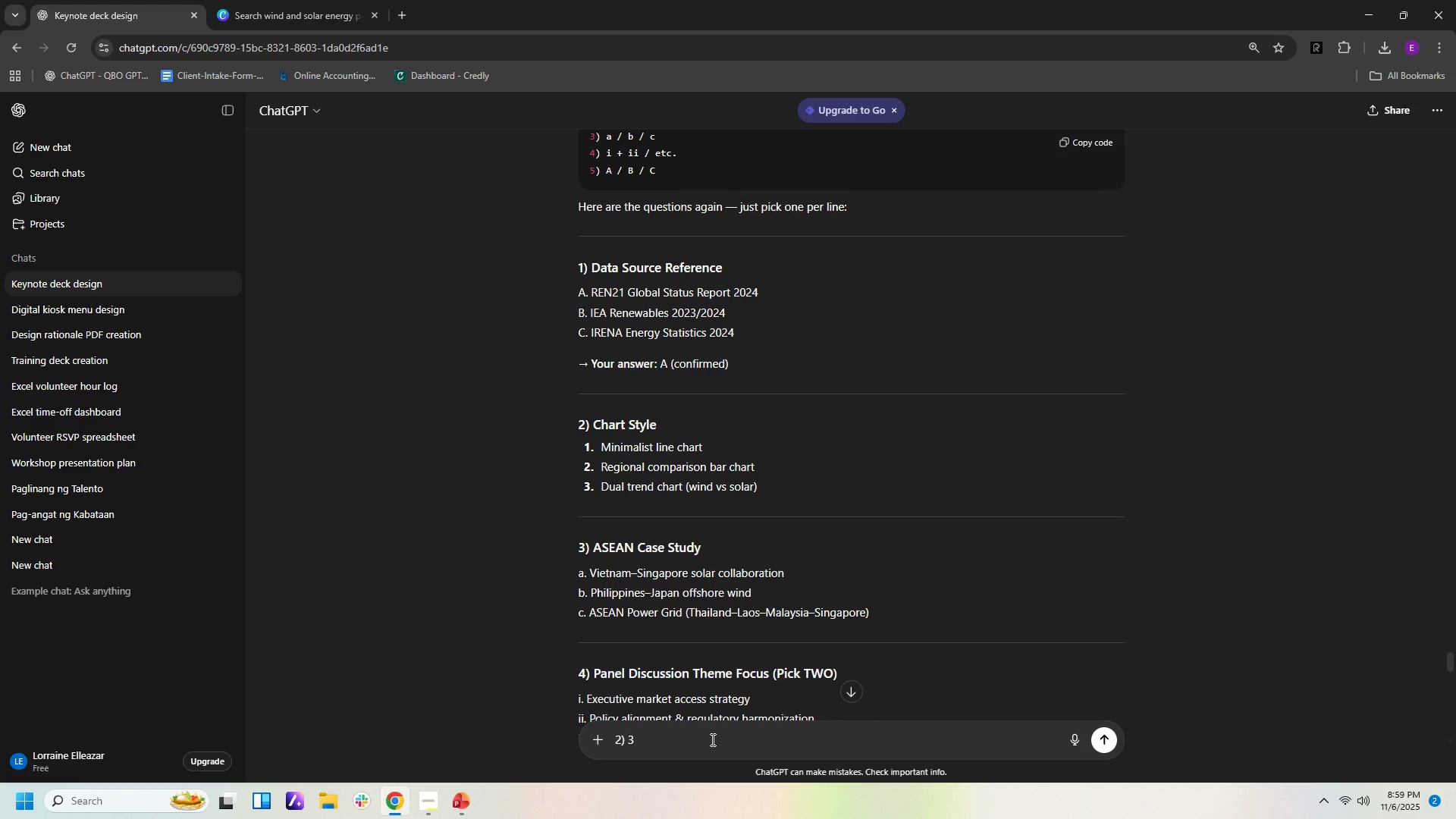 
key(Enter)
 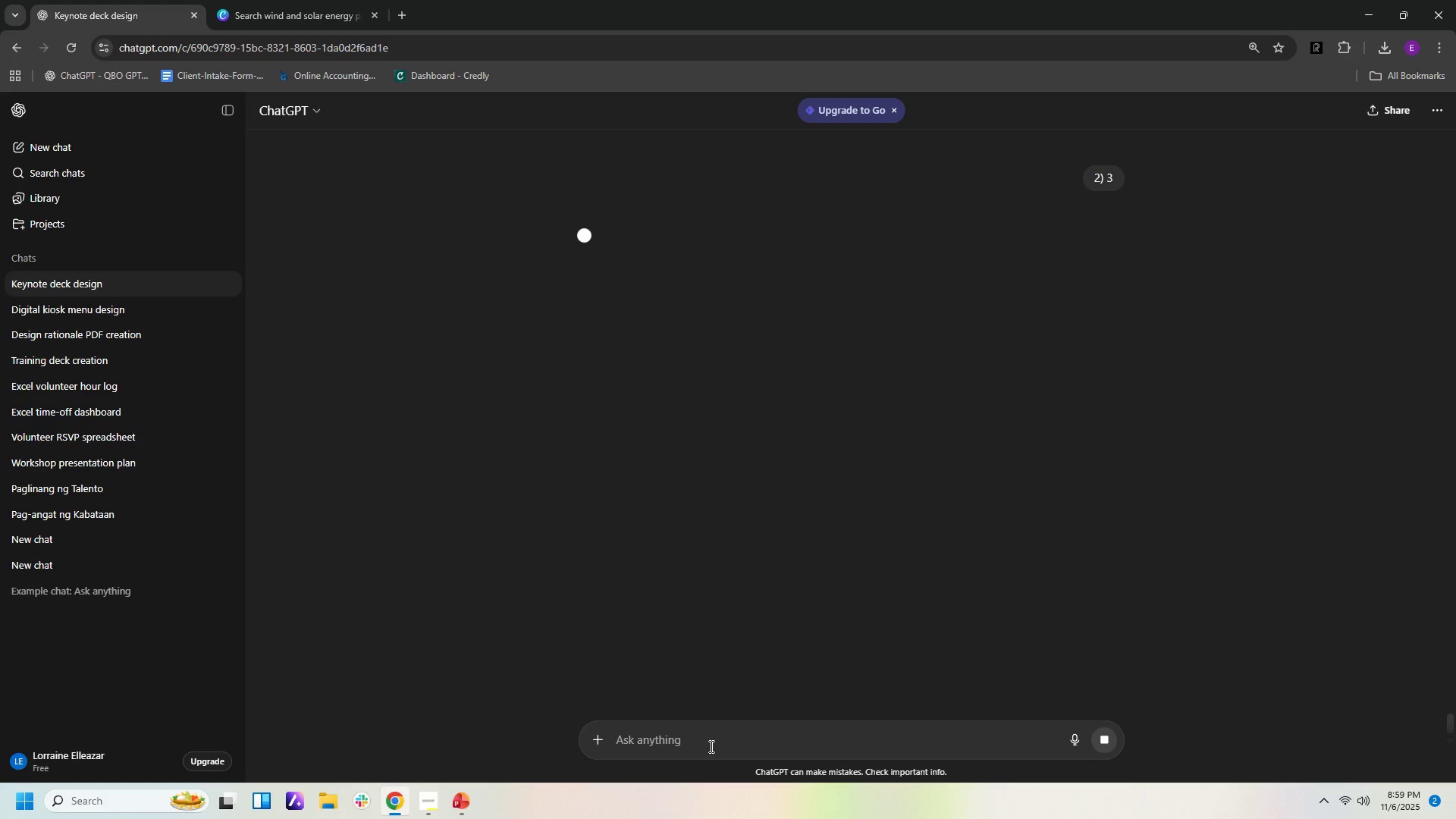 
scroll: coordinate [837, 470], scroll_direction: up, amount: 31.0
 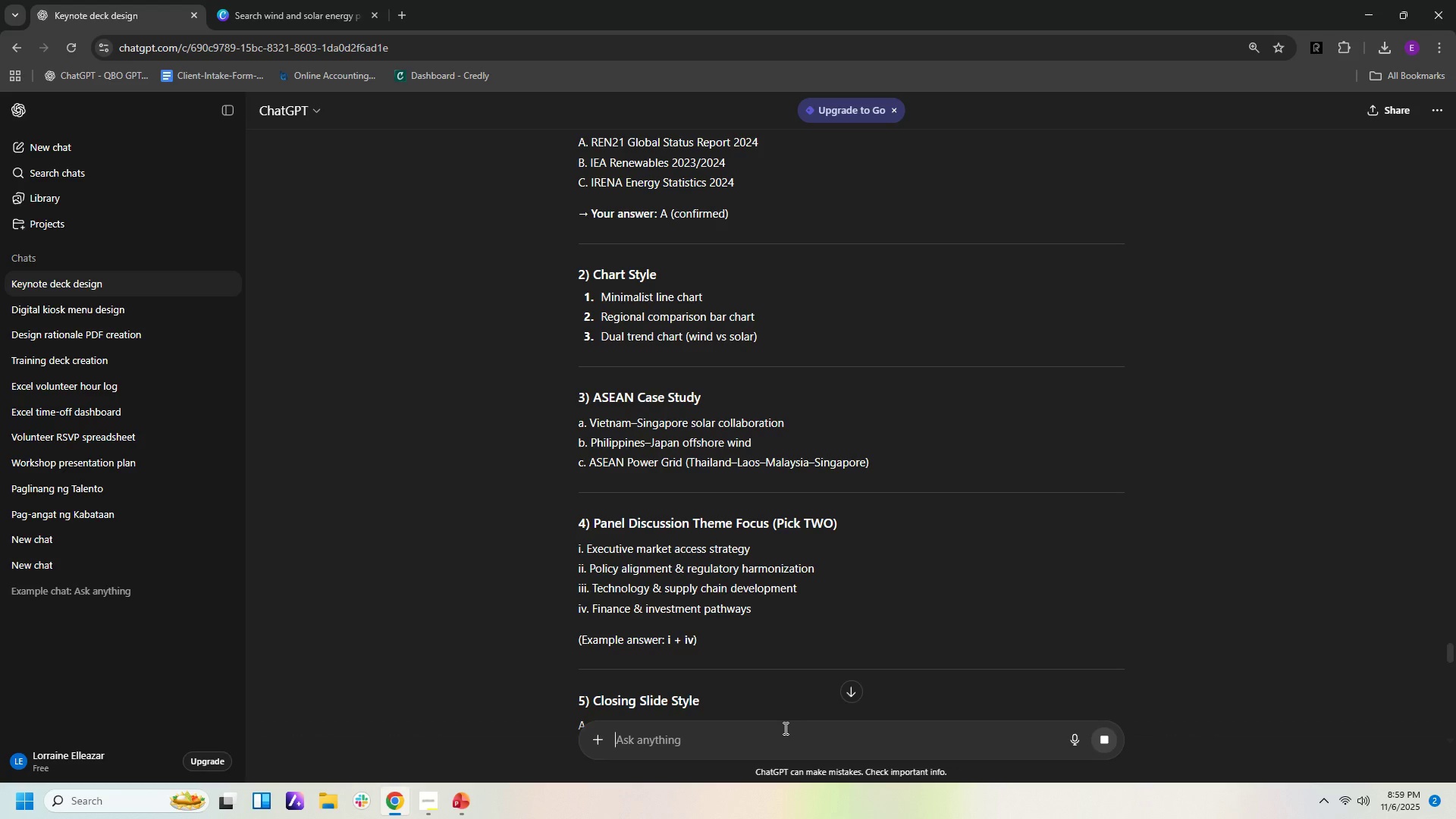 
left_click([750, 731])
 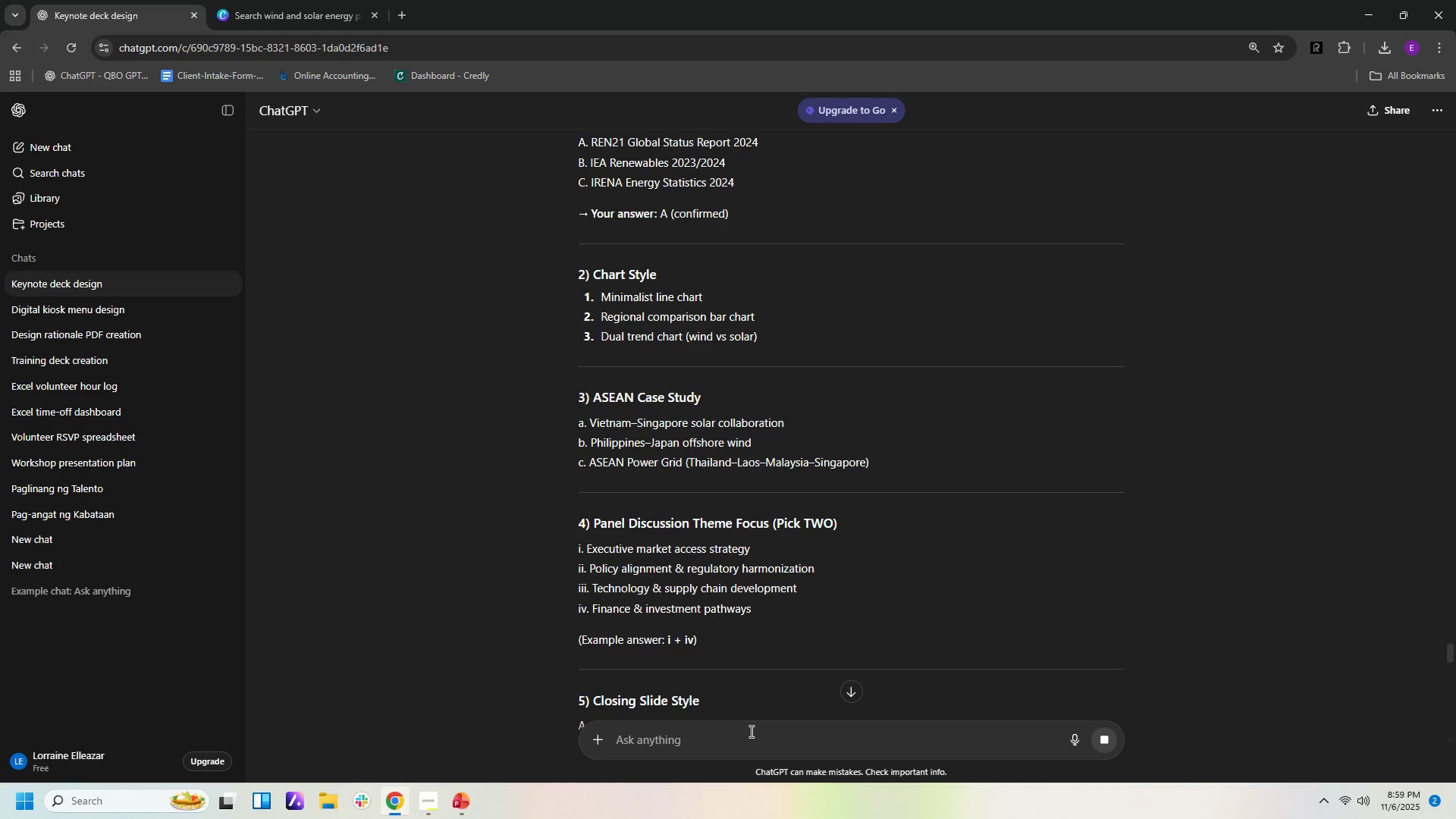 
key(3)
 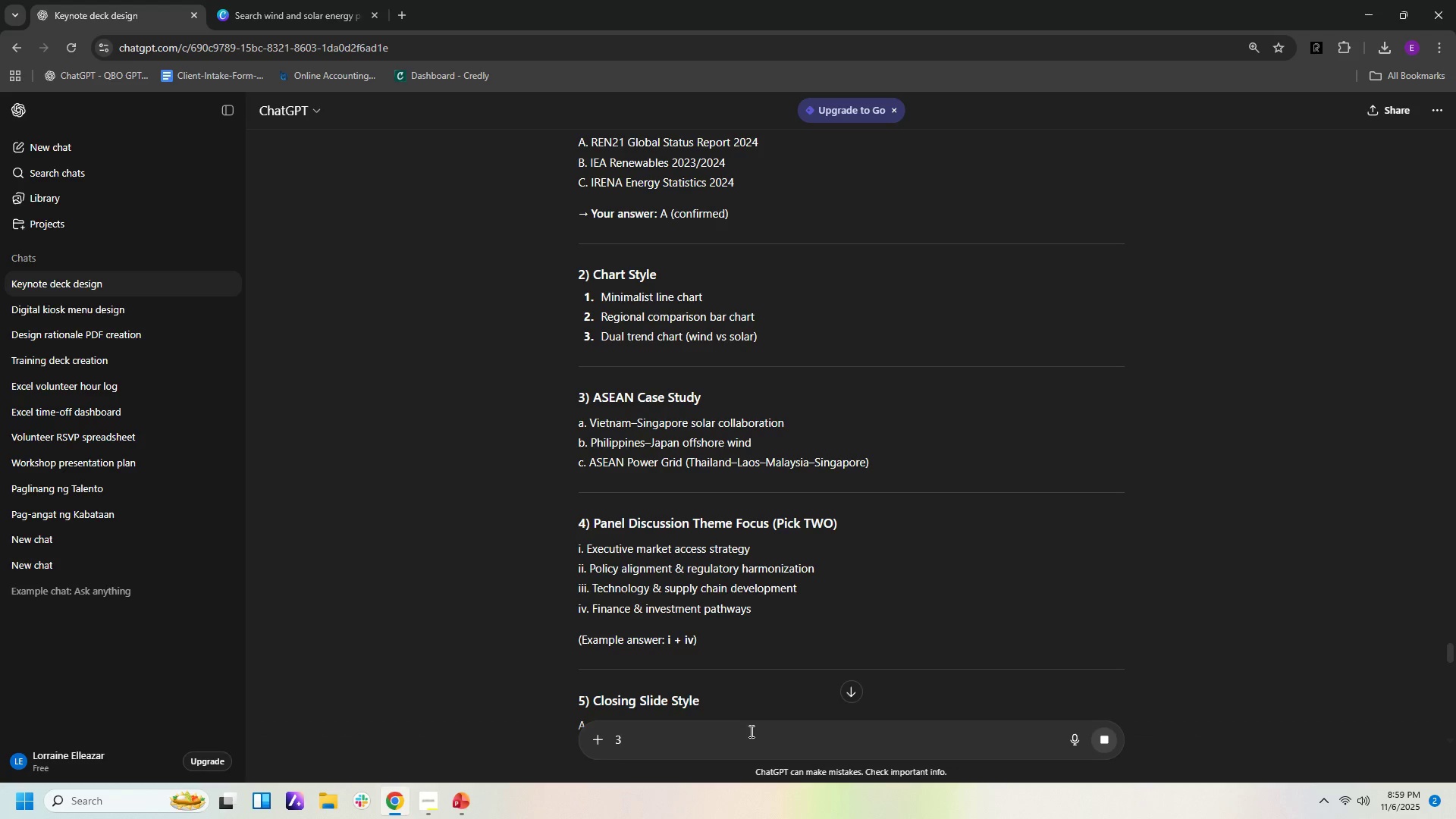 
key(Shift+Minus)
 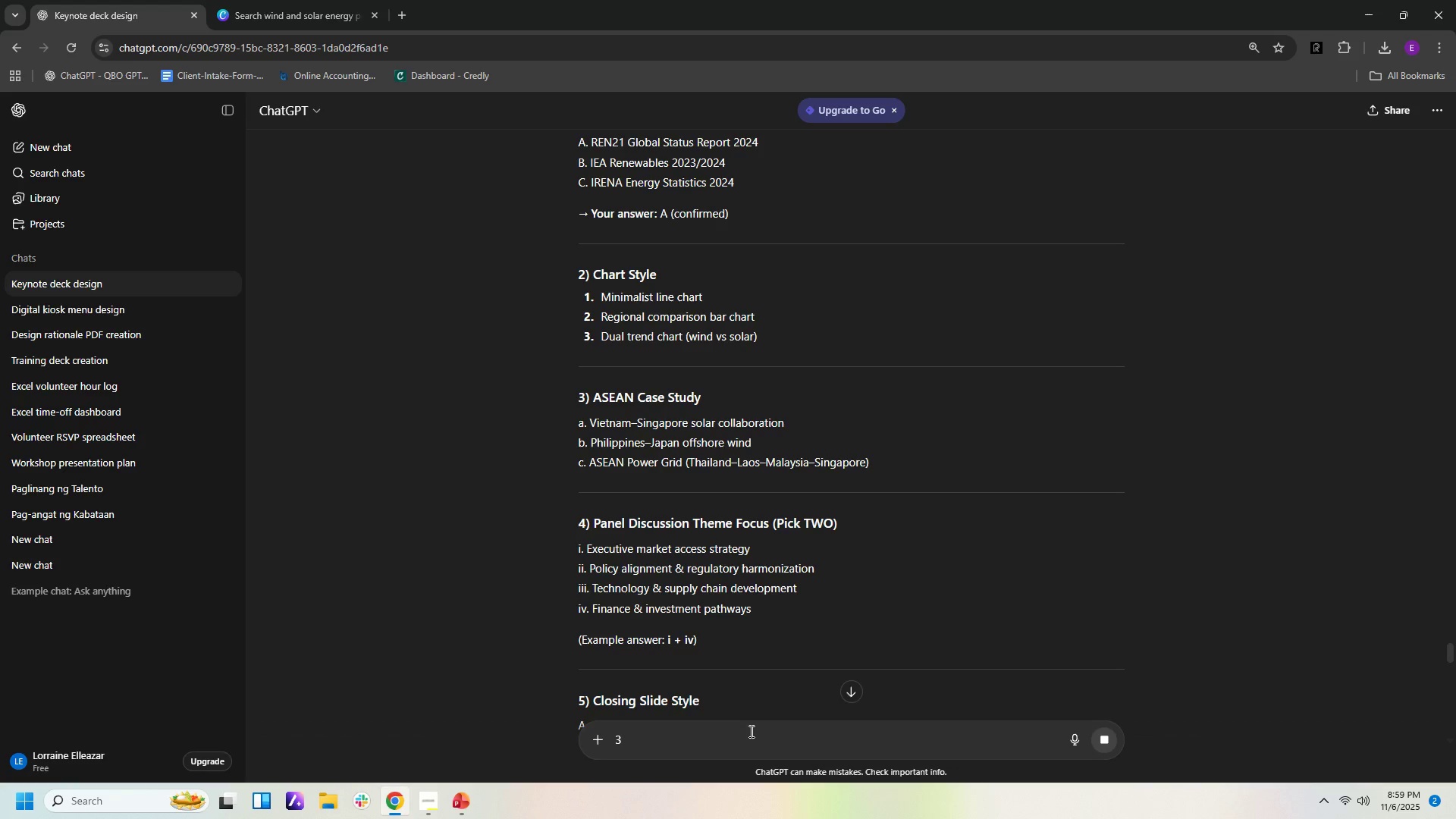 
key(Backspace)
 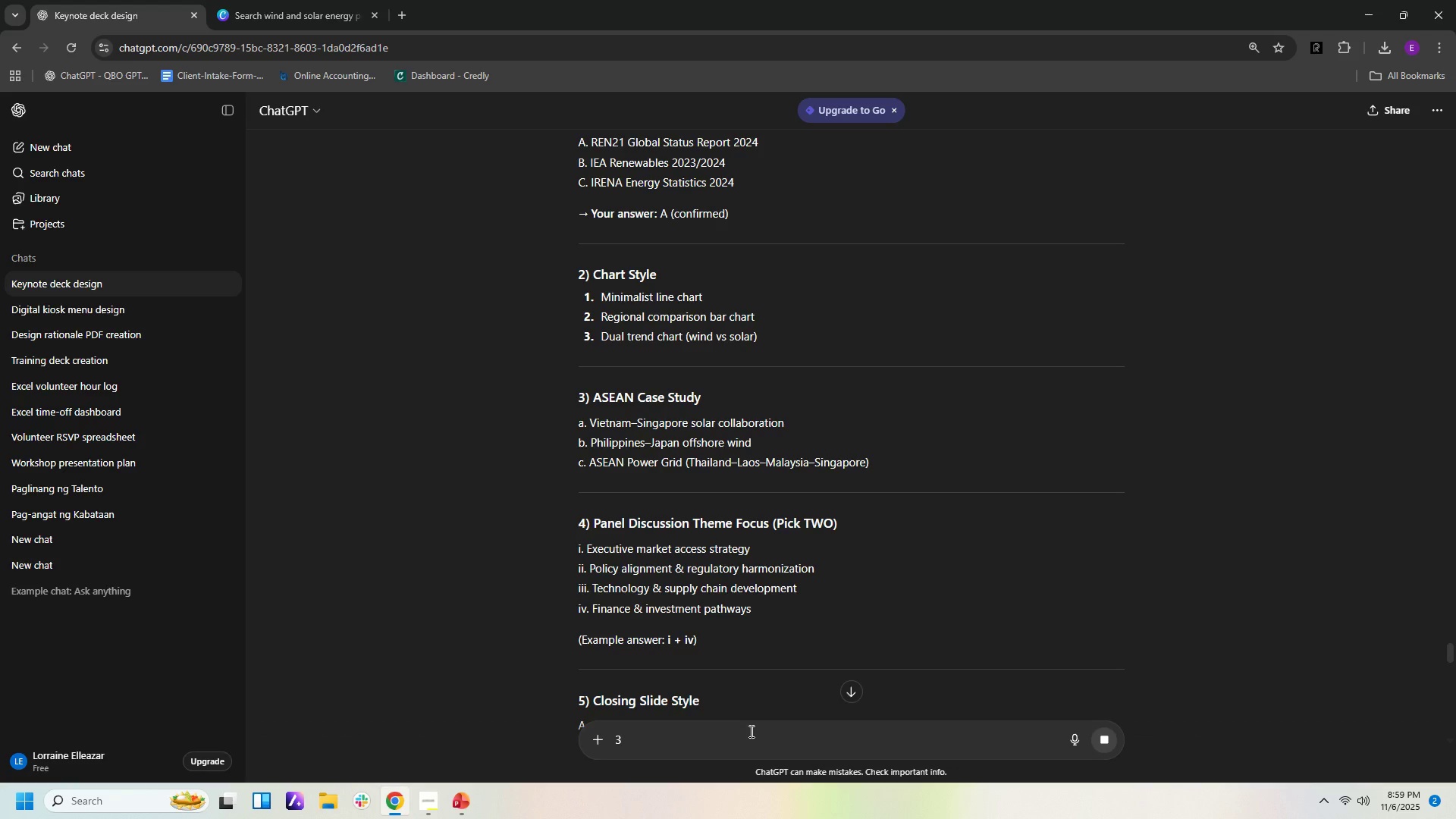 
key(Shift+ShiftLeft)
 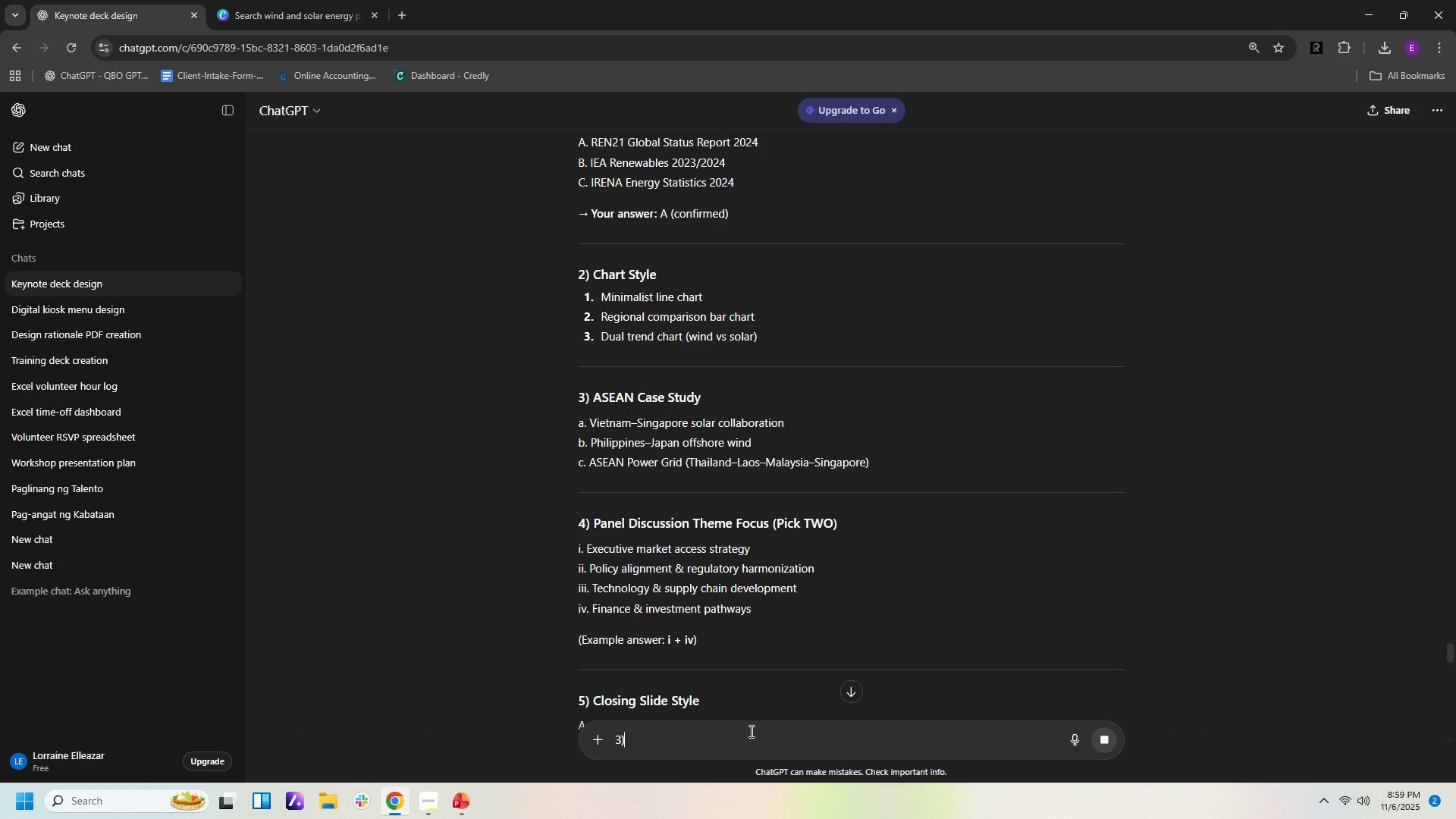 
key(Shift+0)
 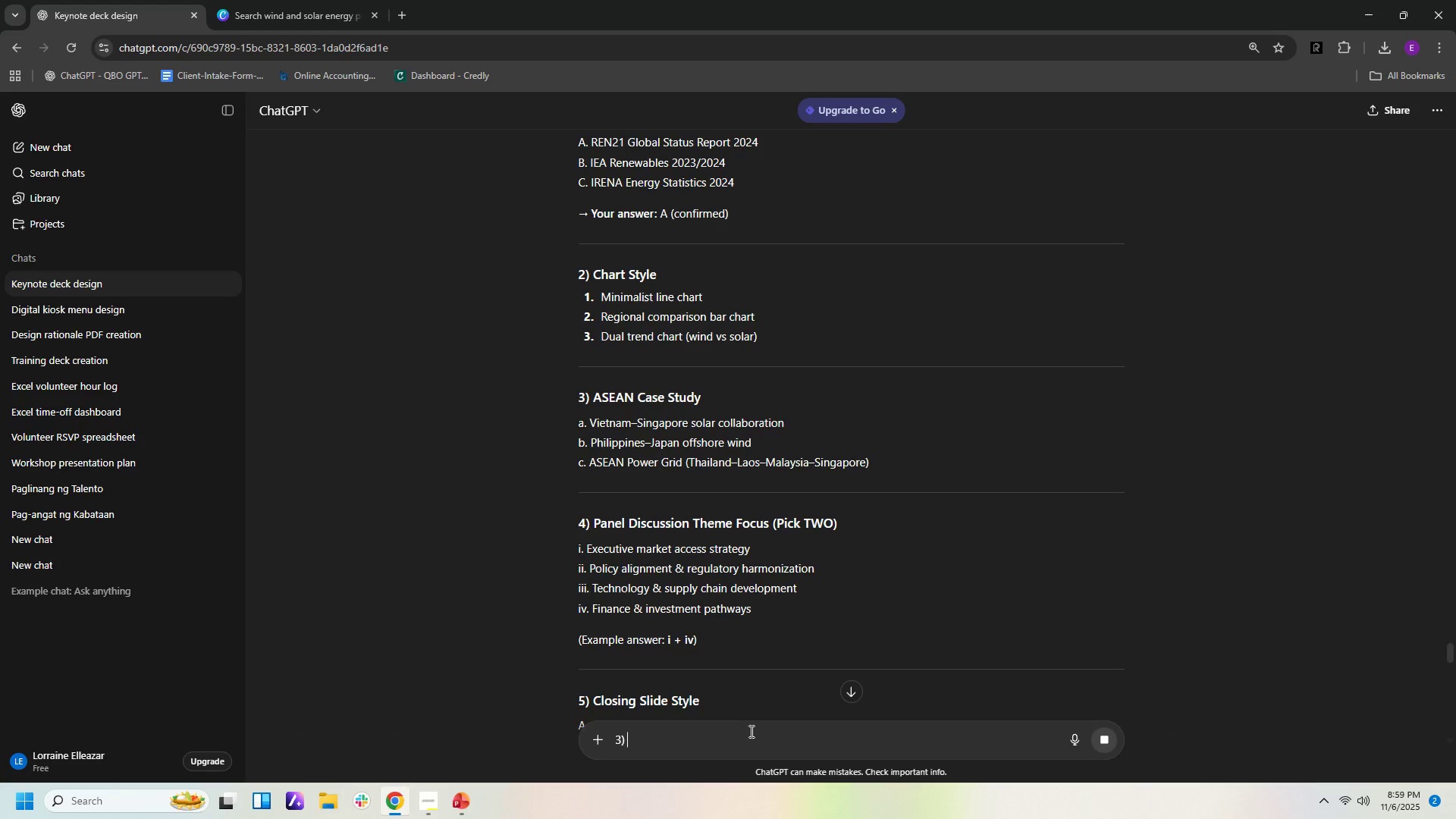 
key(Space)
 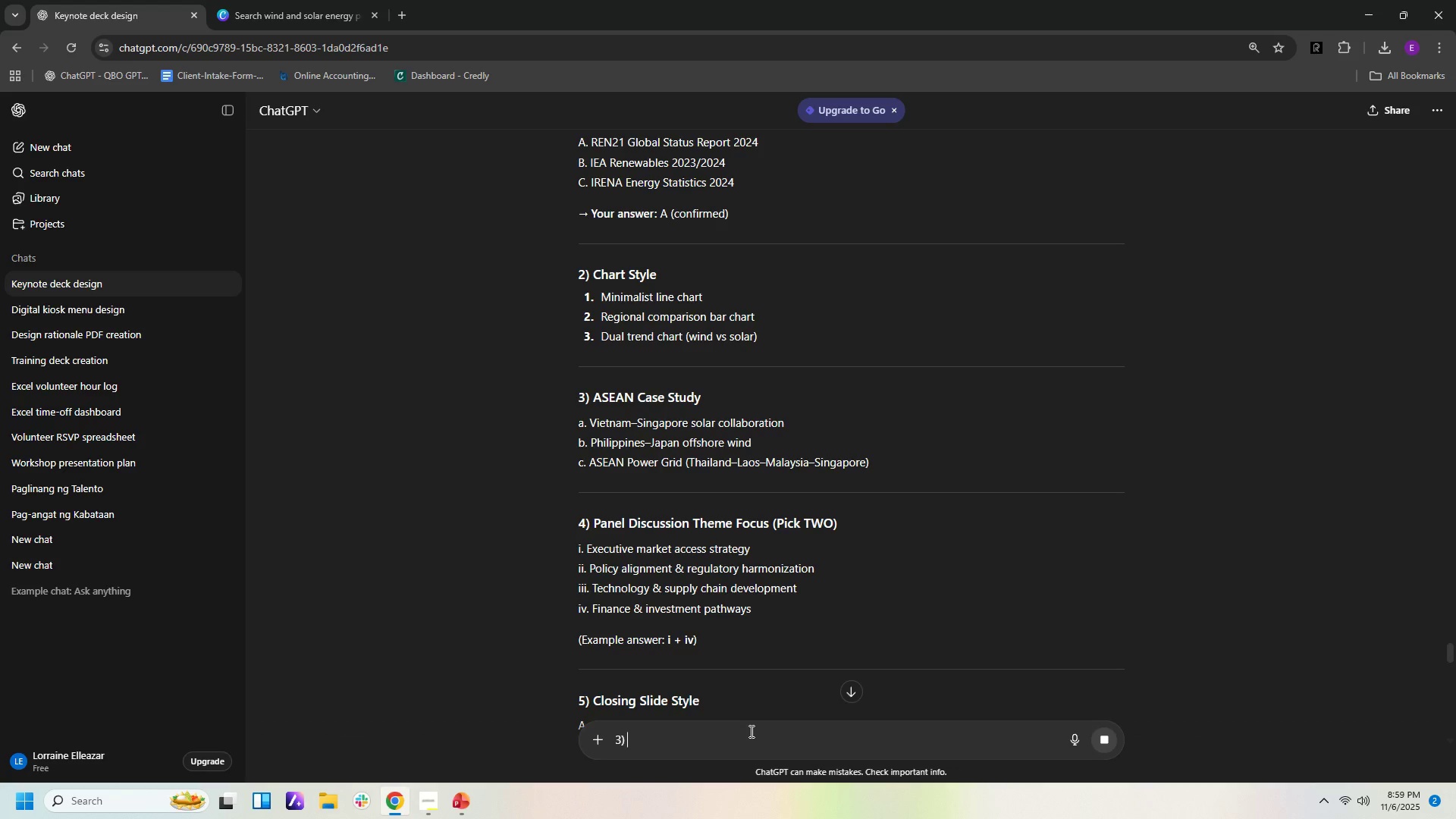 
key(C)
 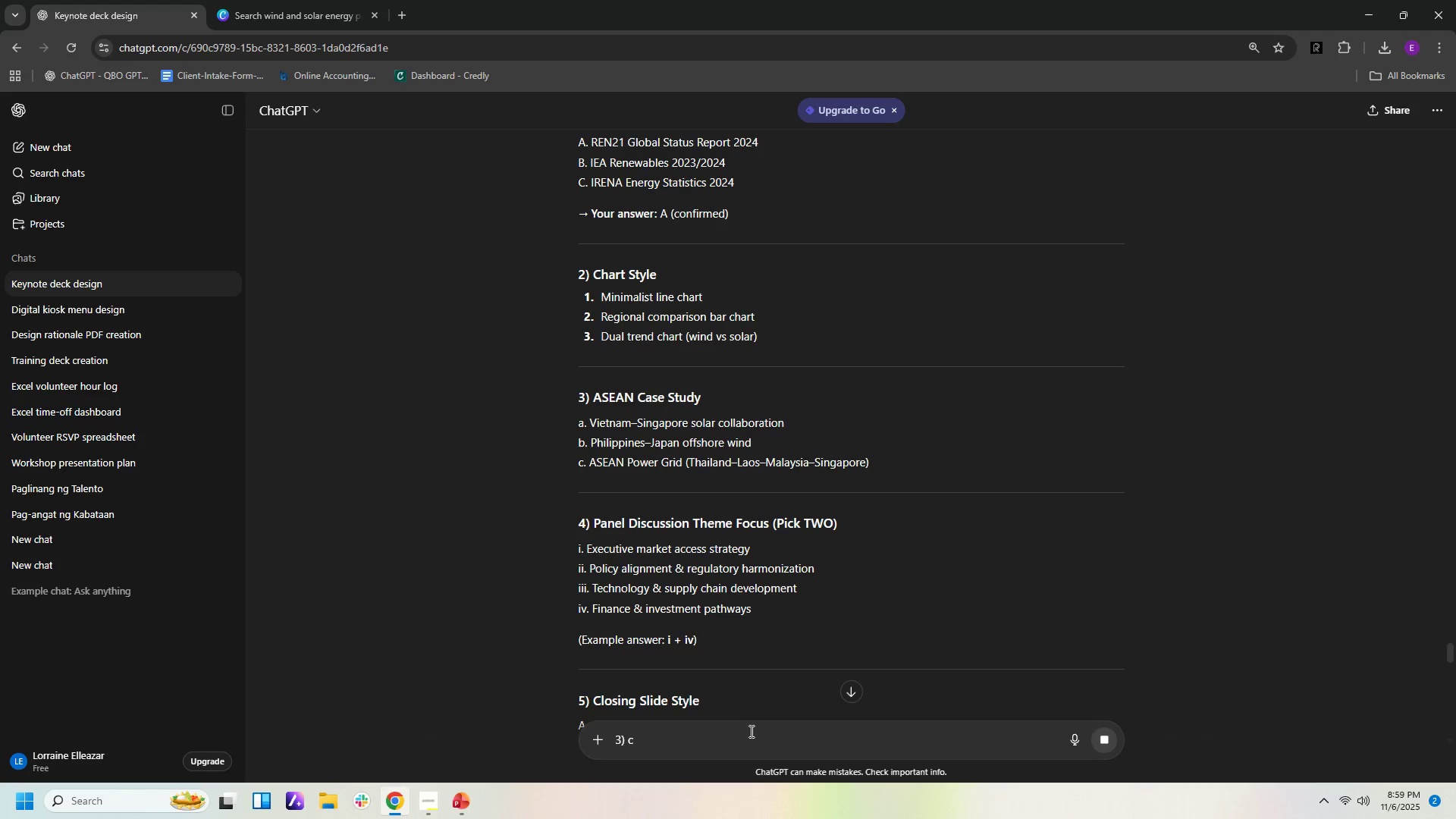 
key(Enter)
 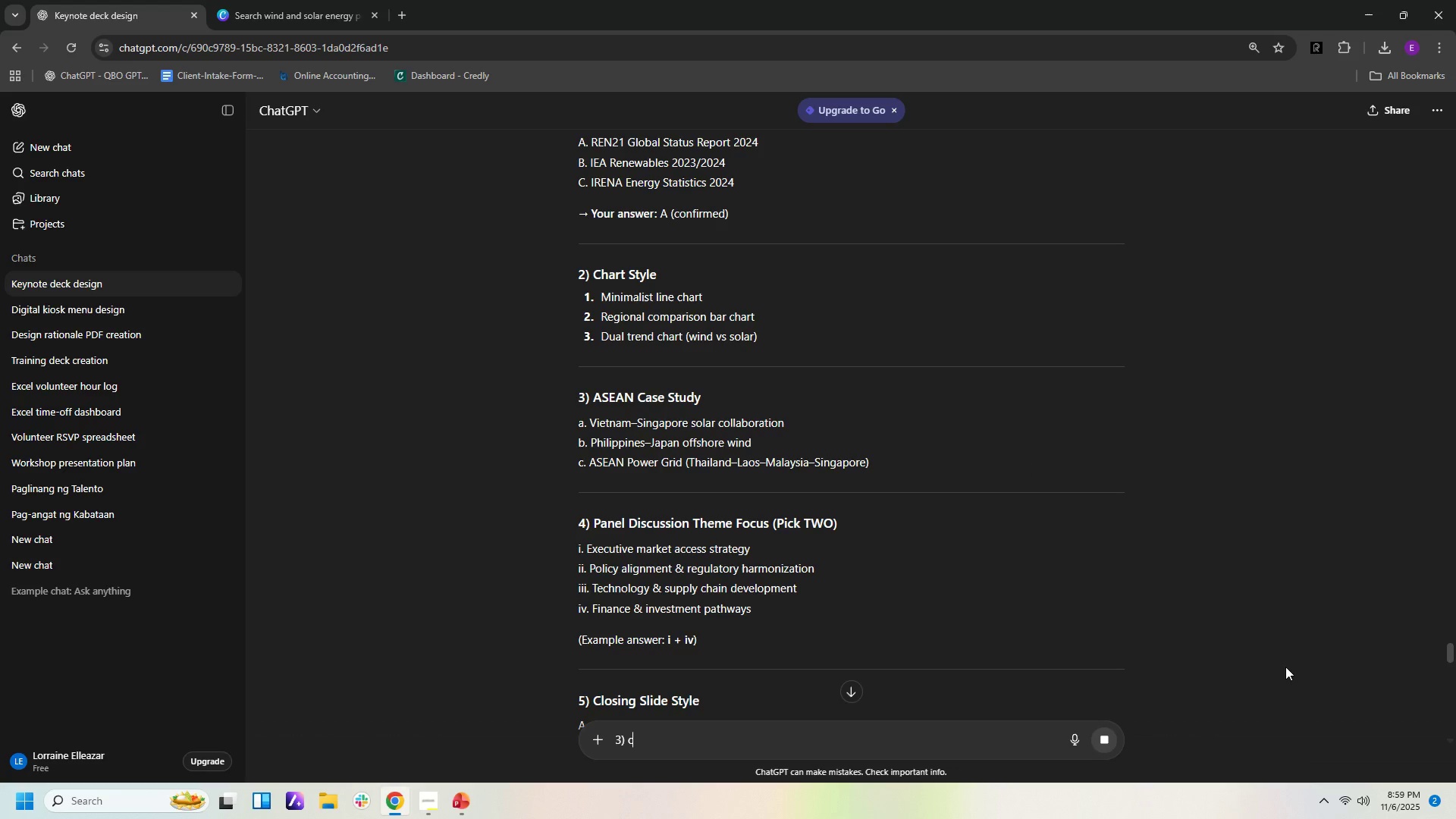 
scroll: coordinate [1106, 651], scroll_direction: down, amount: 41.0
 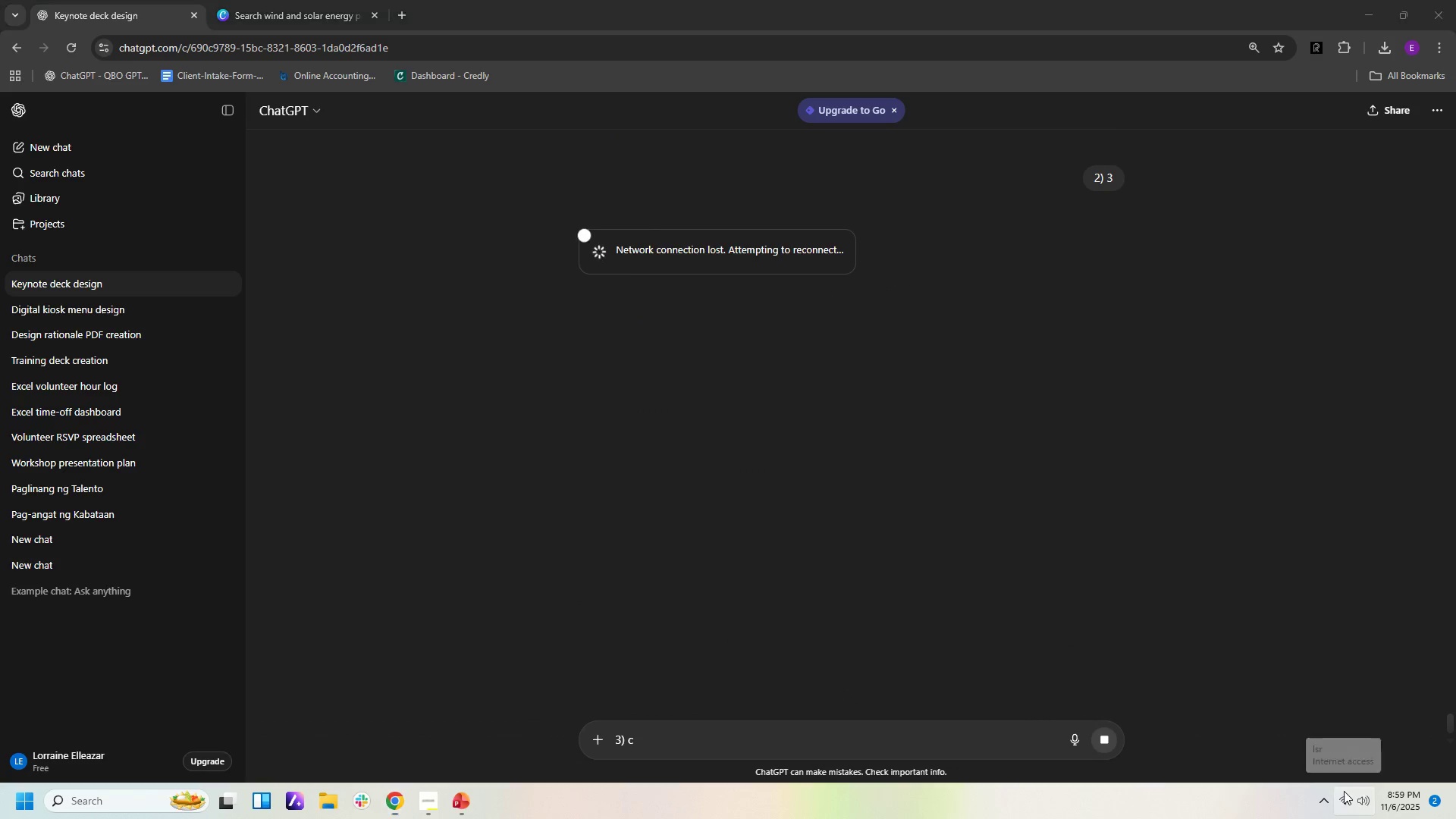 
left_click([1344, 791])
 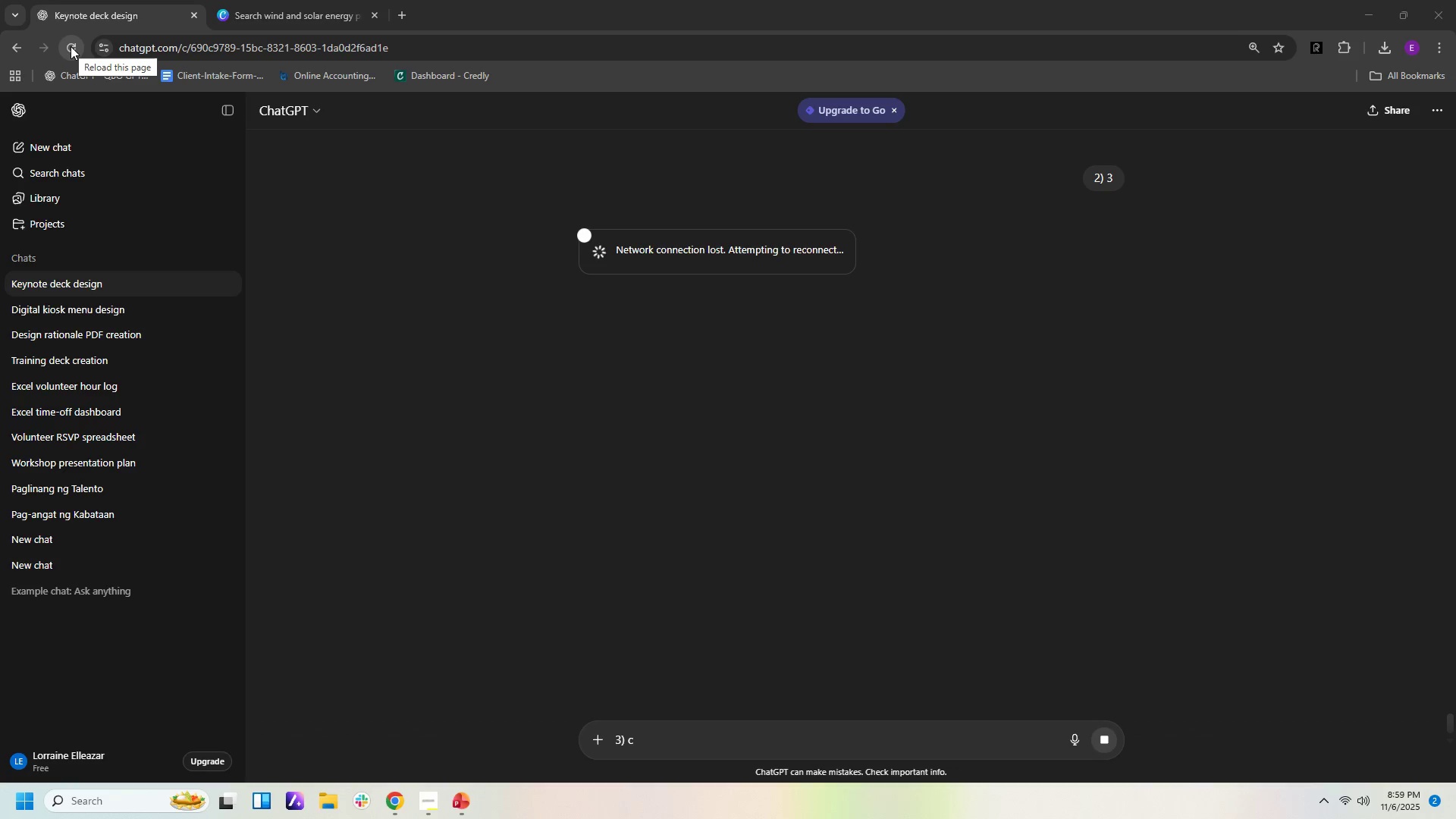 
wait(6.45)
 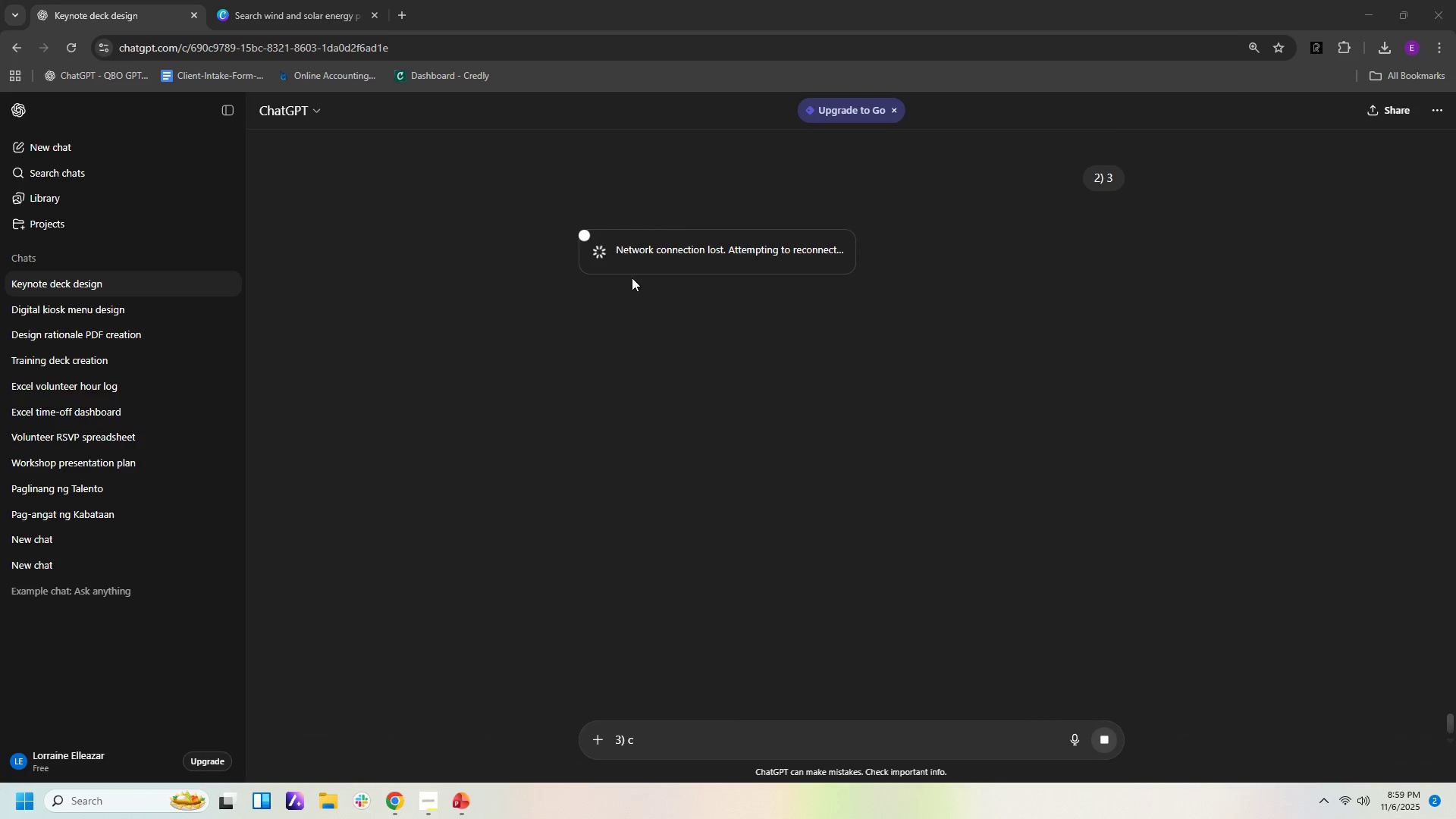 
scroll: coordinate [707, 143], scroll_direction: up, amount: 3.0
 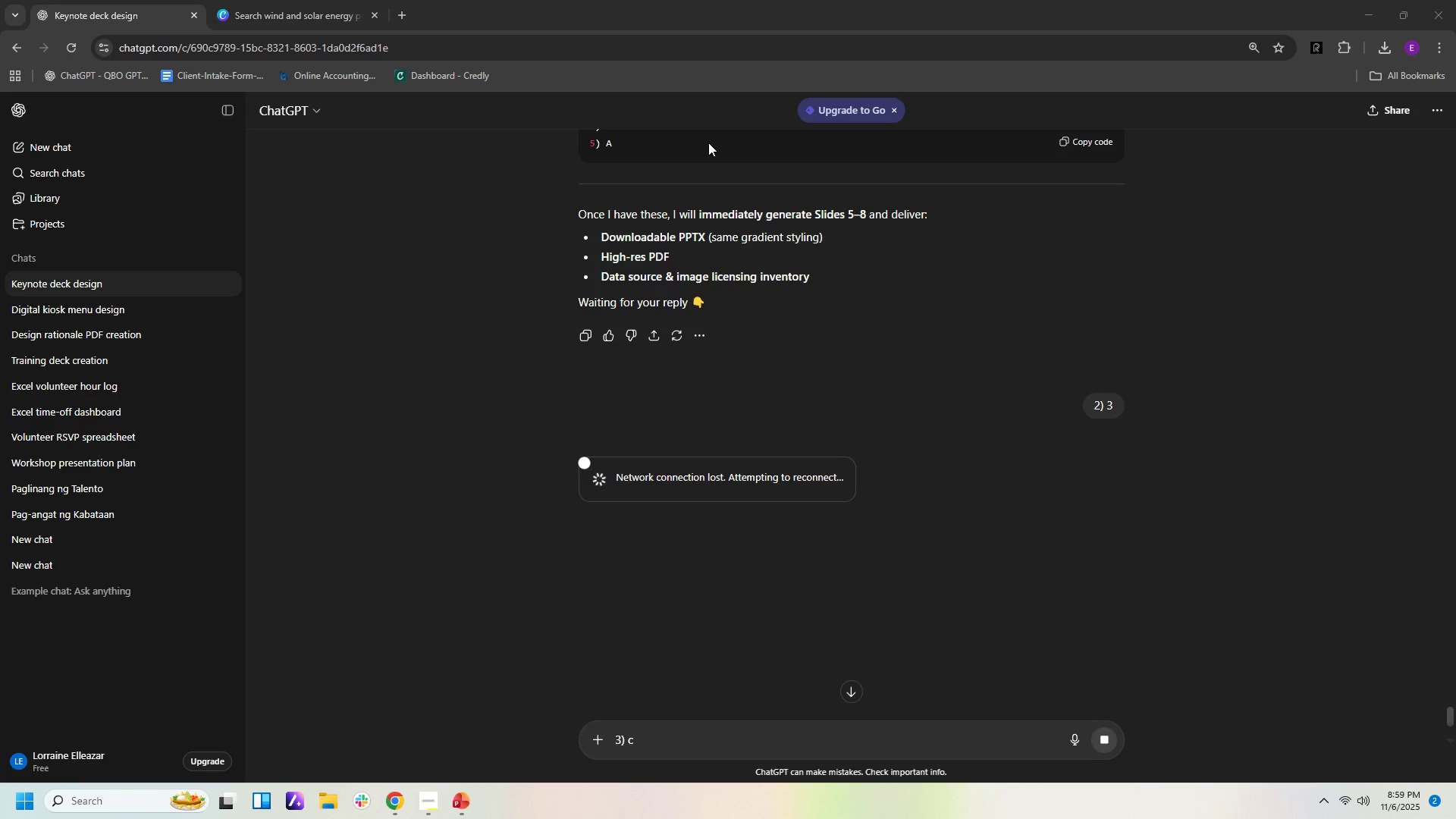 
scroll: coordinate [708, 142], scroll_direction: down, amount: 17.0
 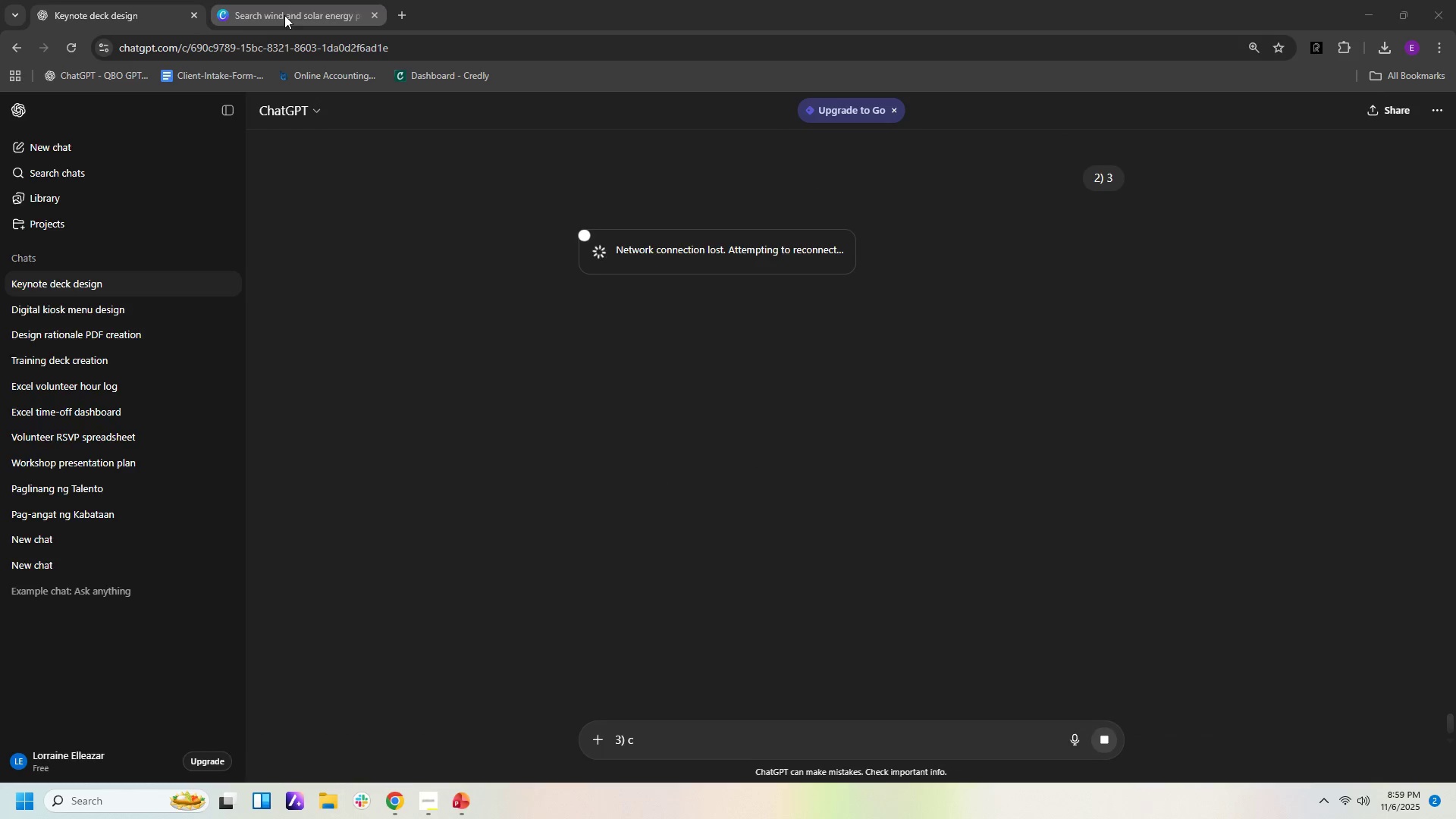 
left_click([284, 15])
 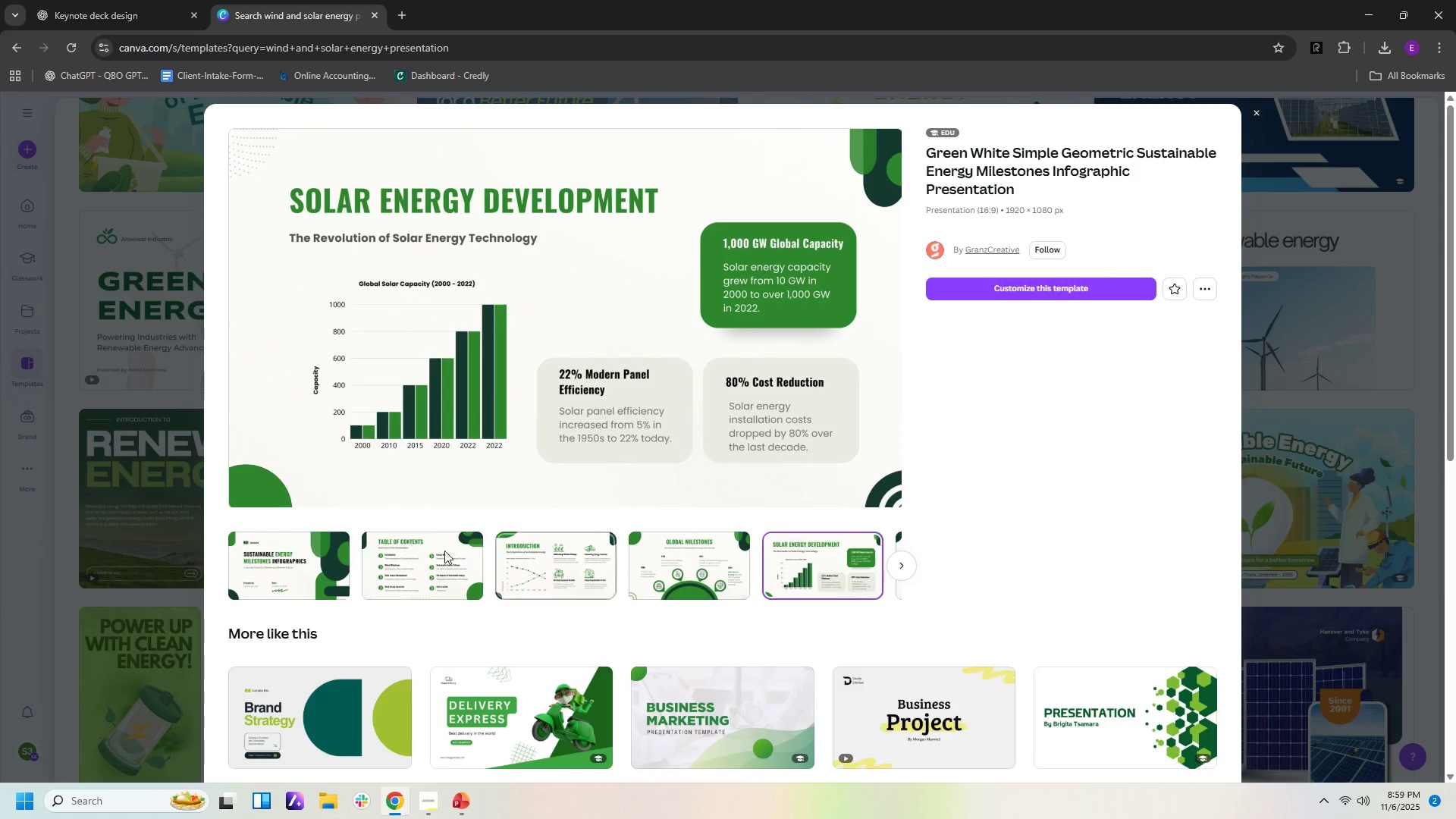 
left_click([301, 557])
 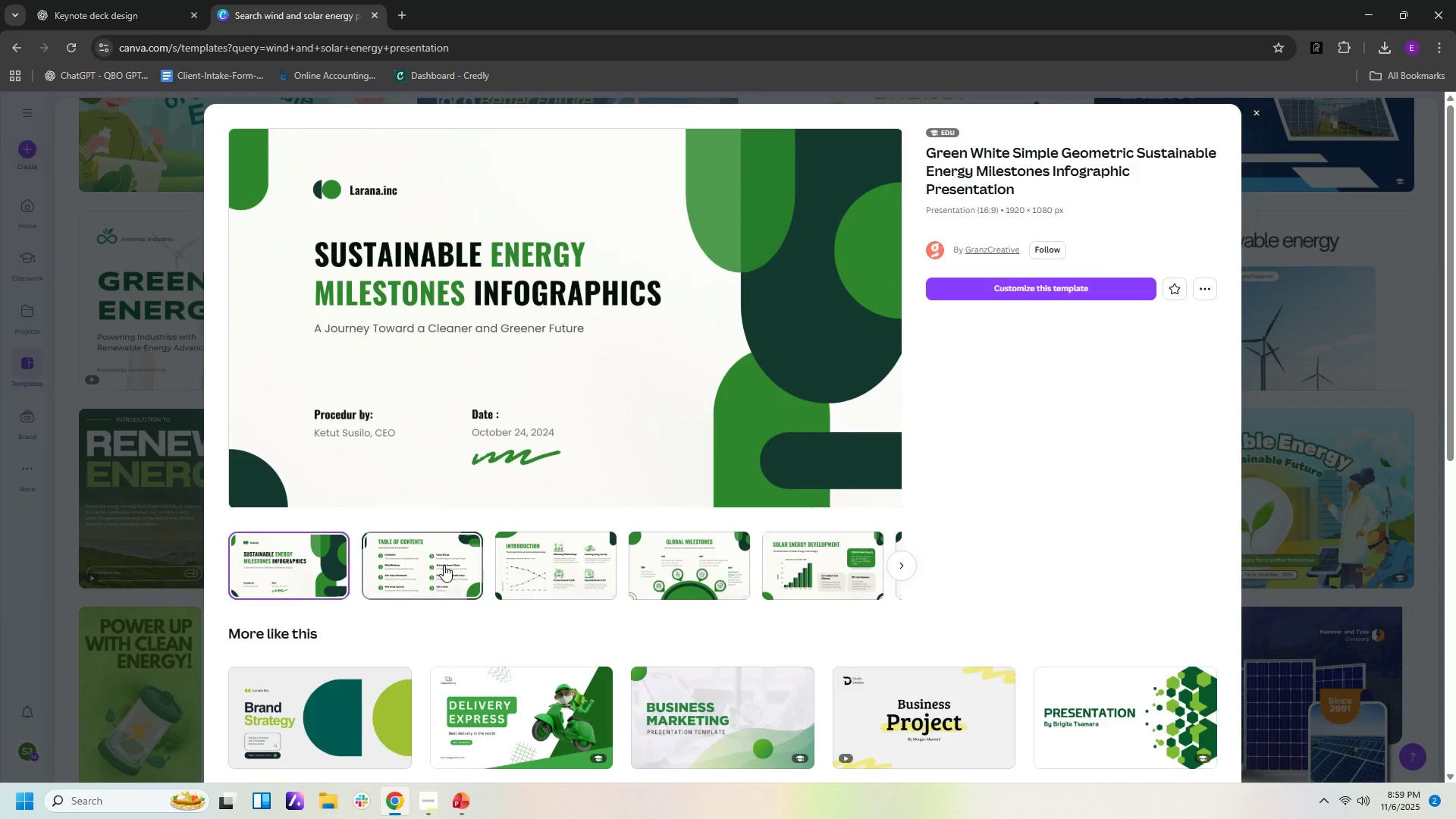 
left_click([444, 565])
 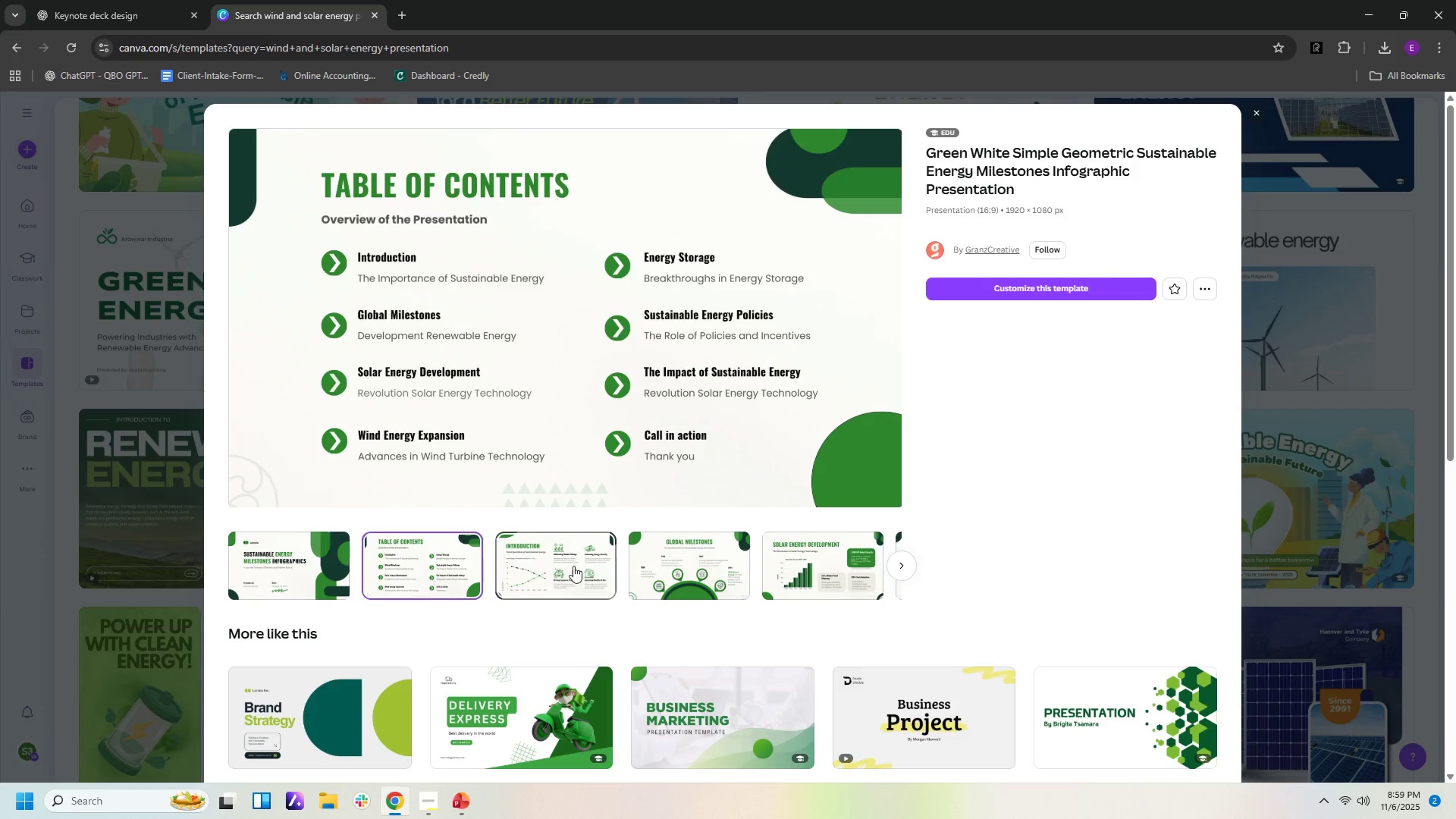 
left_click_drag(start_coordinate=[575, 566], to_coordinate=[578, 570])
 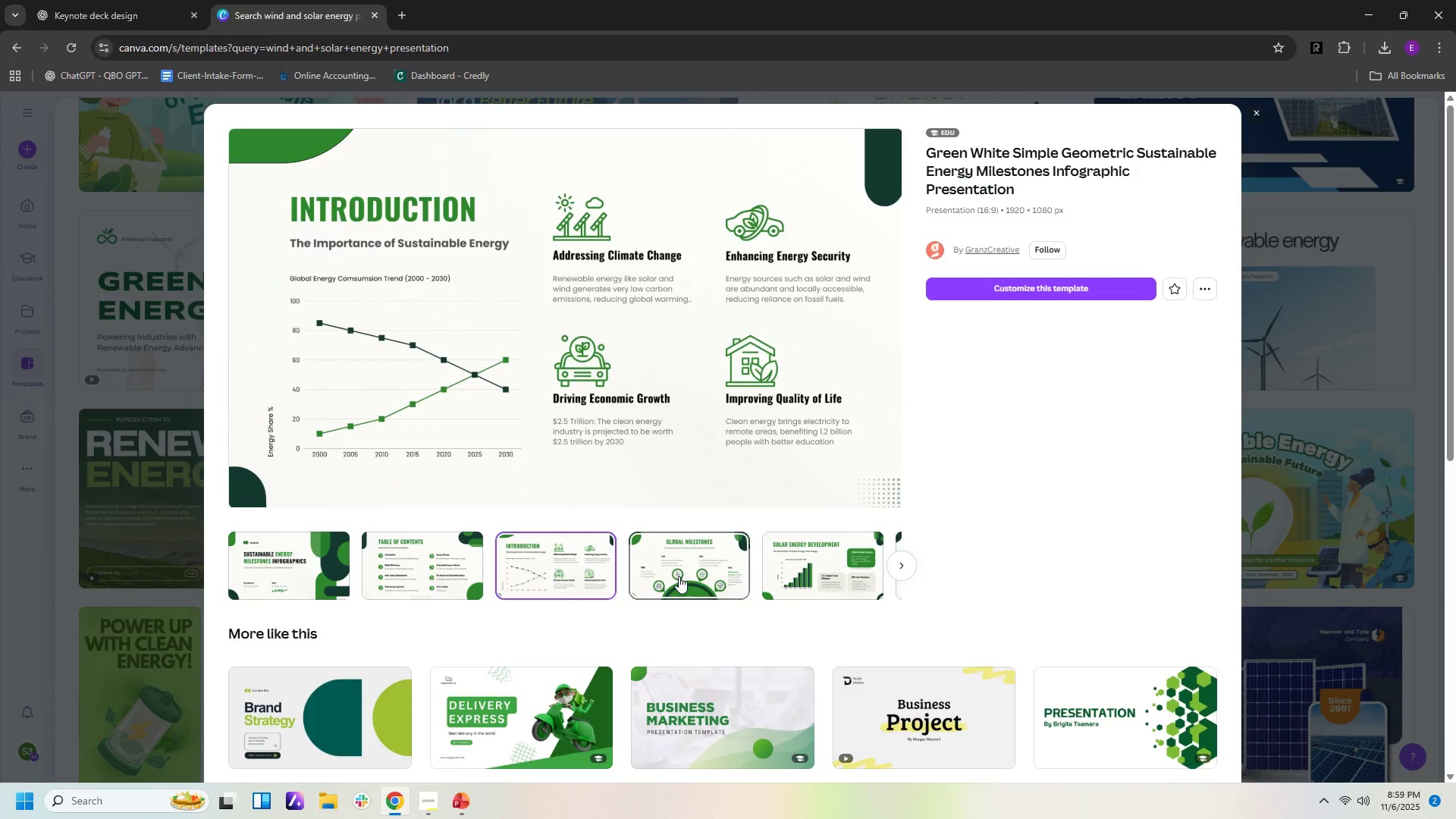 
double_click([679, 576])
 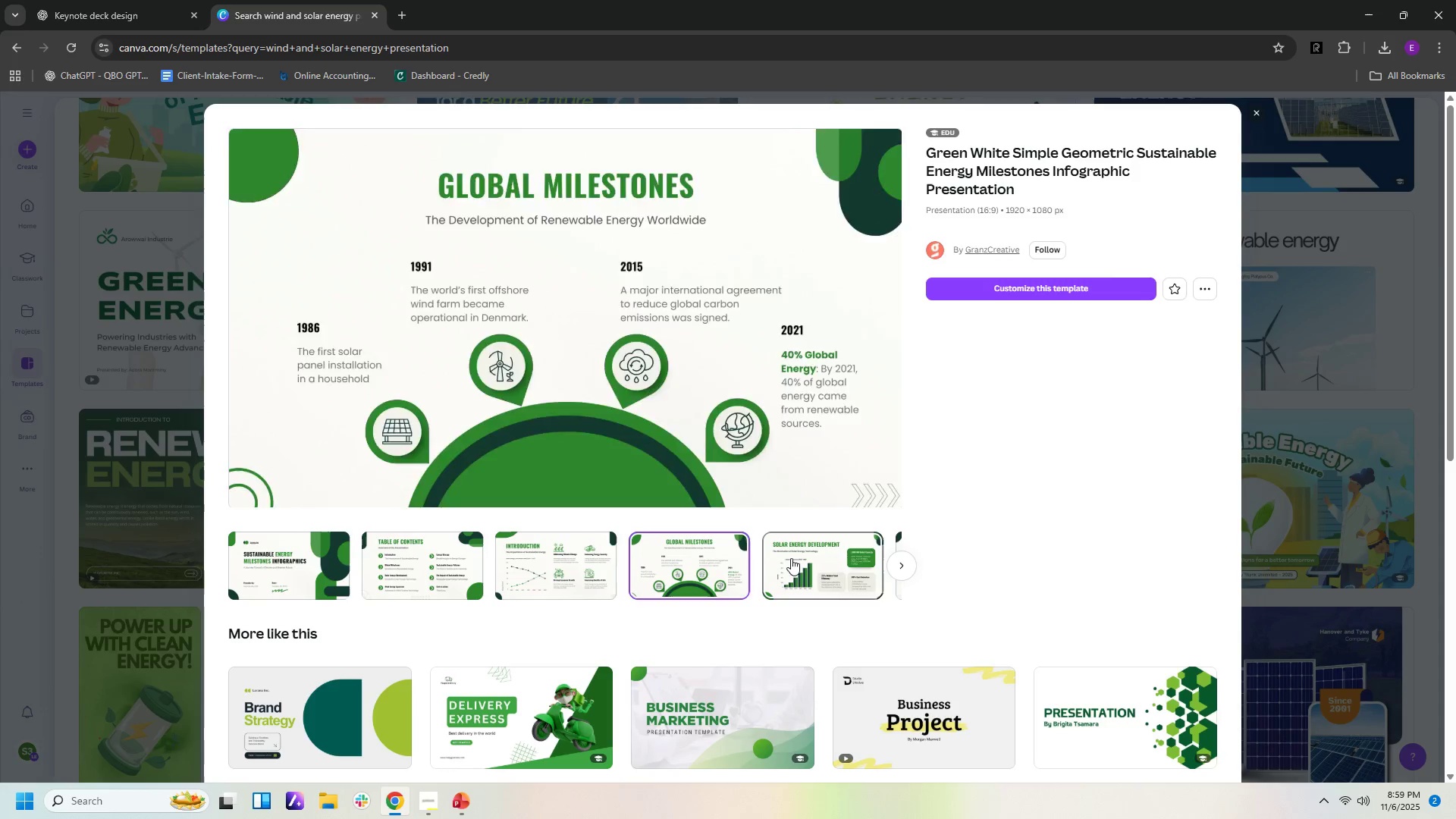 
left_click([791, 558])
 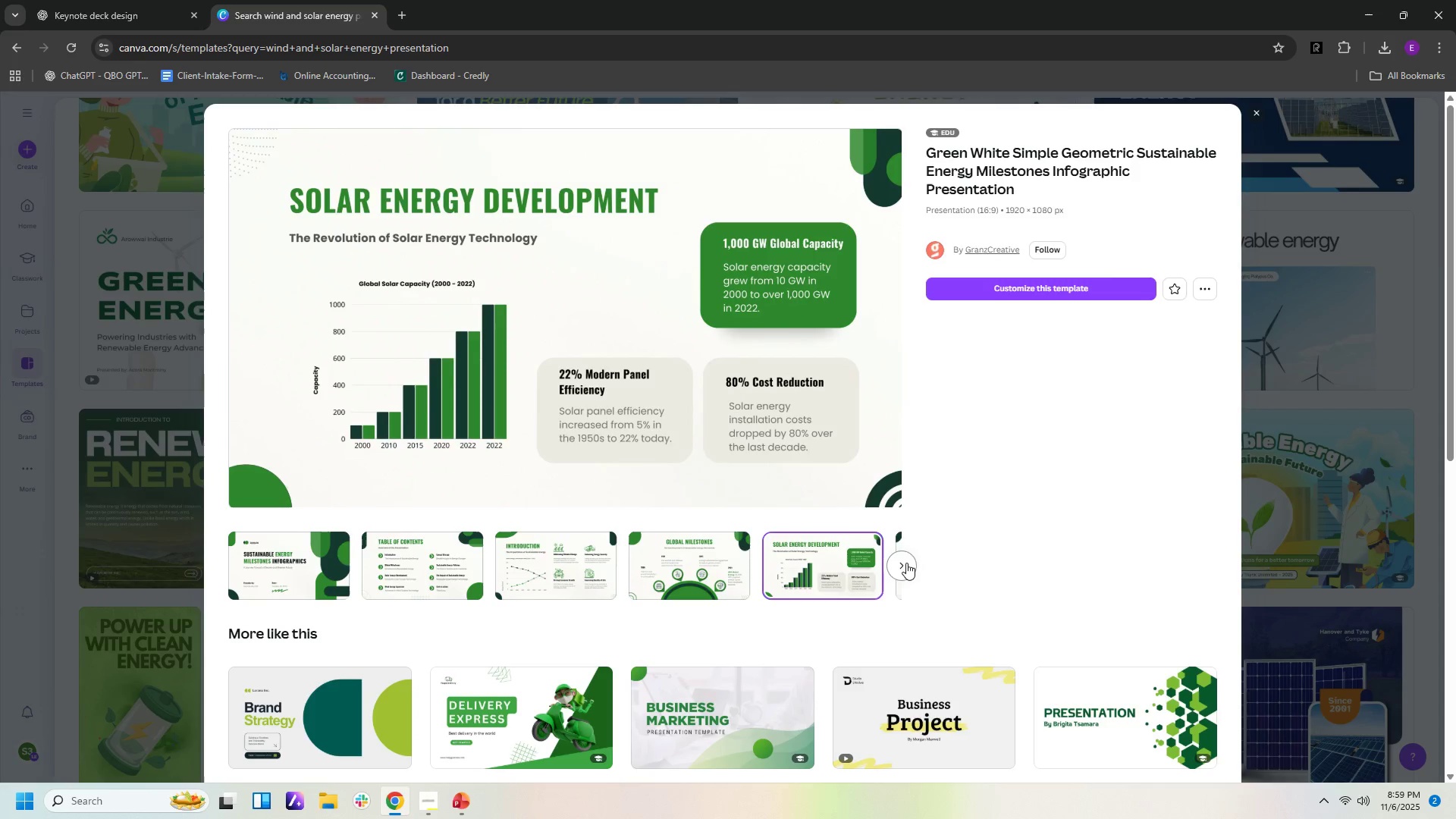 
left_click([905, 562])
 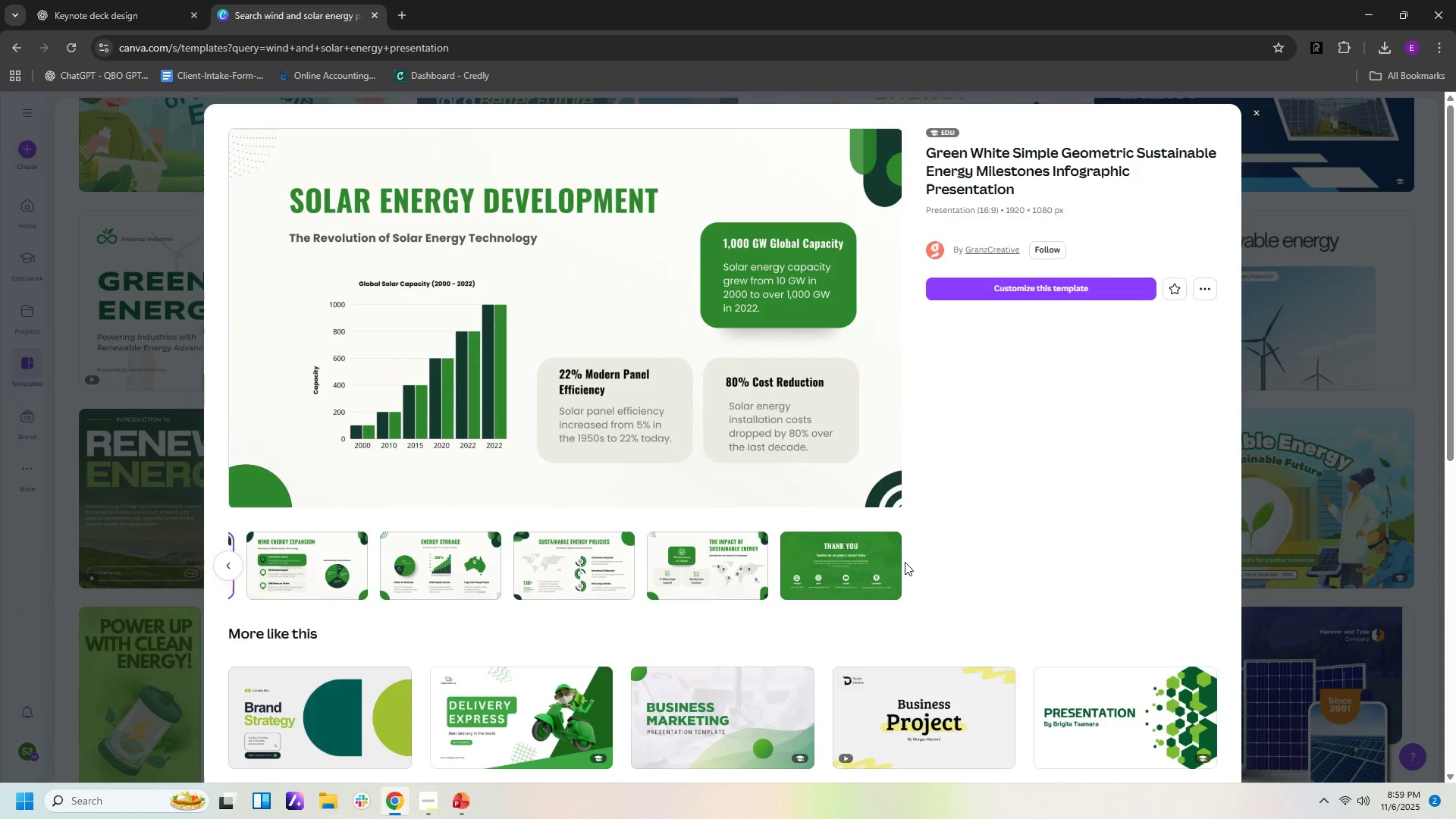 
left_click([905, 562])
 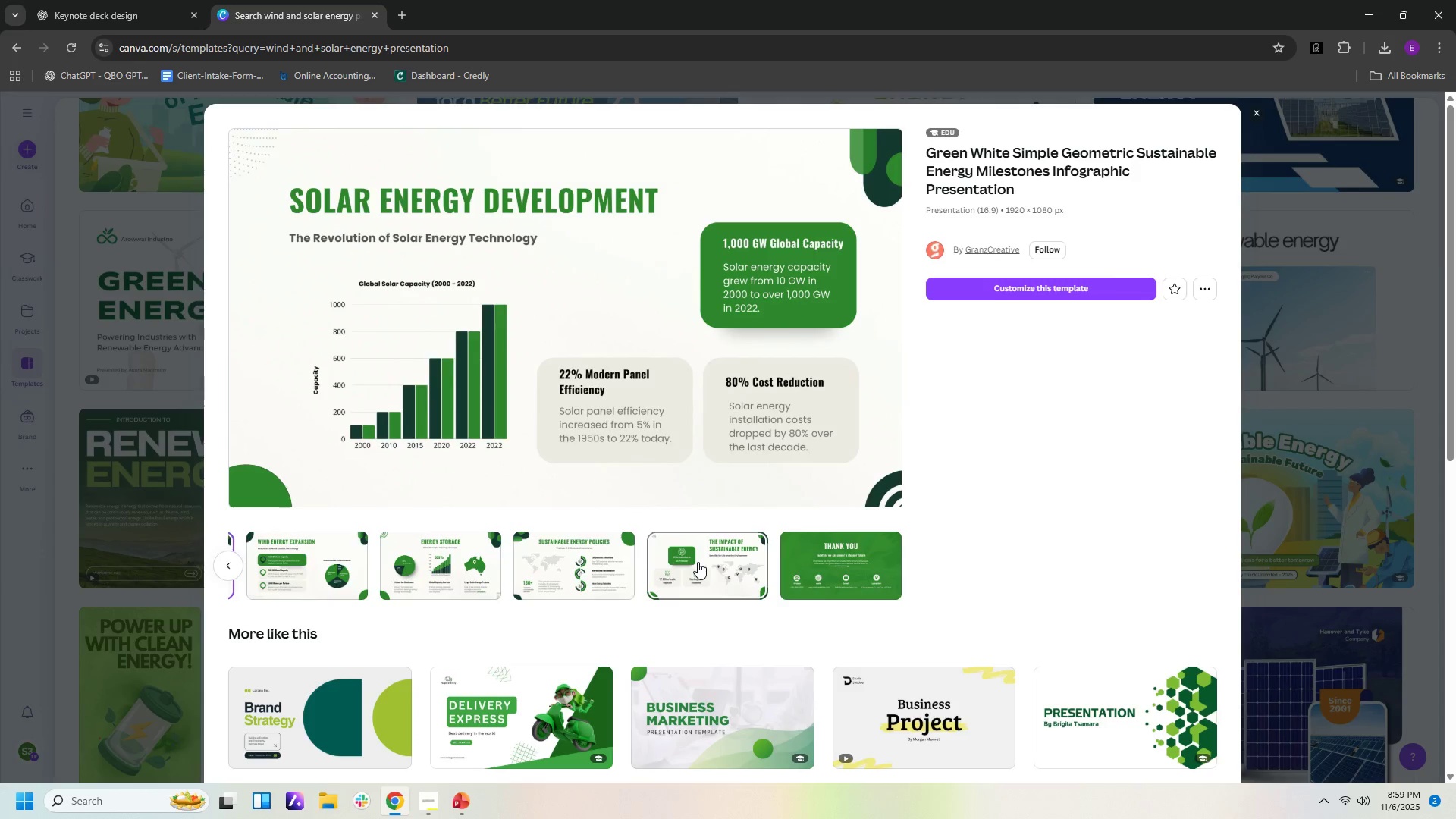 
left_click([698, 562])
 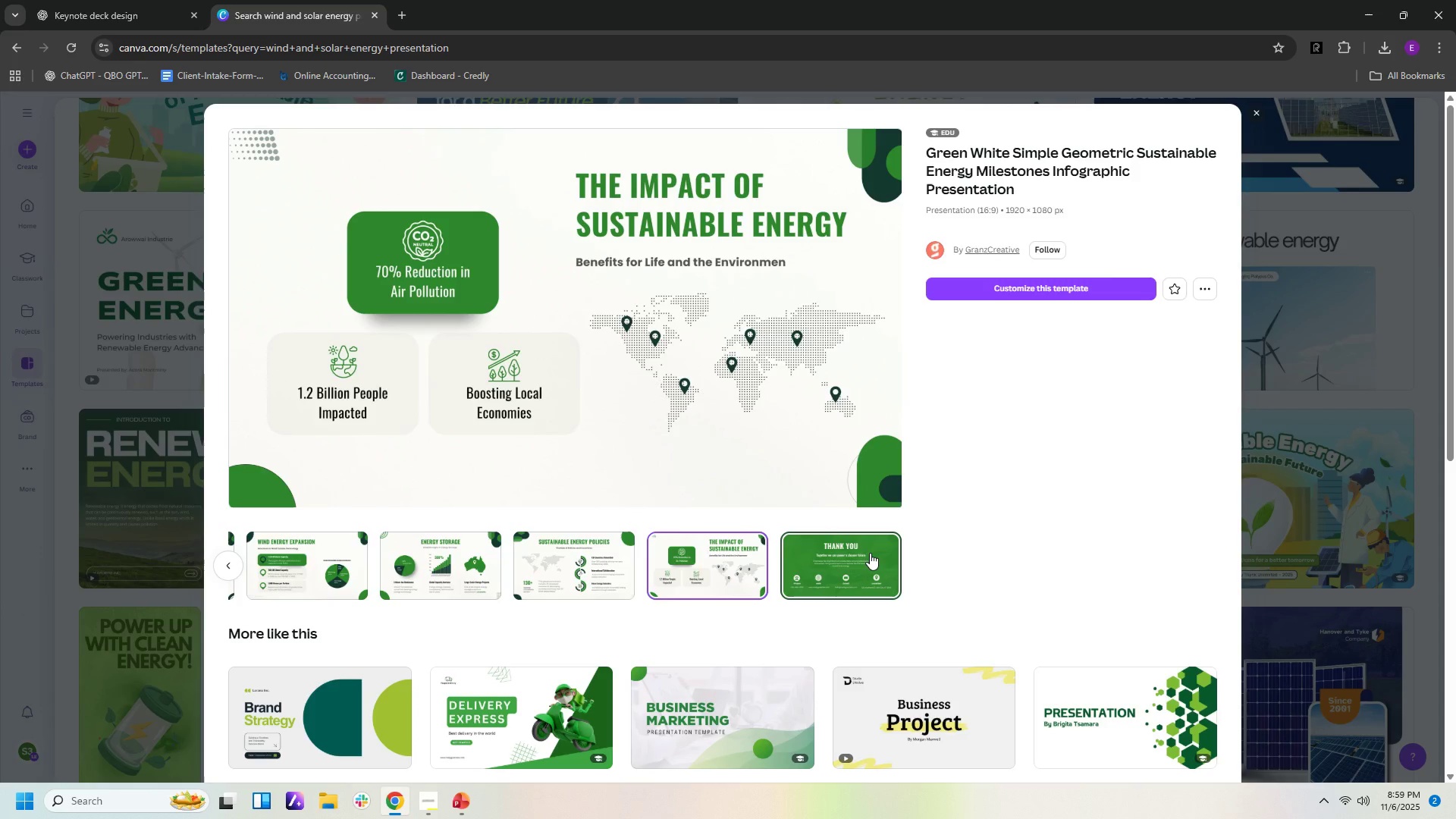 
left_click([870, 553])
 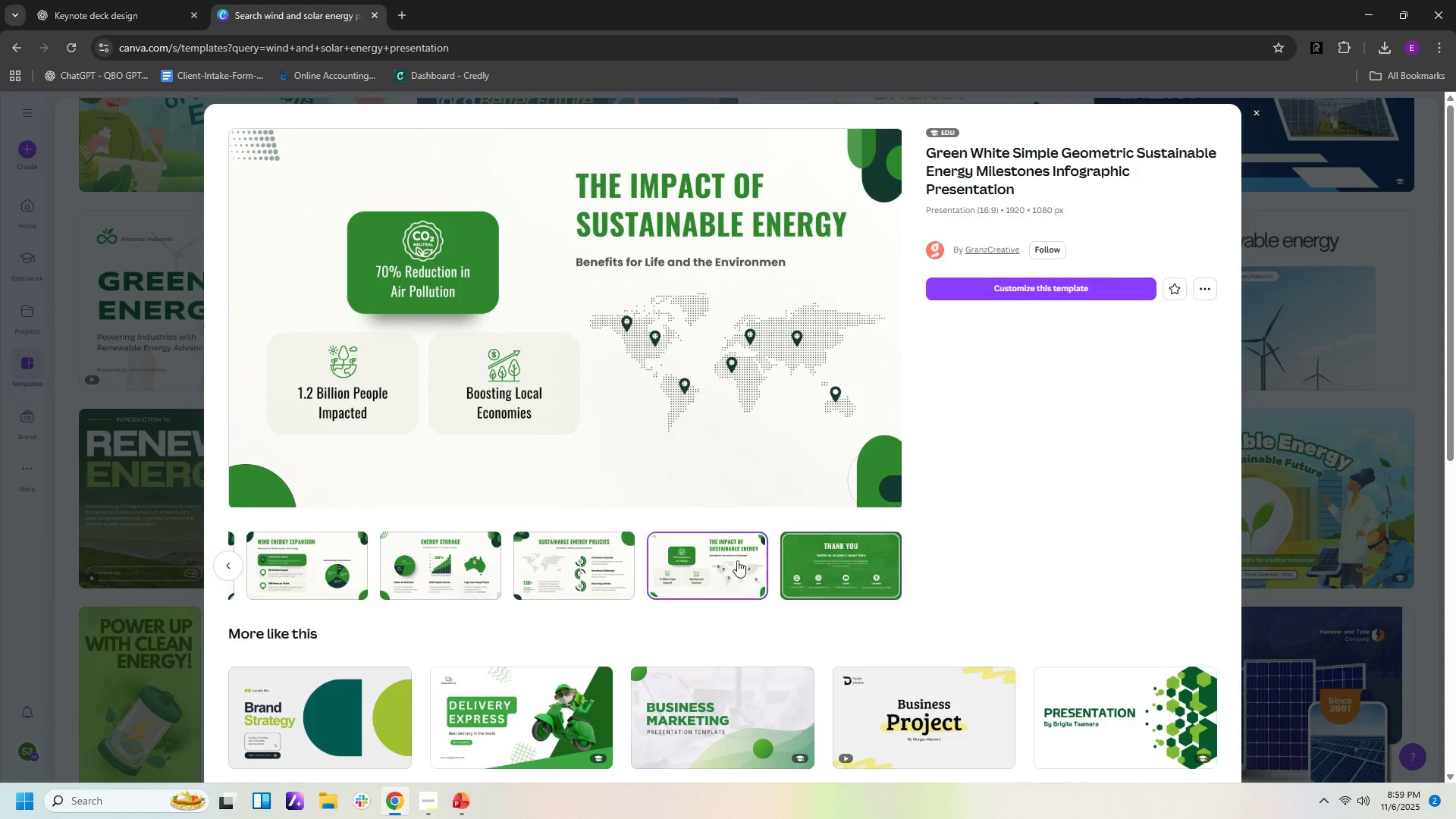 
double_click([489, 586])
 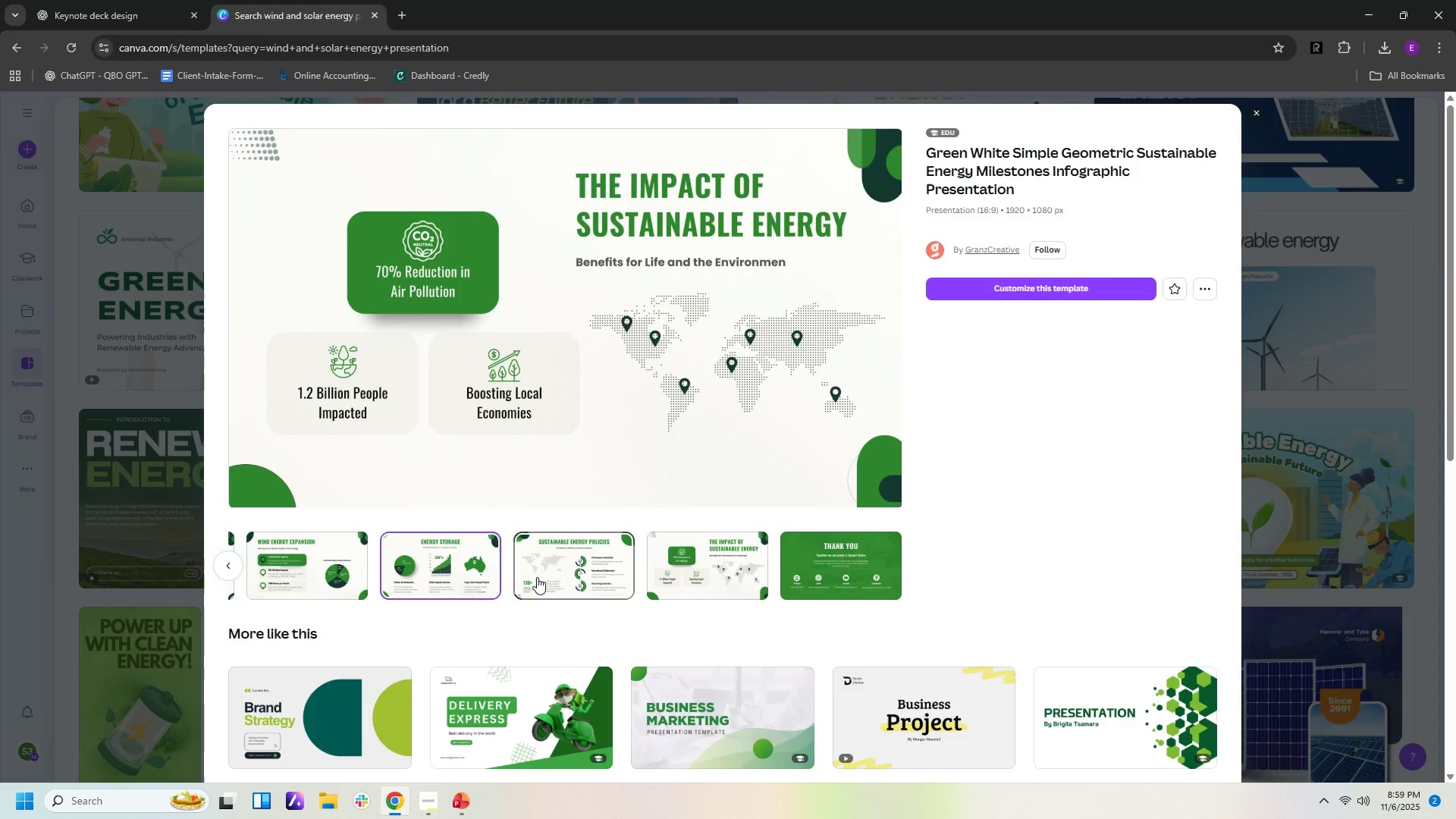 
triple_click([537, 577])
 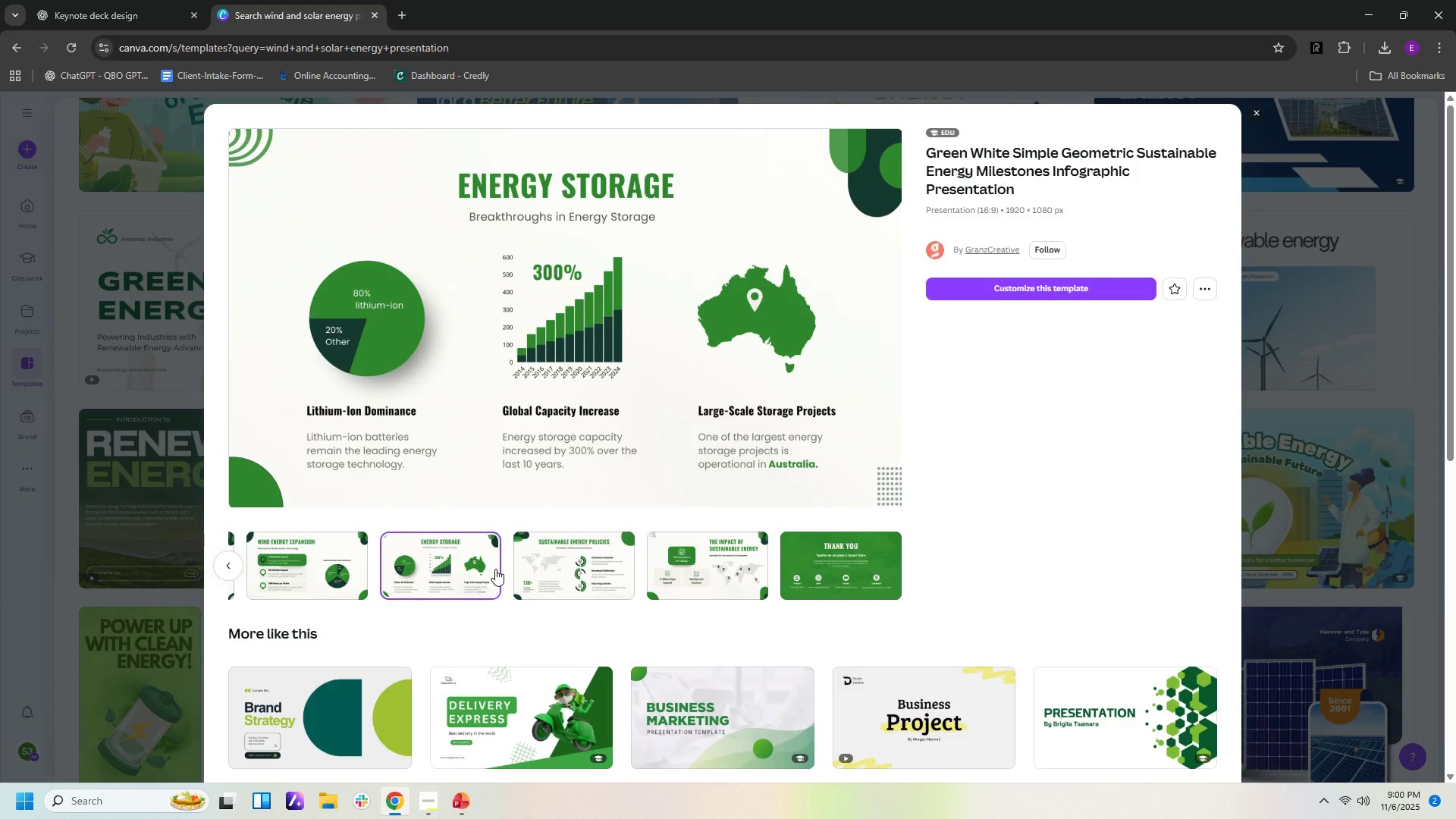 
wait(10.19)
 